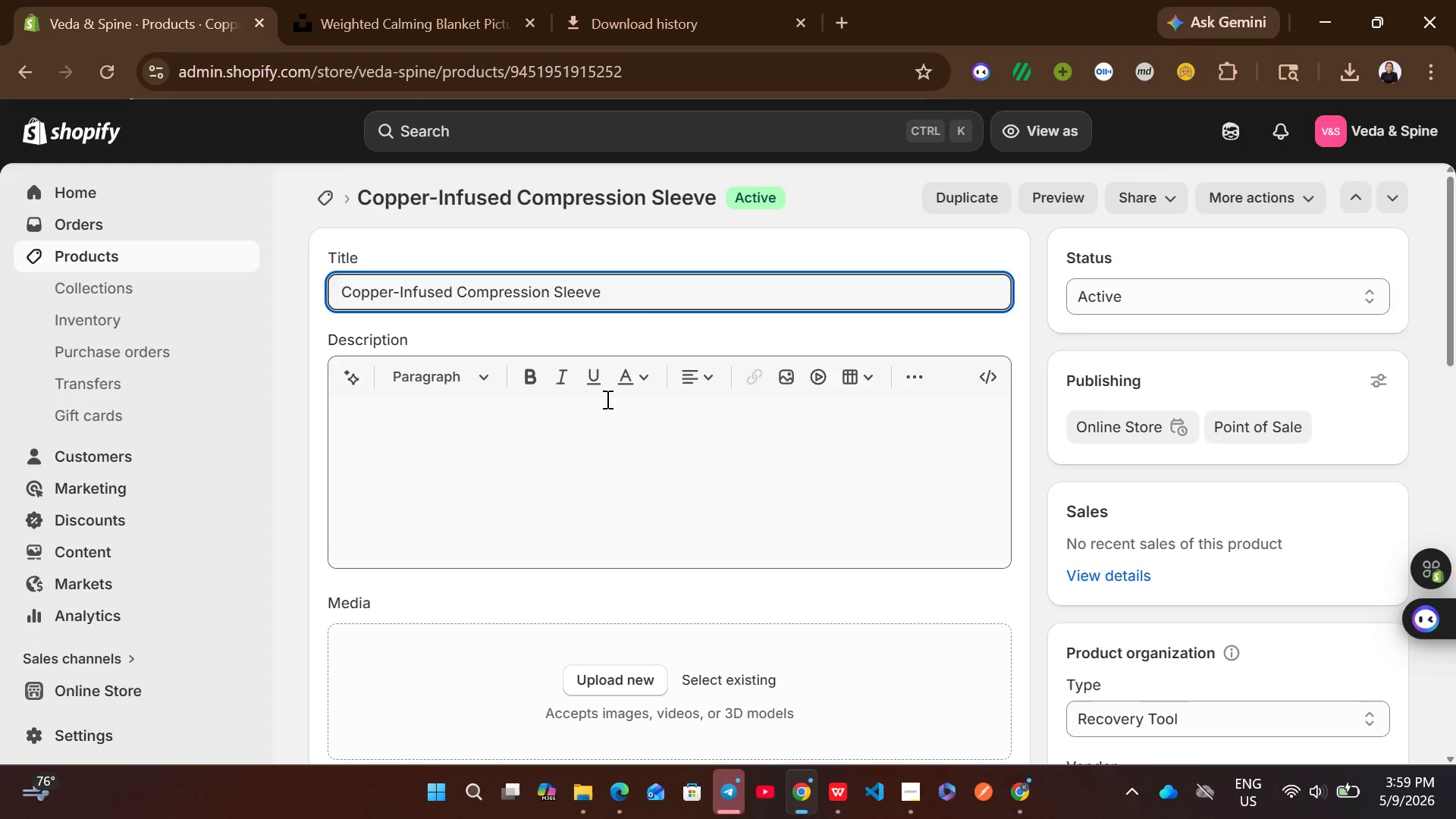 
left_click([606, 399])
 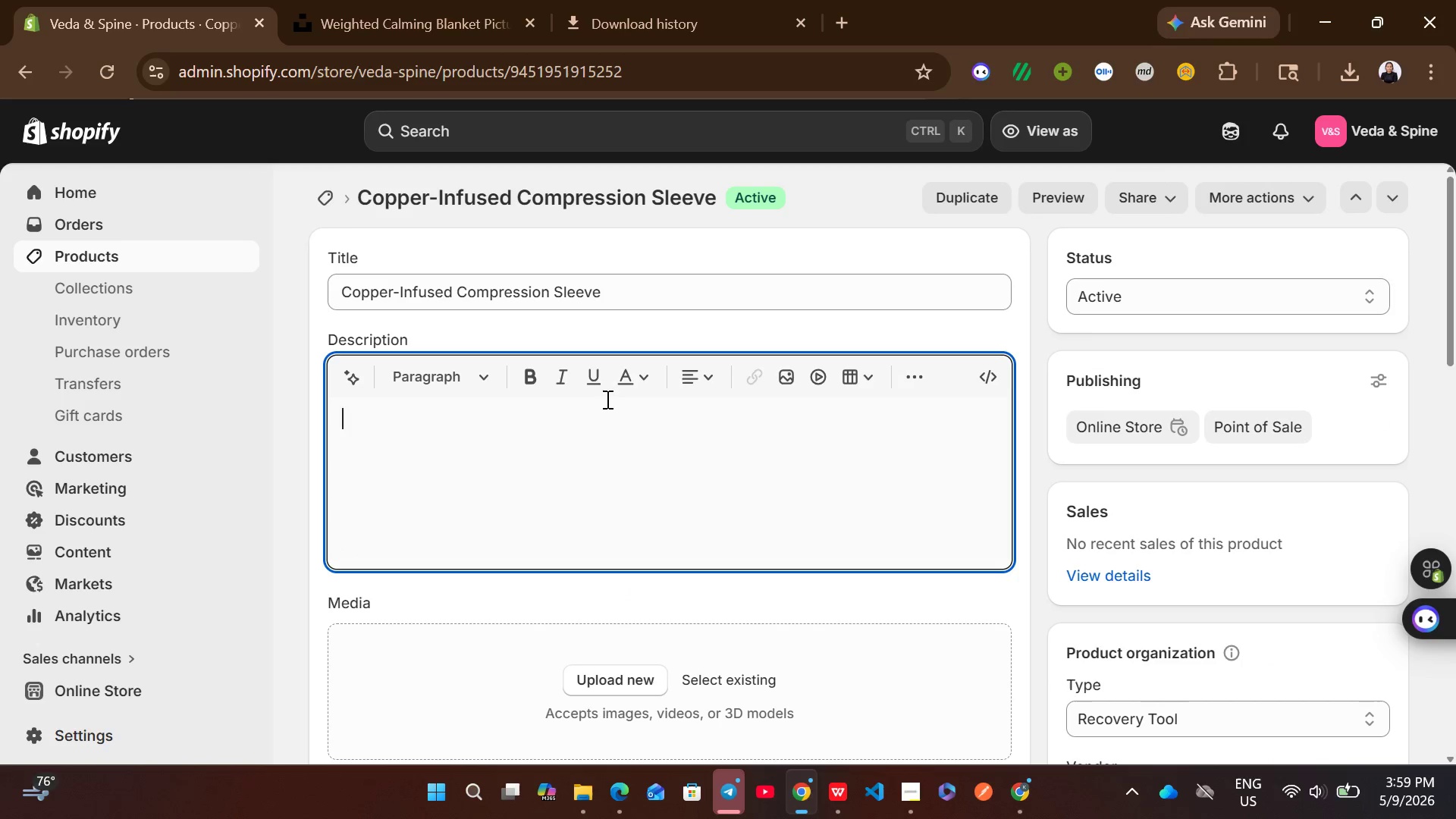 
type(buy our premium copper )
key(Backspace)
type(-infused )
 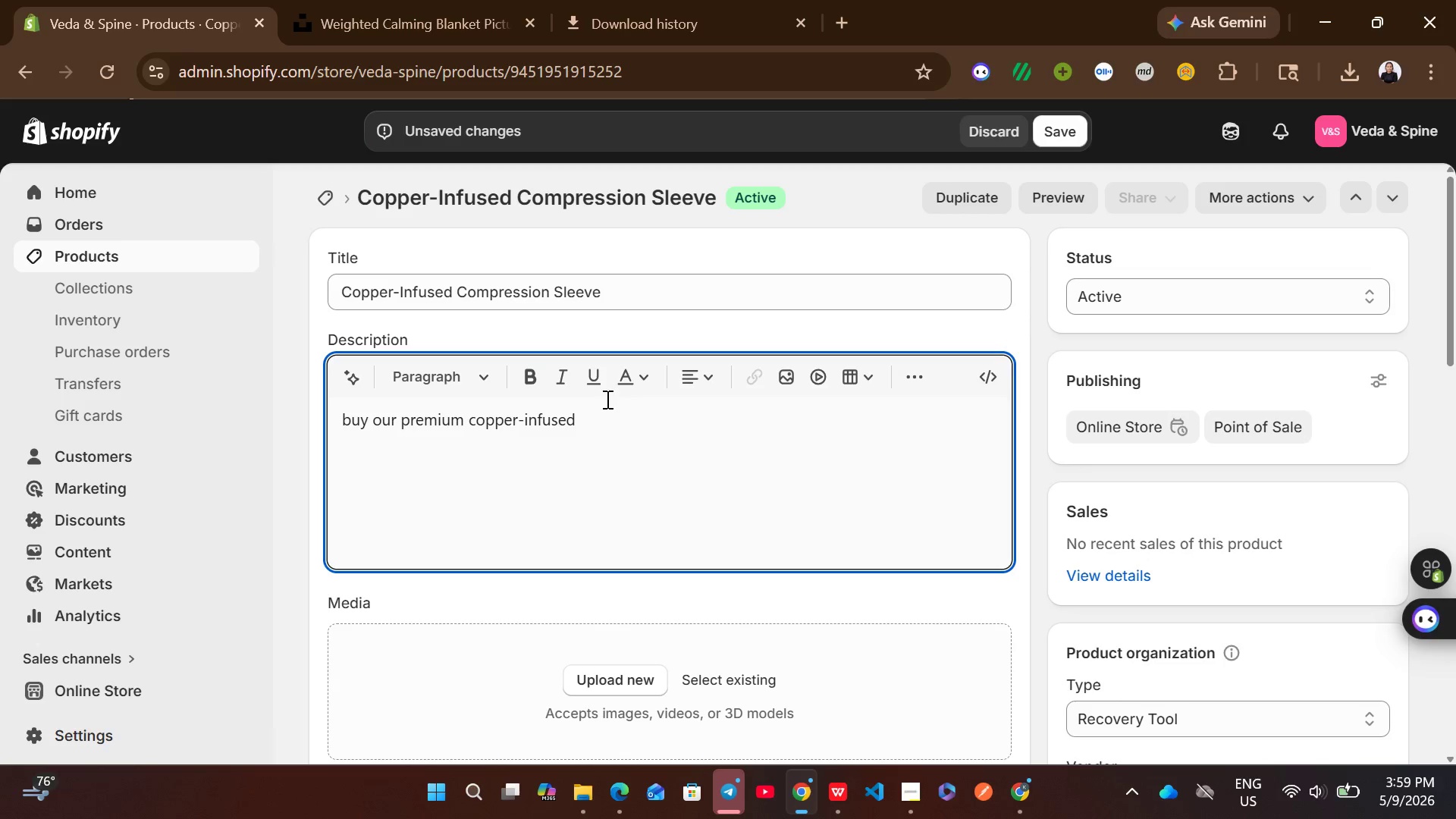 
type(compression sleeve )
key(Backspace)
type(. Expertly designed for Muscle recovery )
key(Backspace)
type(, Non-toxic )
key(Backspace)
type(, Holistic and modern apothecary aesthetics)
 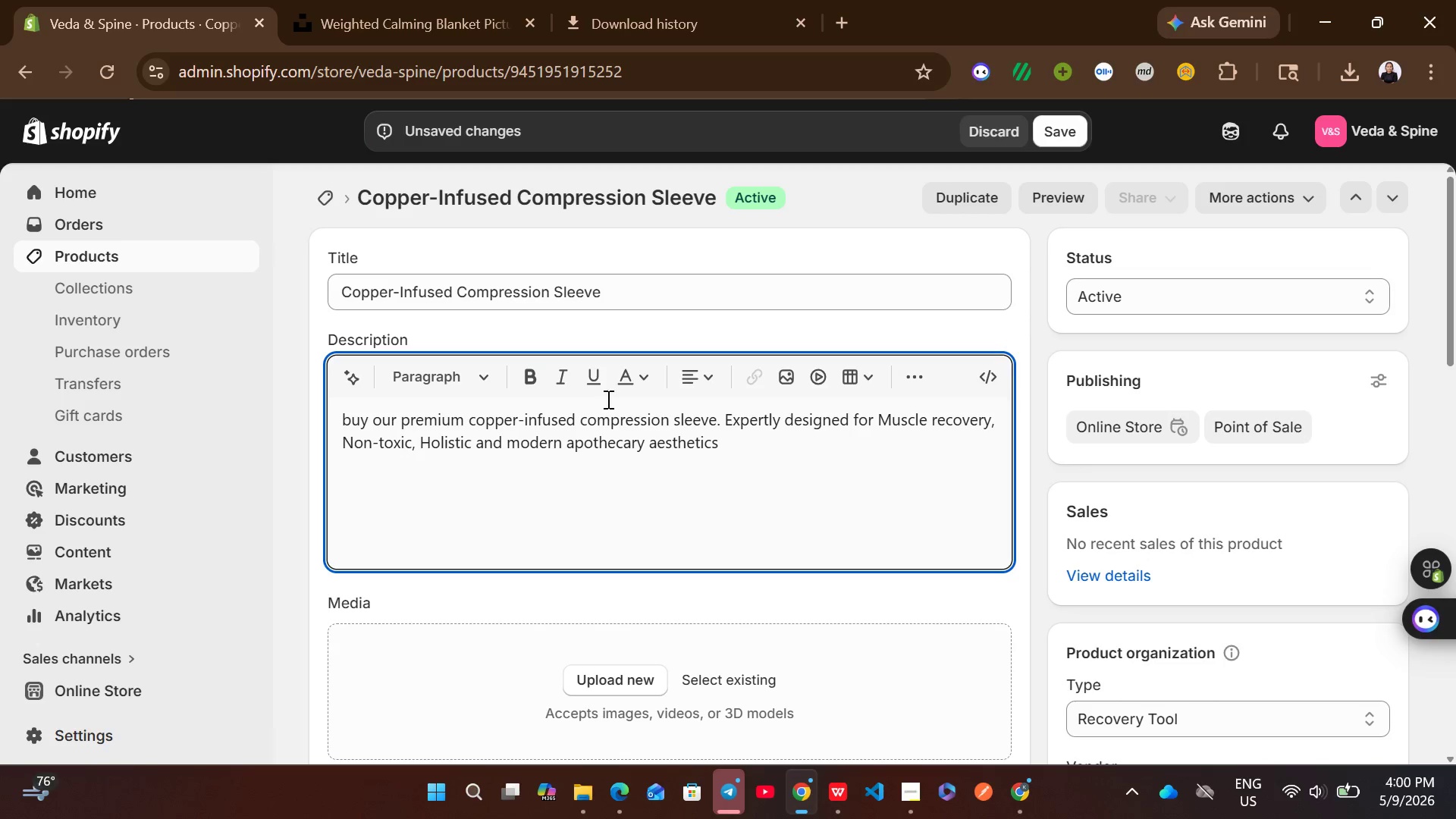 
key(Period)
 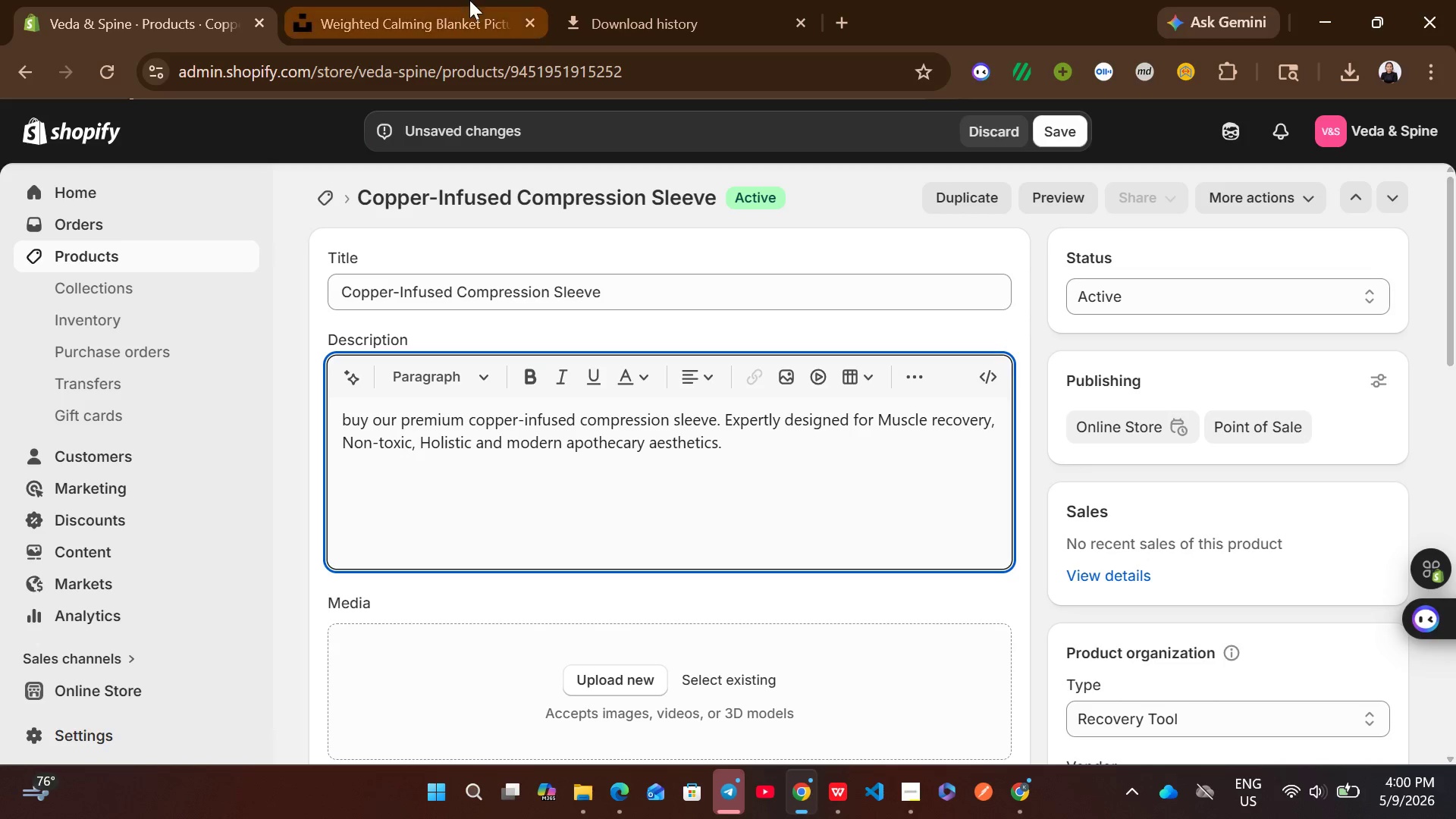 
left_click([469, 0])
 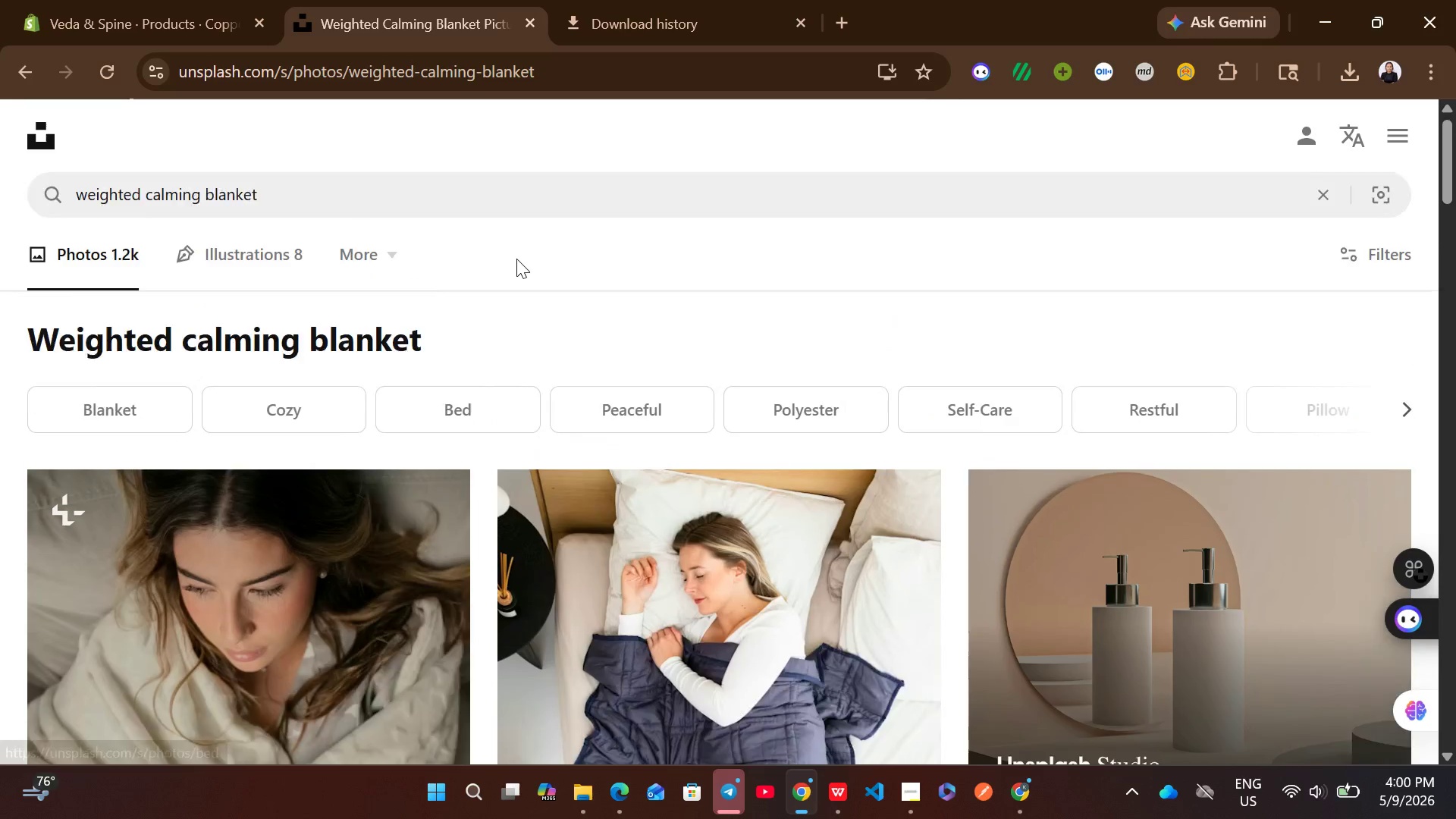 
left_click([429, 211])
 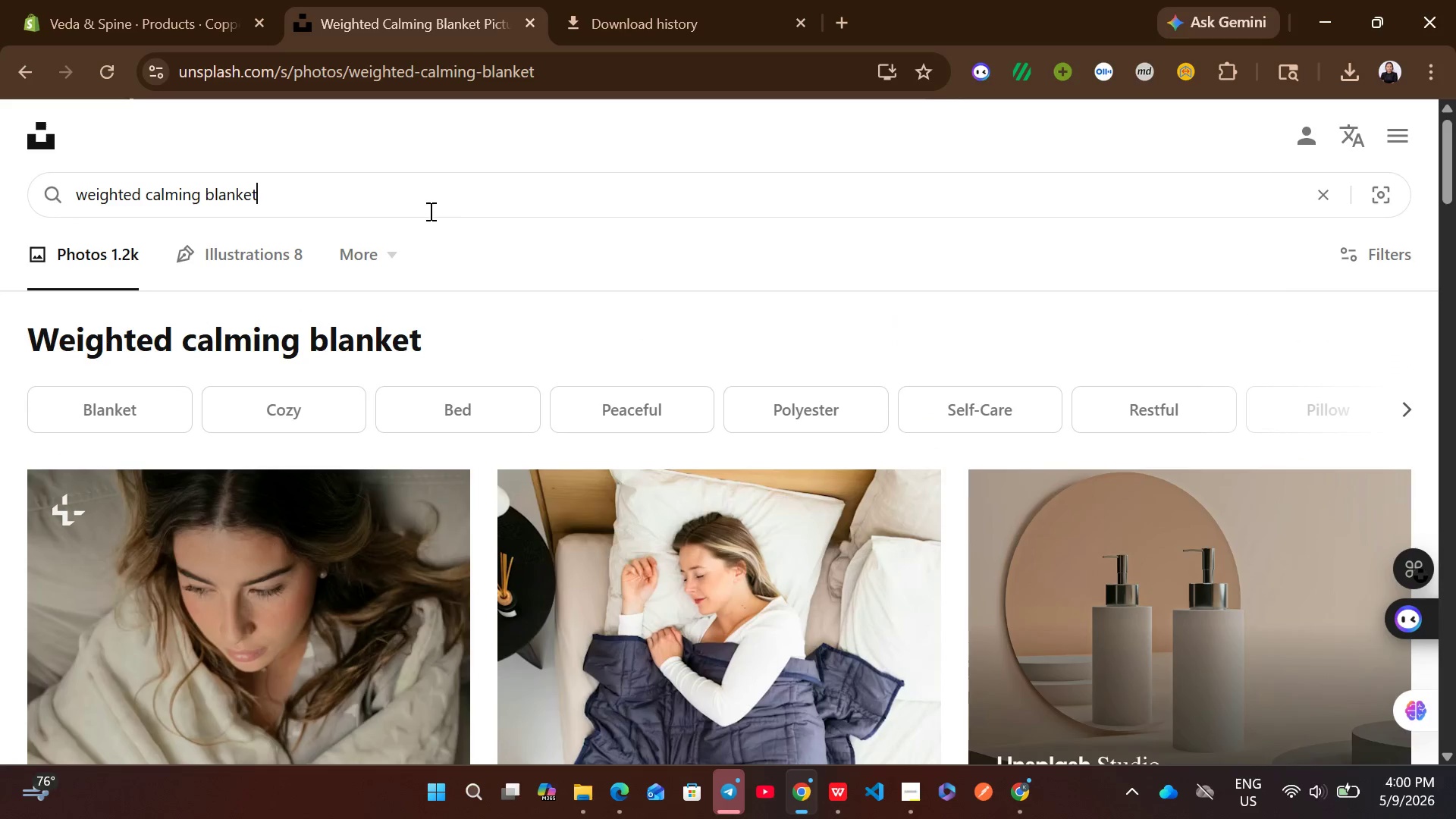 
key(Control+ControlLeft)
 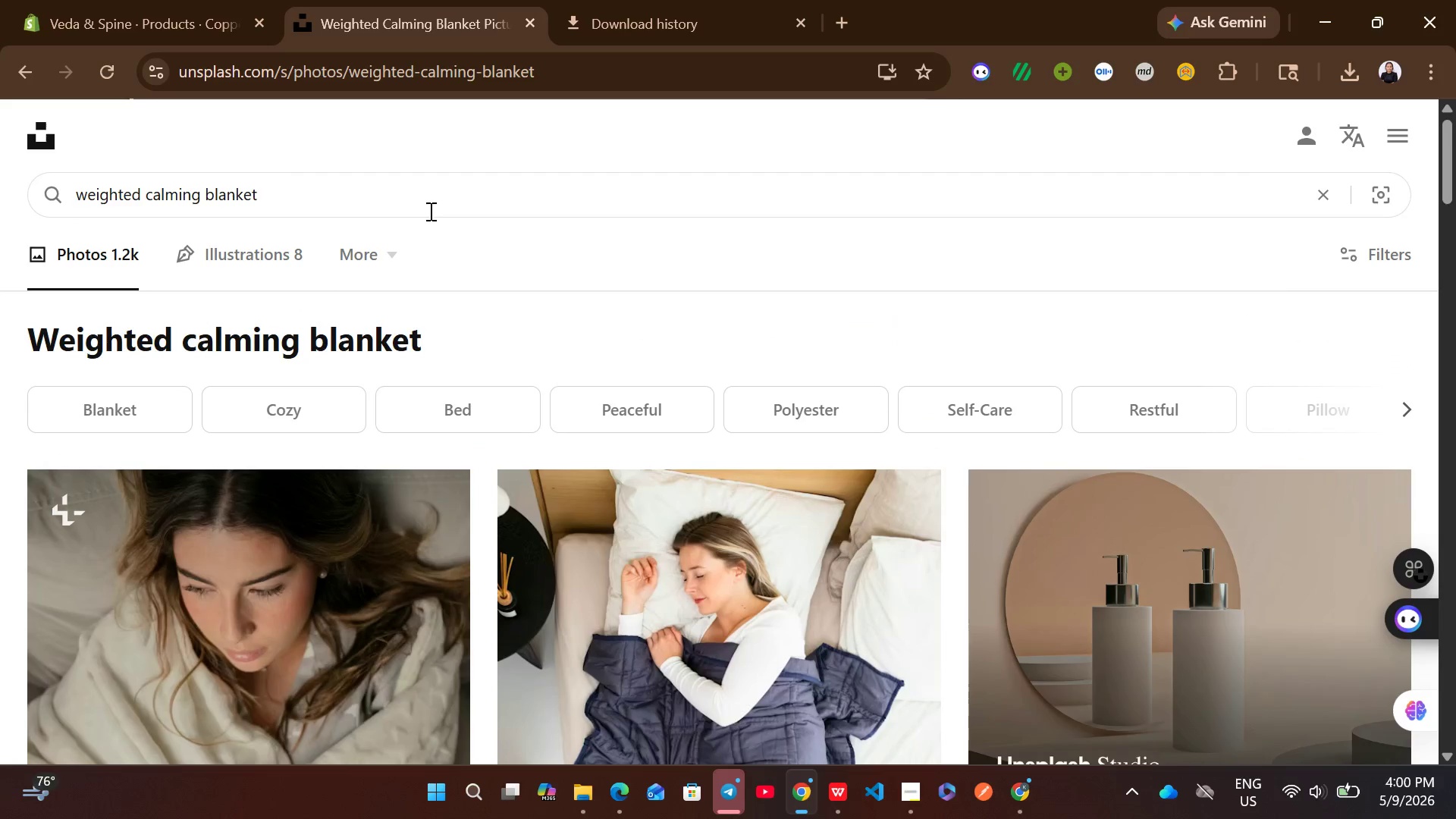 
key(Control+A)
 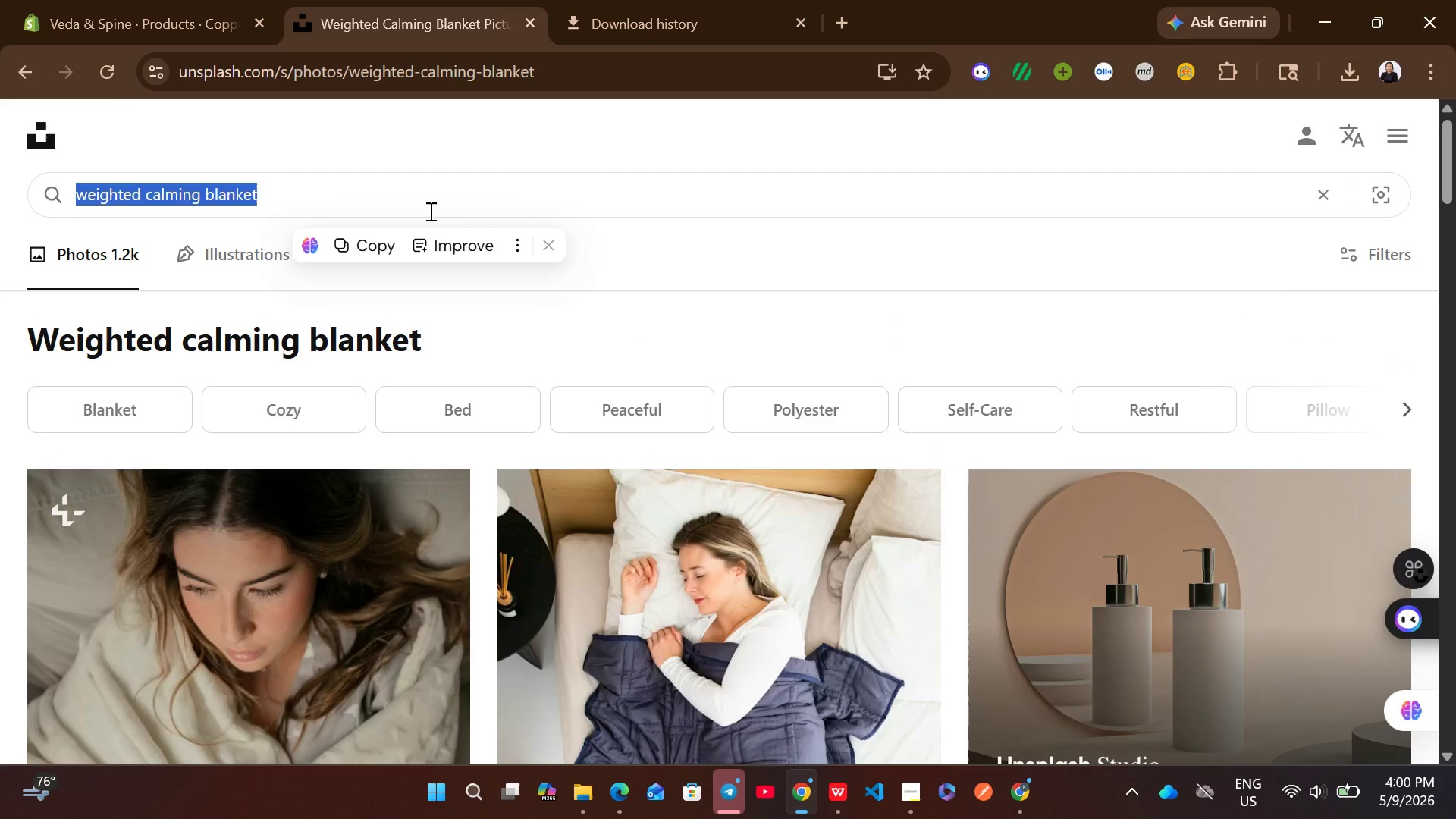 
type(copper infud)
key(Backspace)
type(sed )
 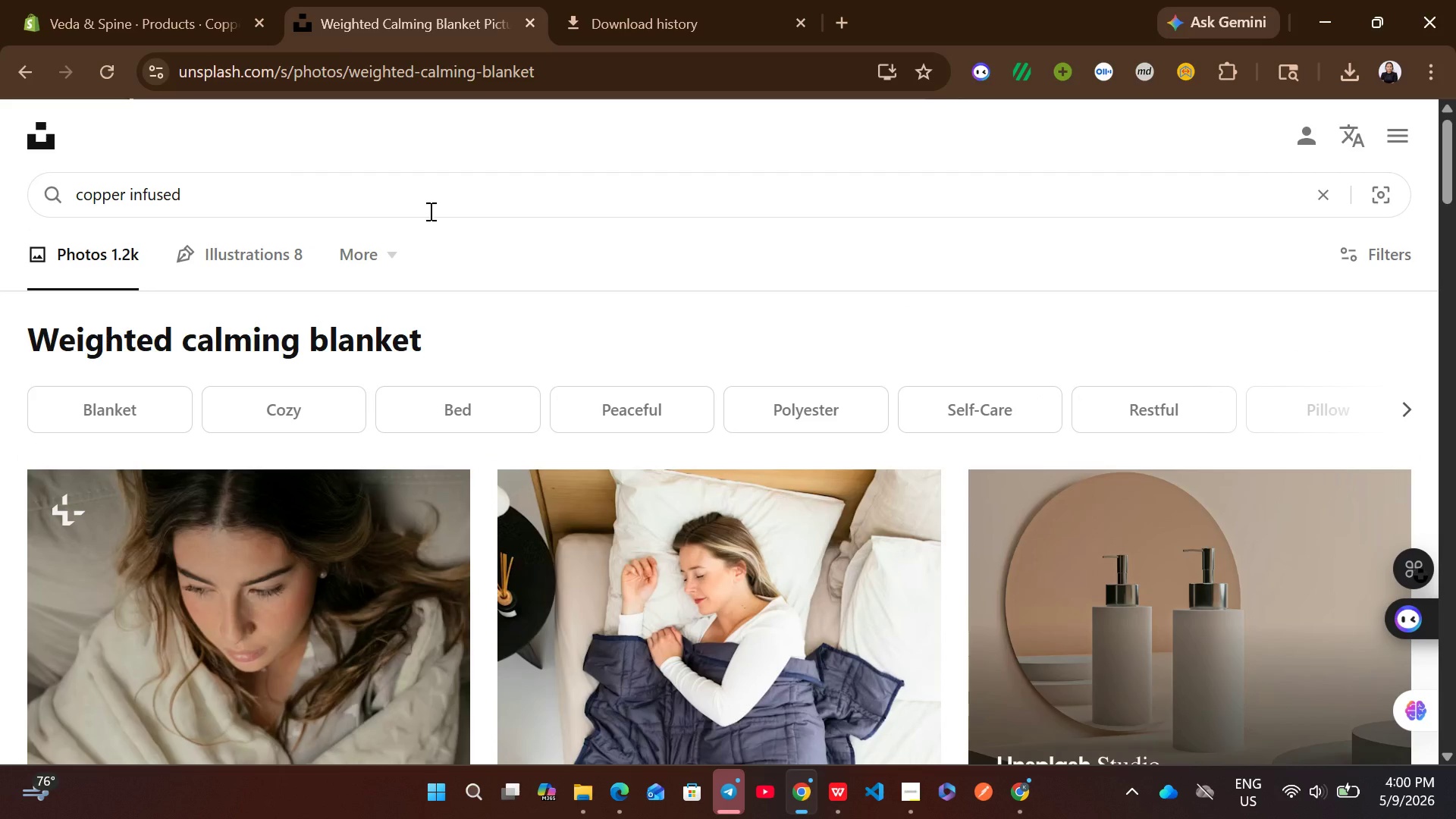 
type(compression sleeve)
 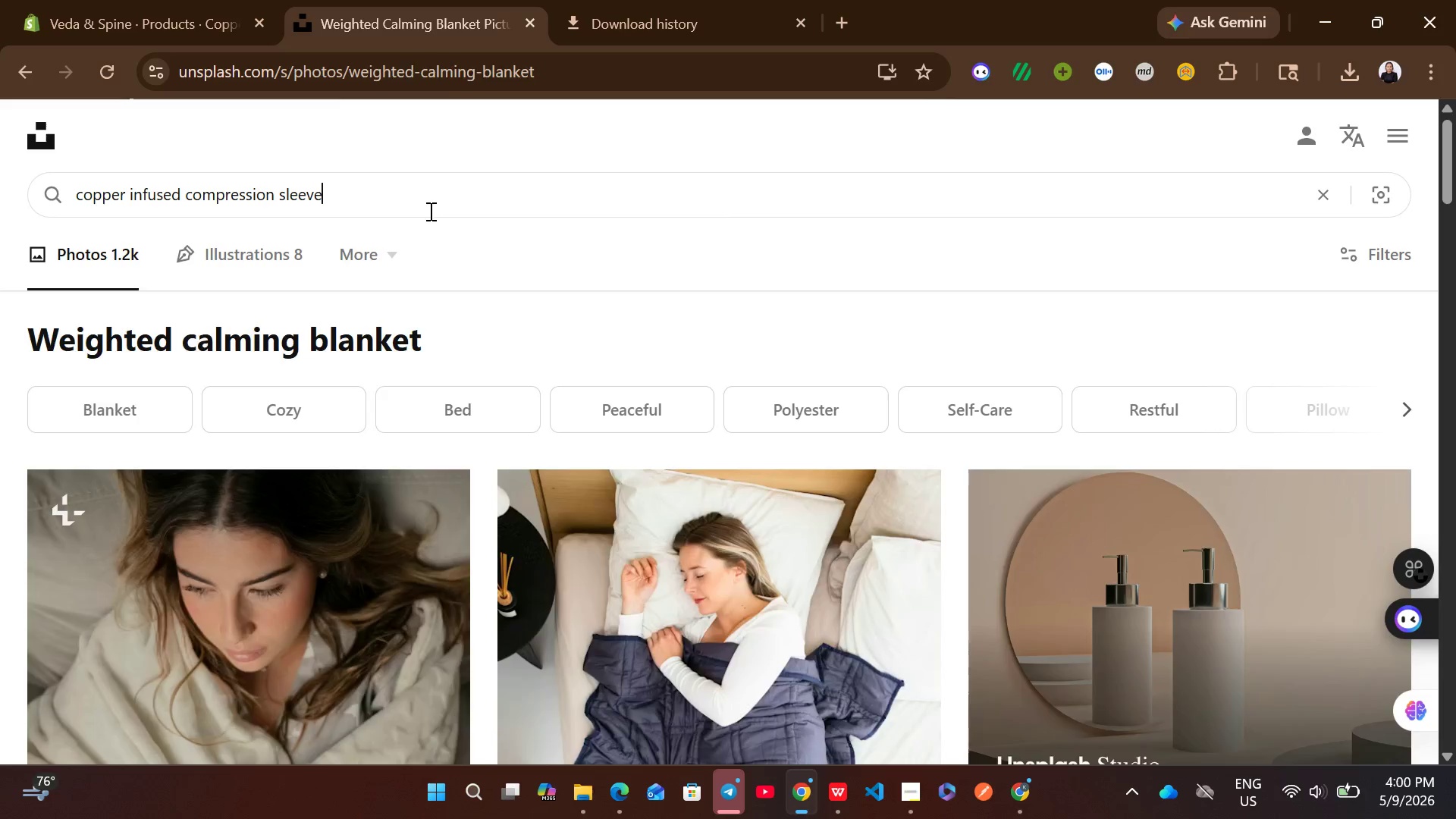 
key(Enter)
 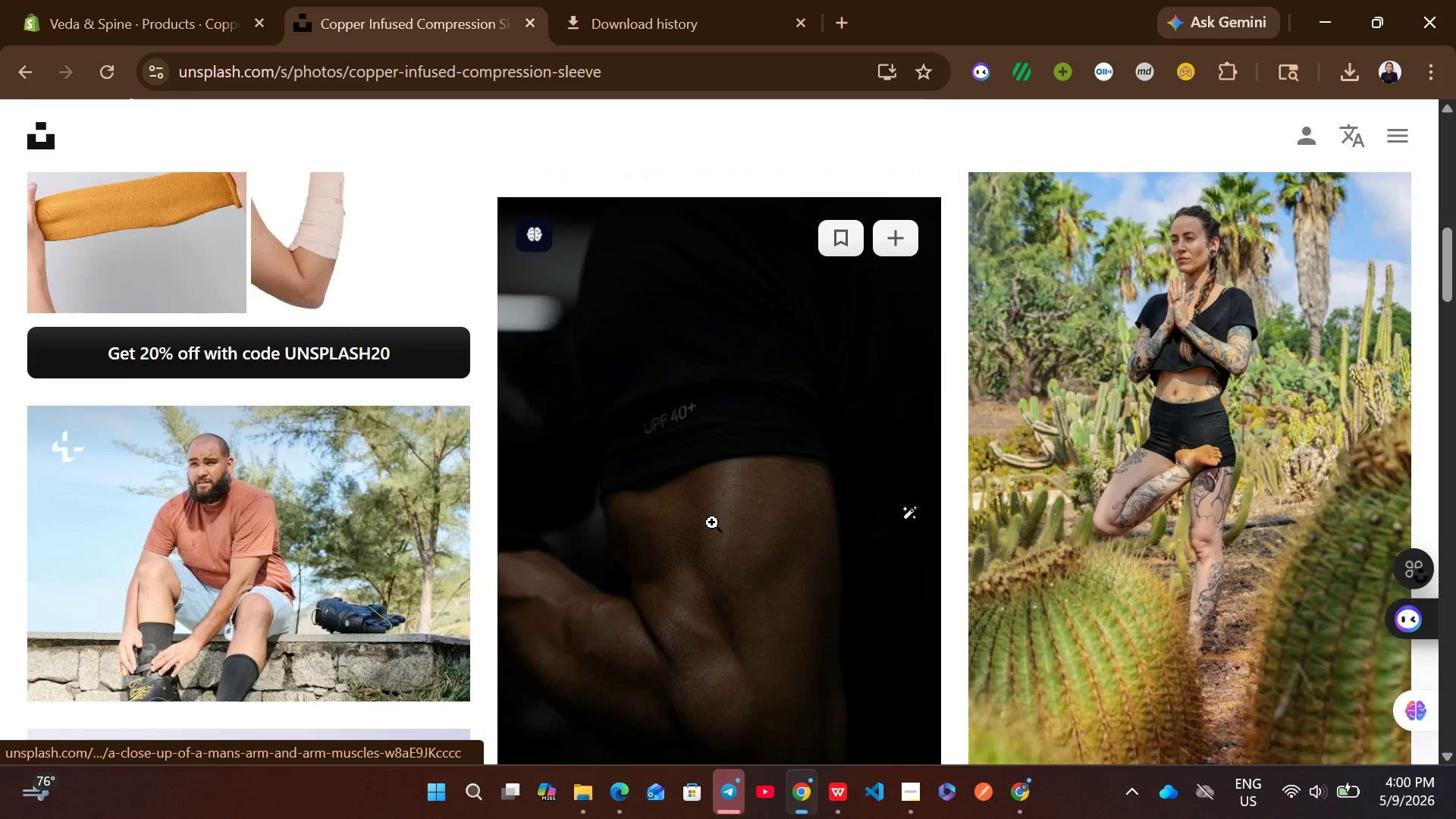 
wait(12.09)
 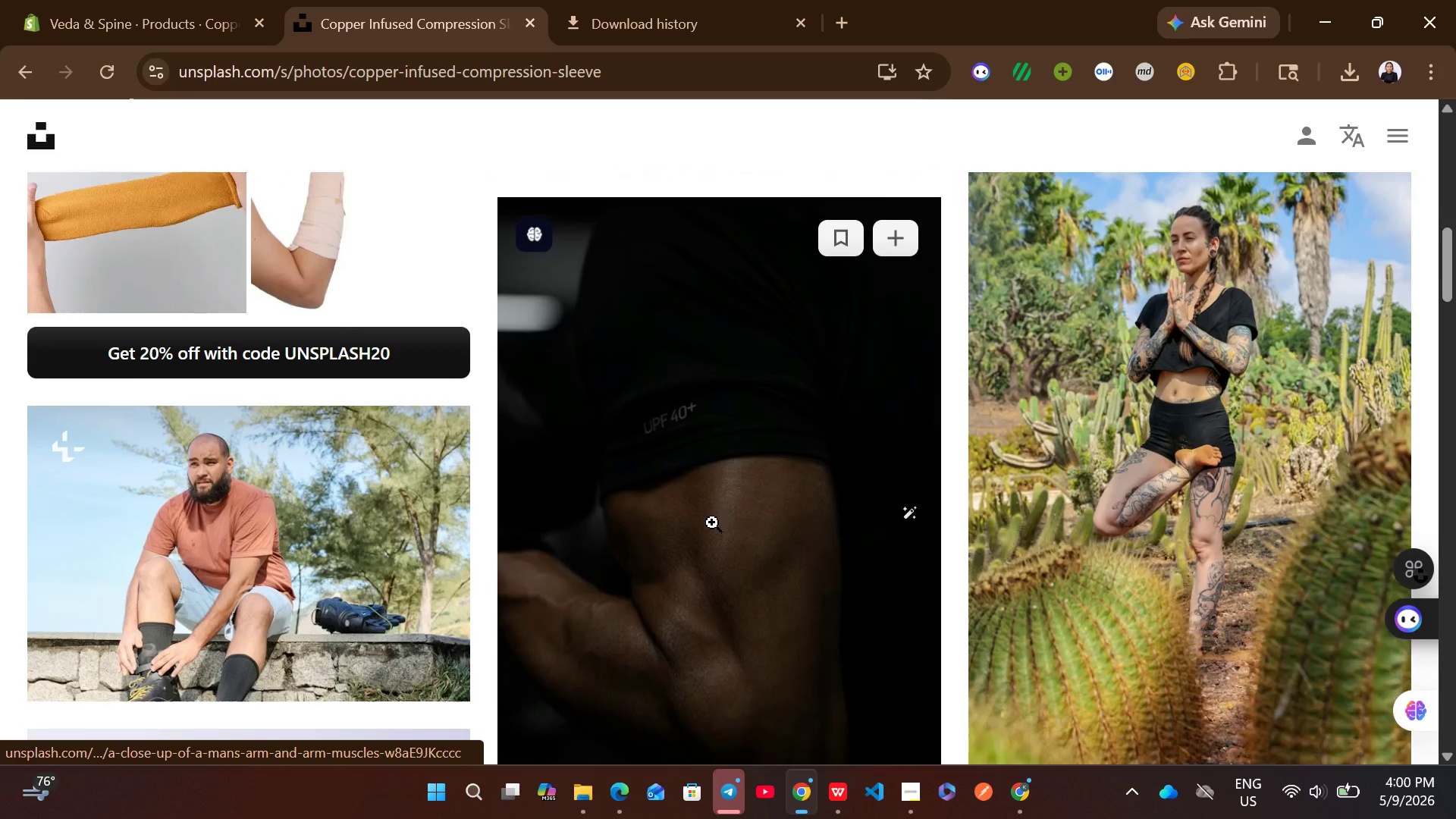 
left_click([893, 629])
 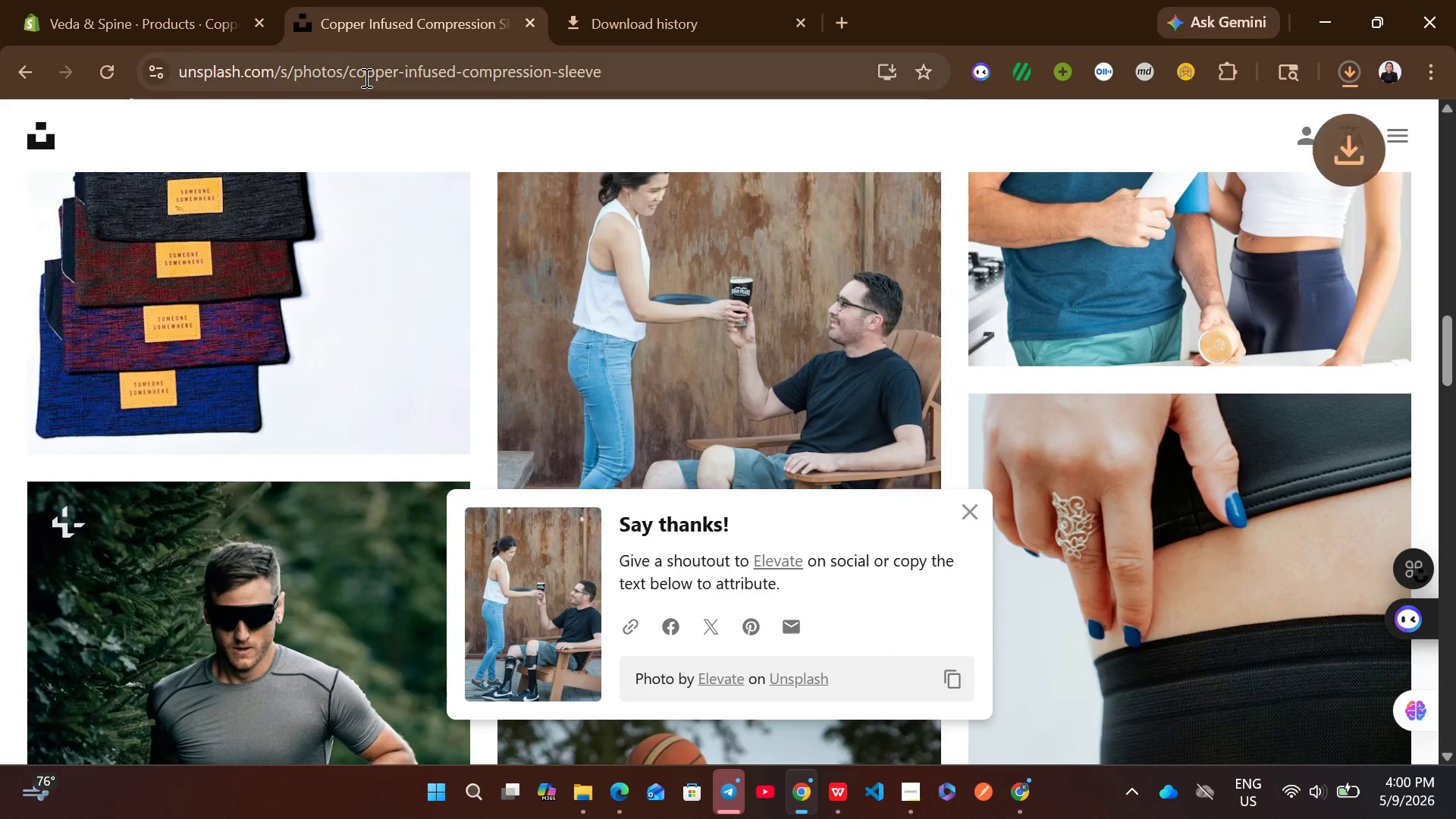 
left_click([192, 0])
 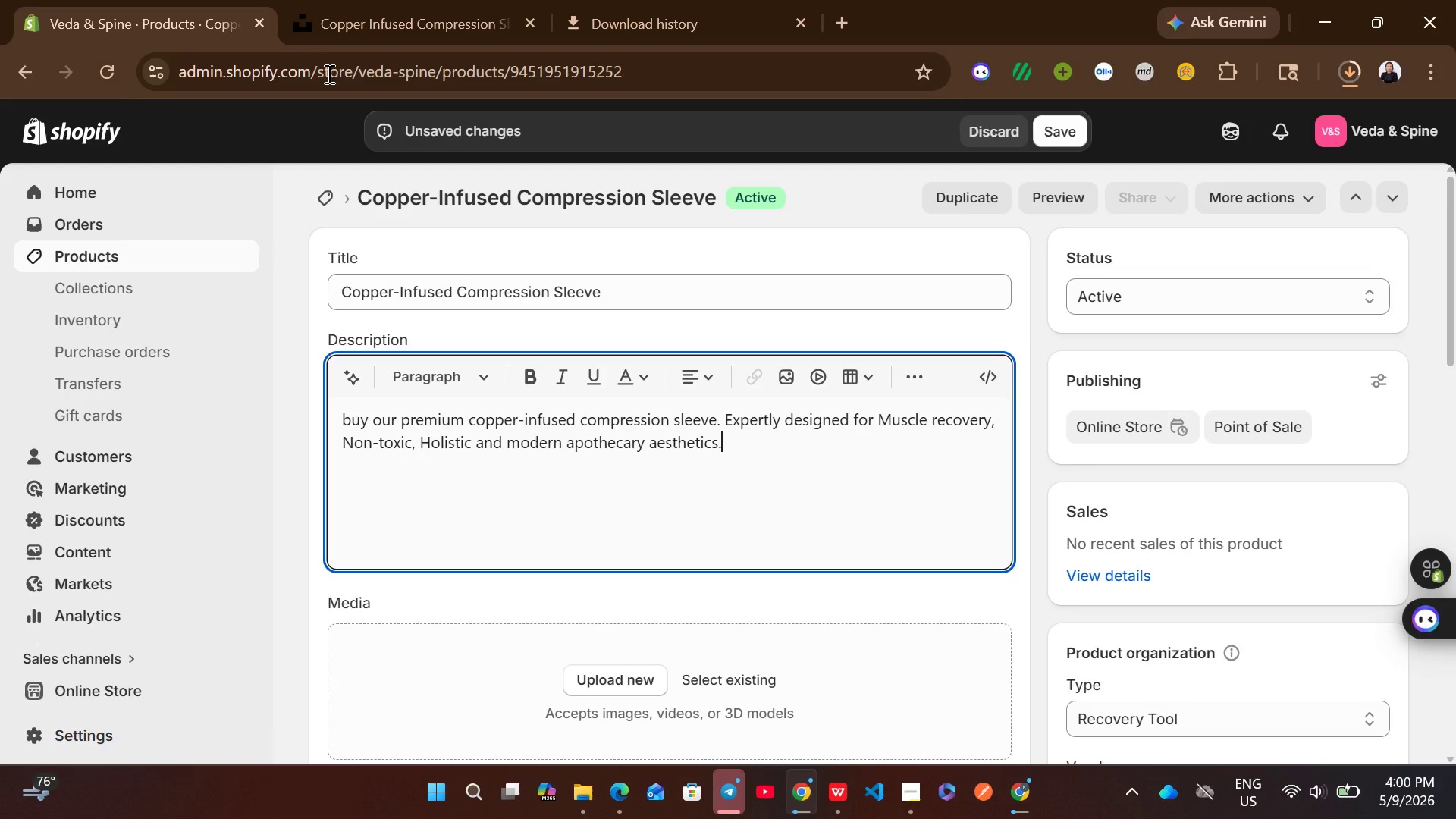 
mouse_move([832, 381])
 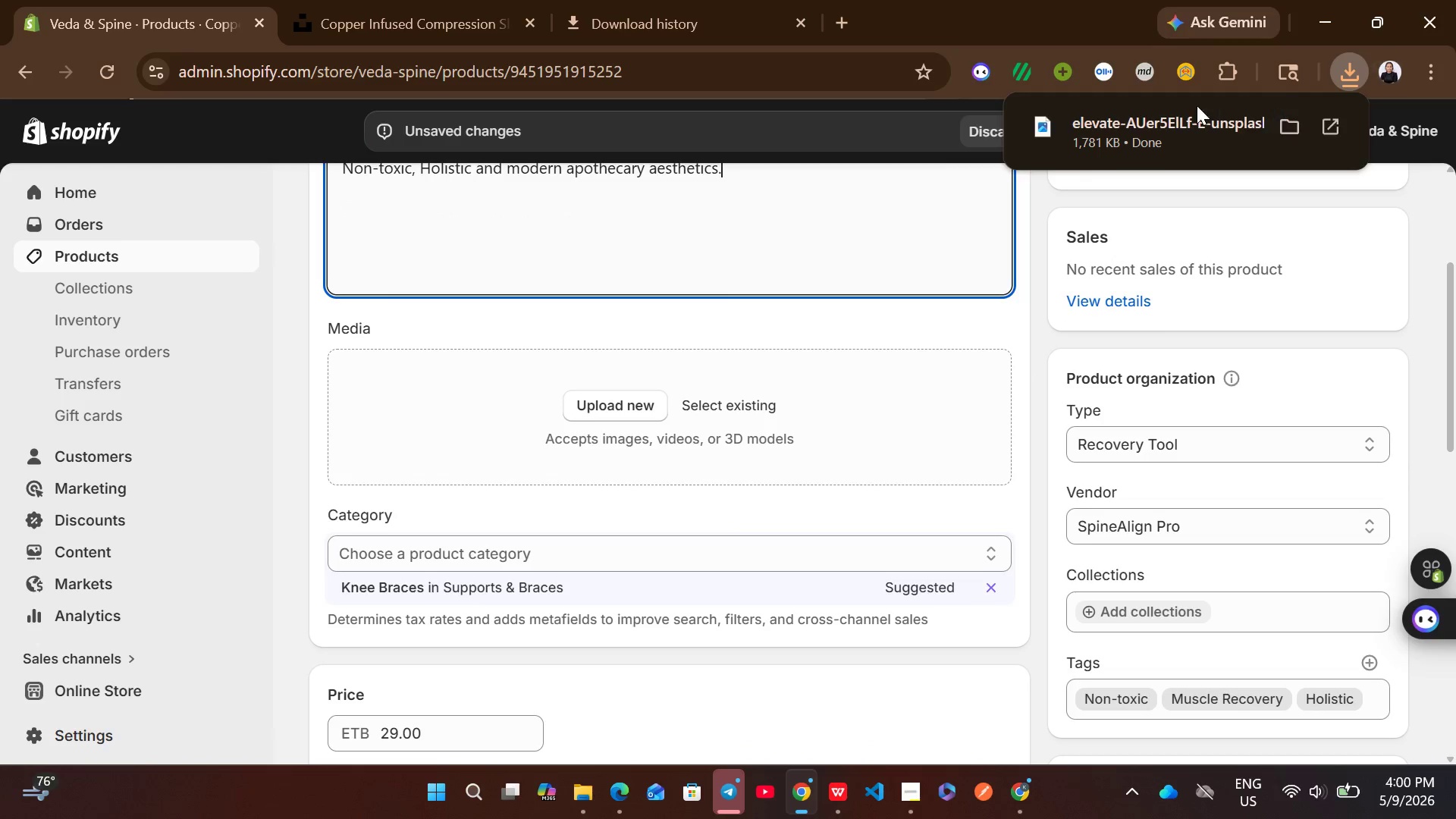 
left_click_drag(start_coordinate=[1160, 130], to_coordinate=[846, 367])
 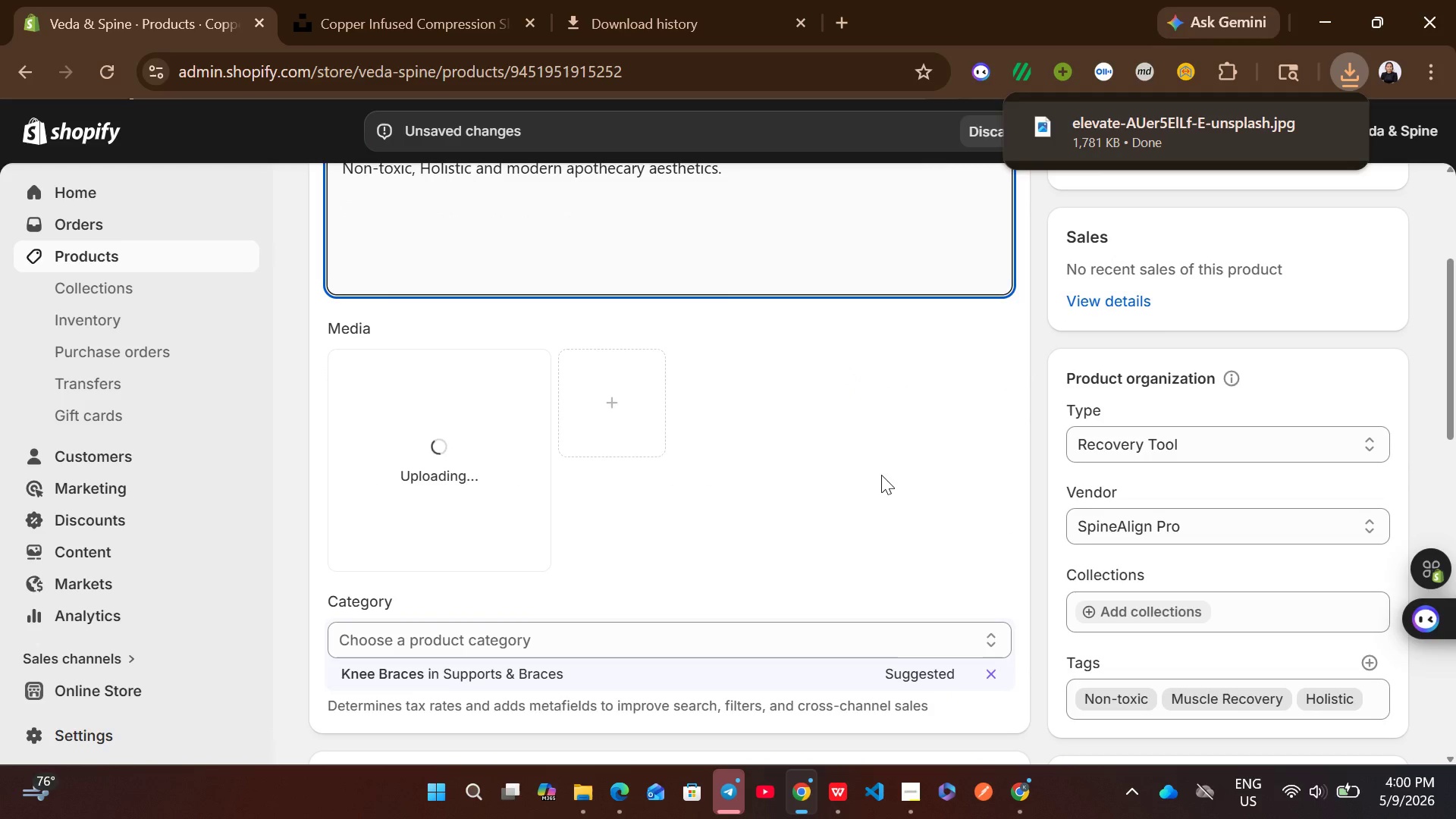 
left_click([881, 475])
 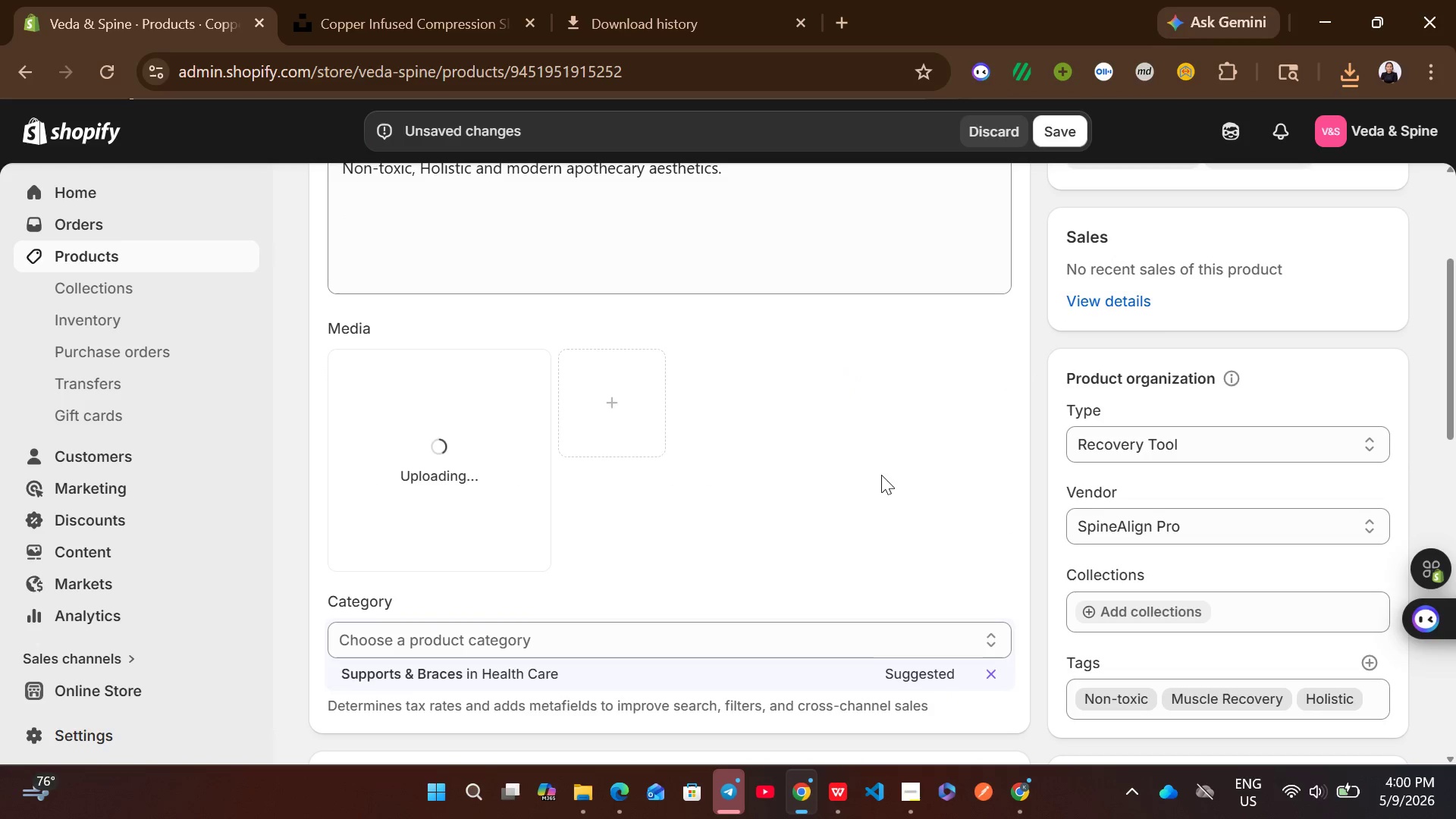 
left_click([702, 687])
 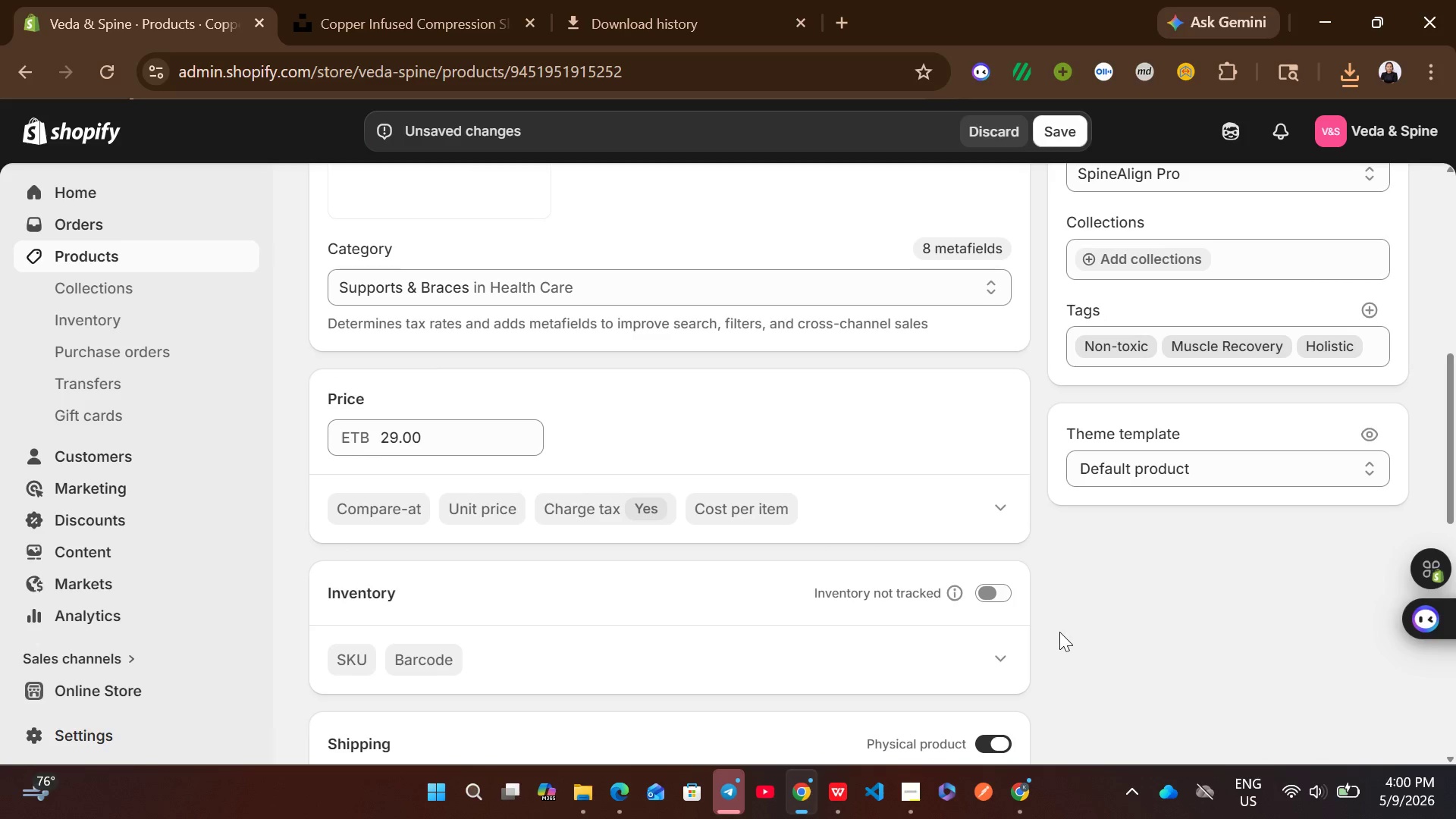 
left_click([988, 591])
 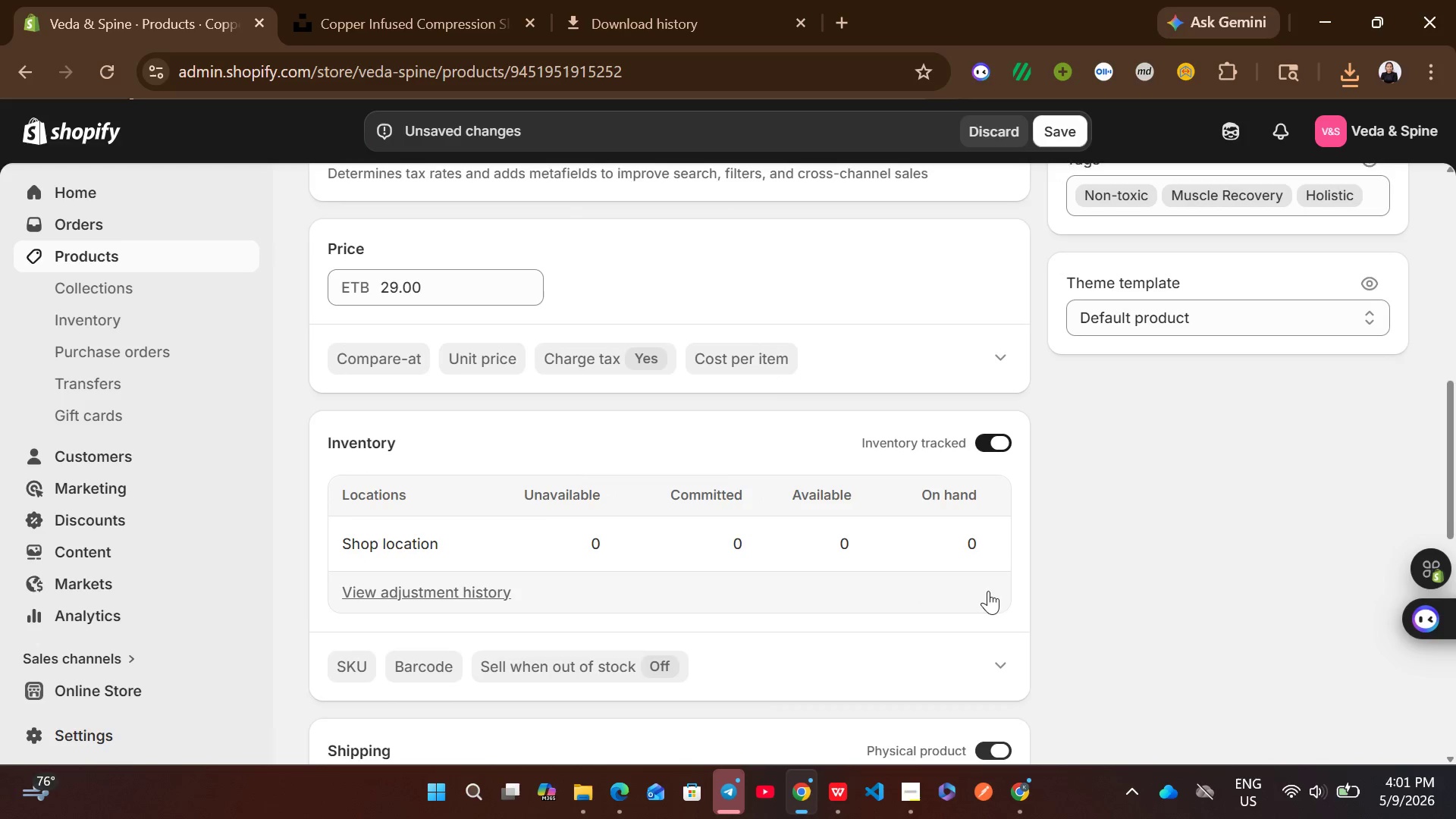 
left_click([868, 555])
 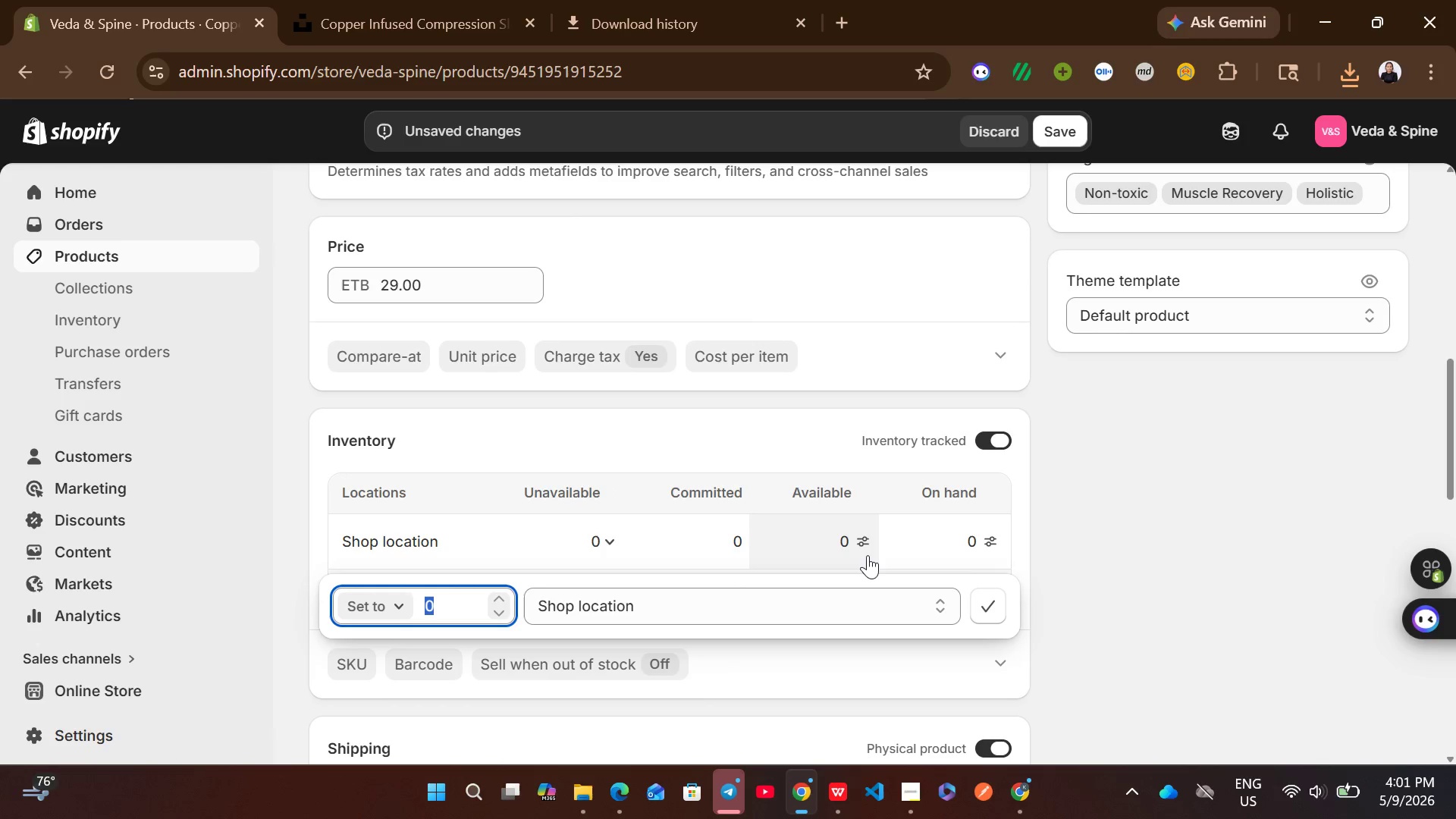 
wait(6.59)
 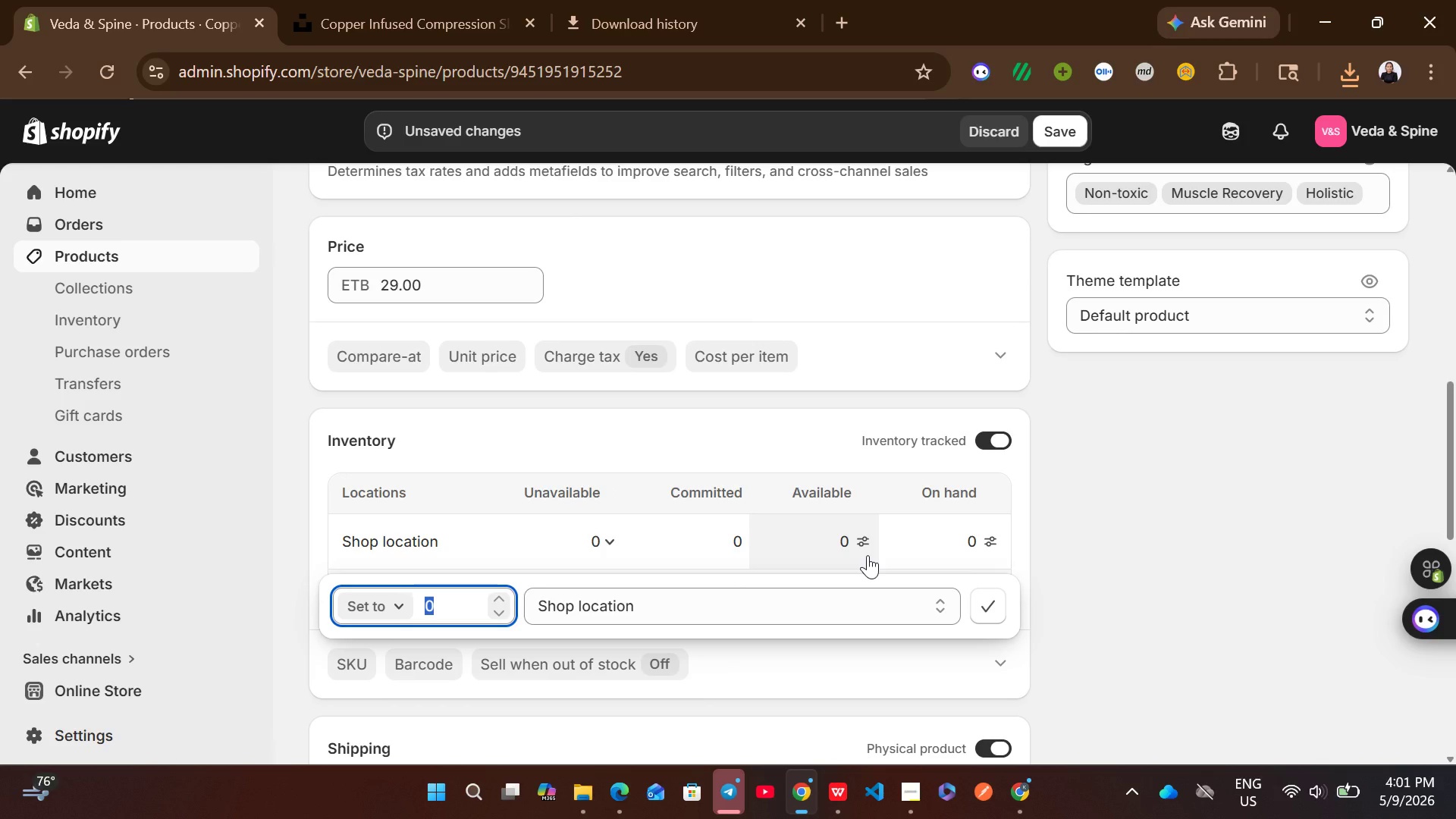 
type(120)
 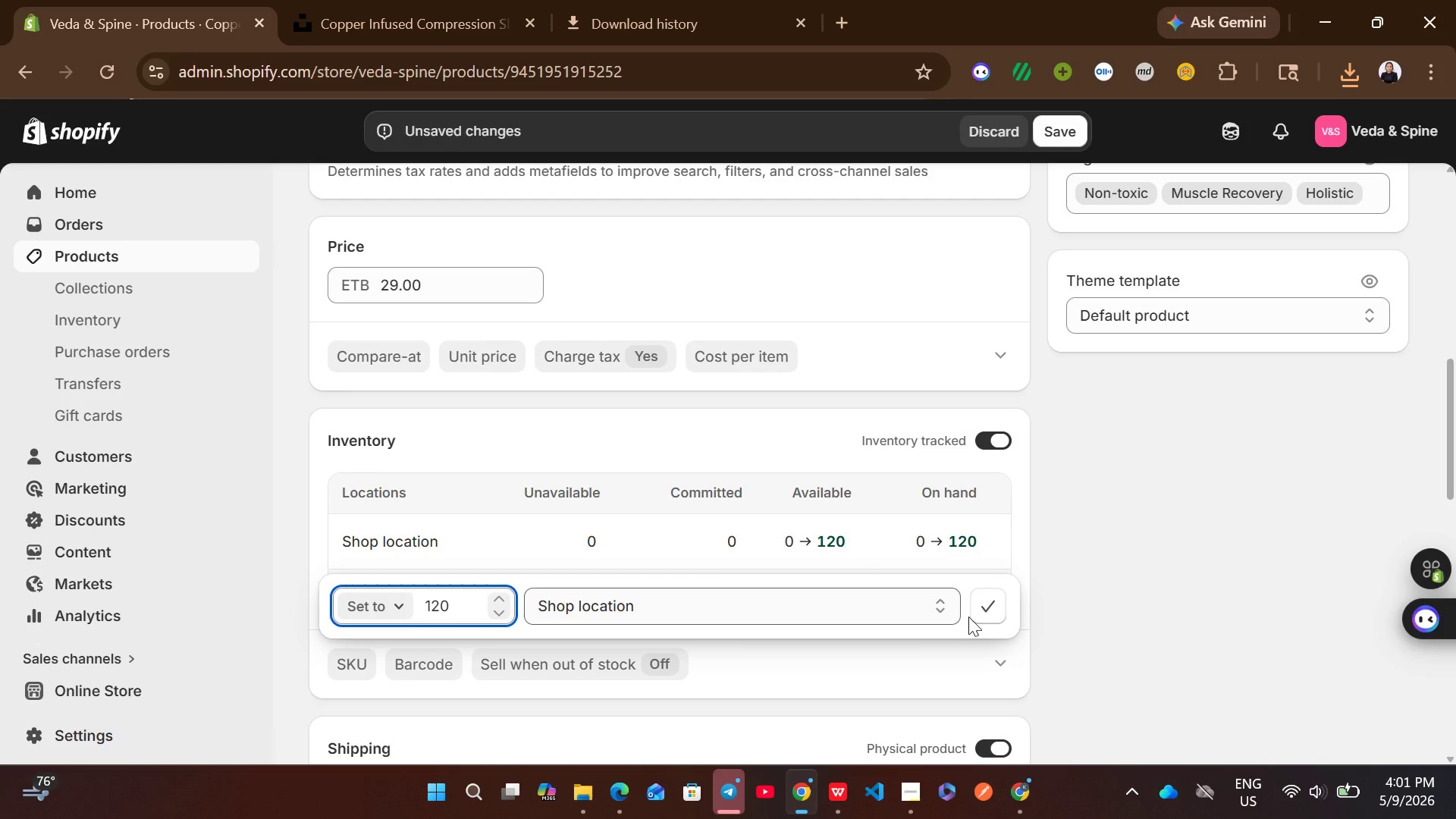 
left_click([993, 613])
 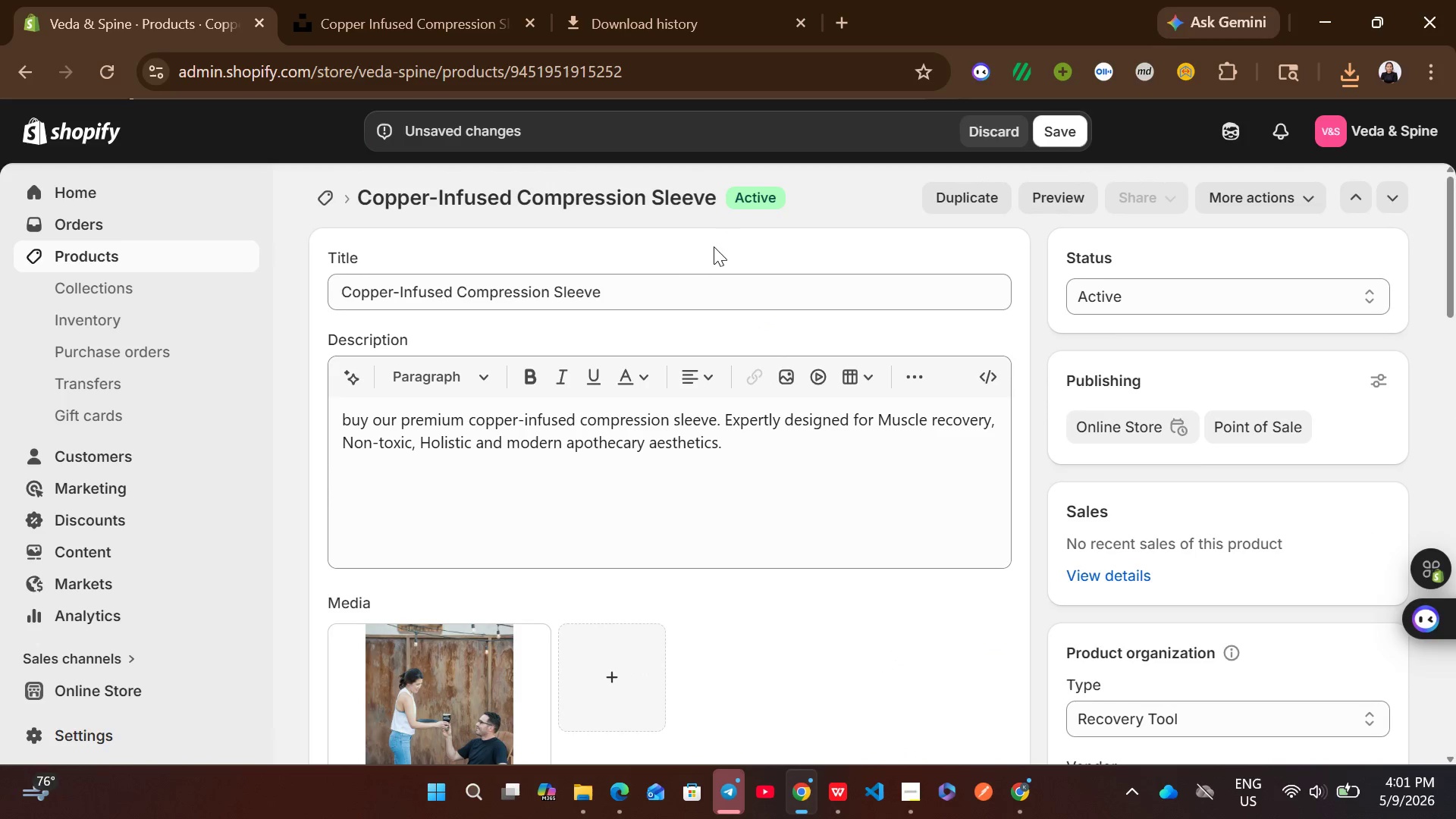 
wait(5.03)
 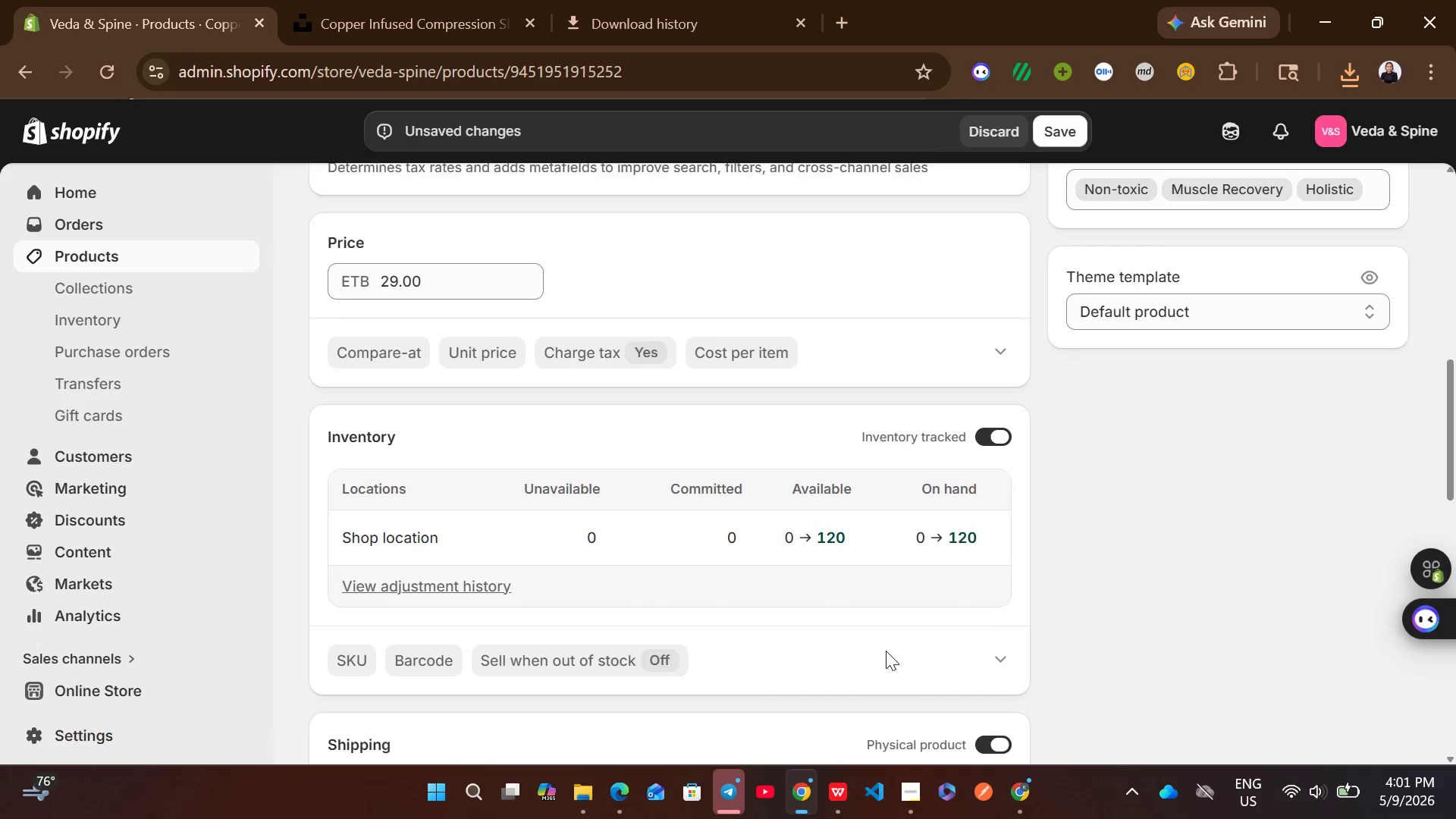 
left_click([501, 0])
 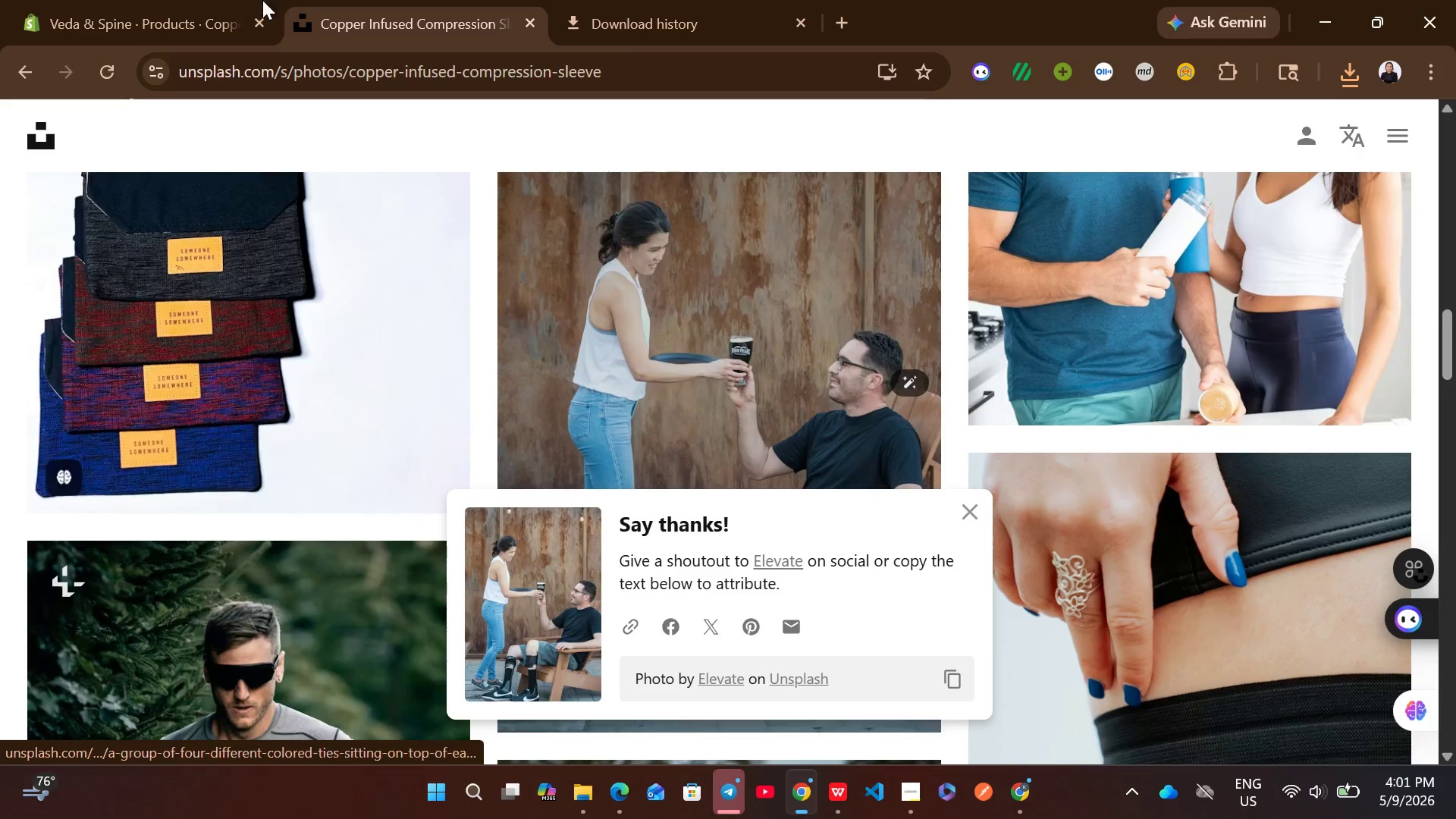 
left_click_drag(start_coordinate=[212, 0], to_coordinate=[626, 652])
 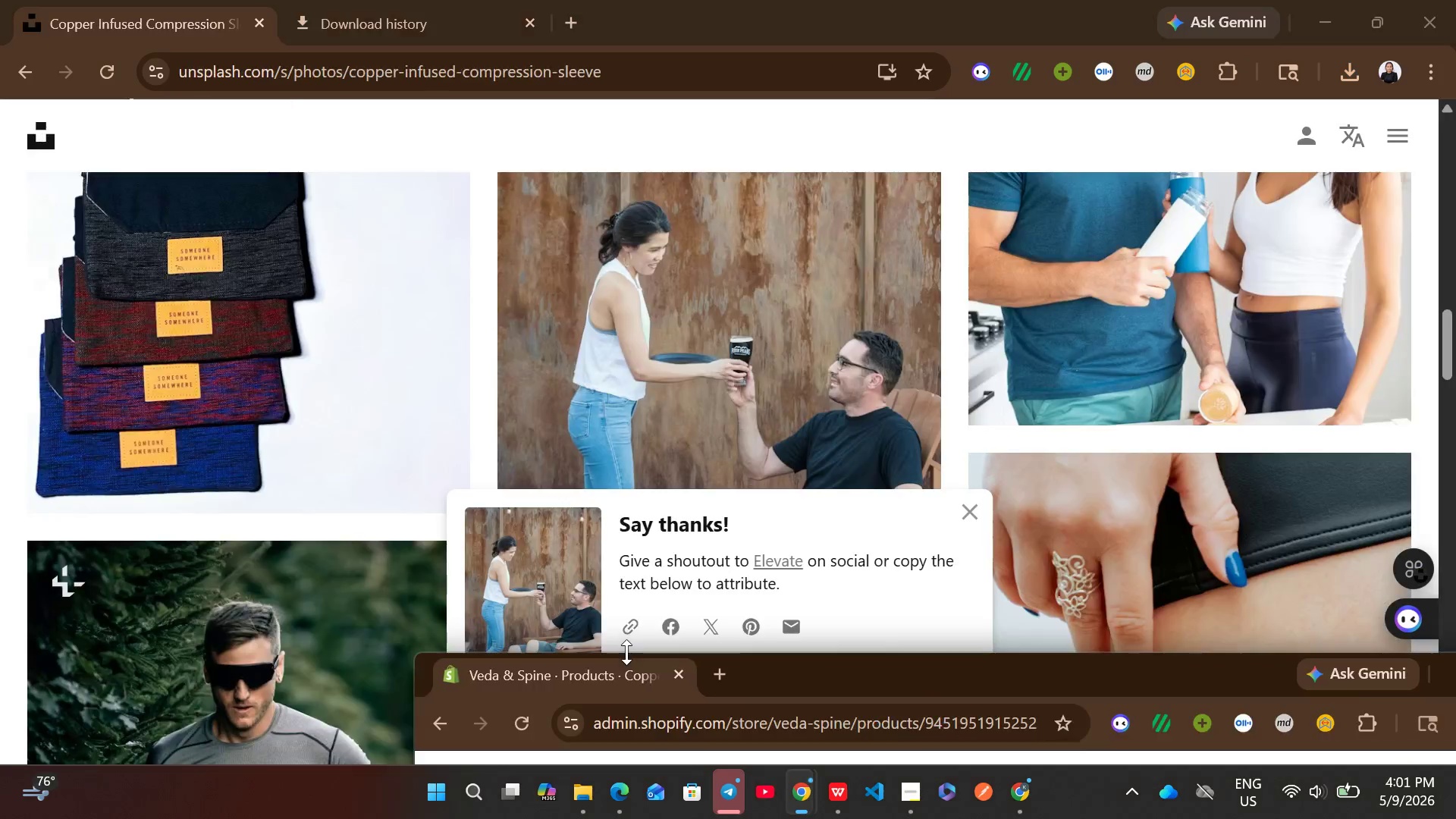 
scroll: coordinate [626, 652], scroll_direction: down, amount: 1.0
 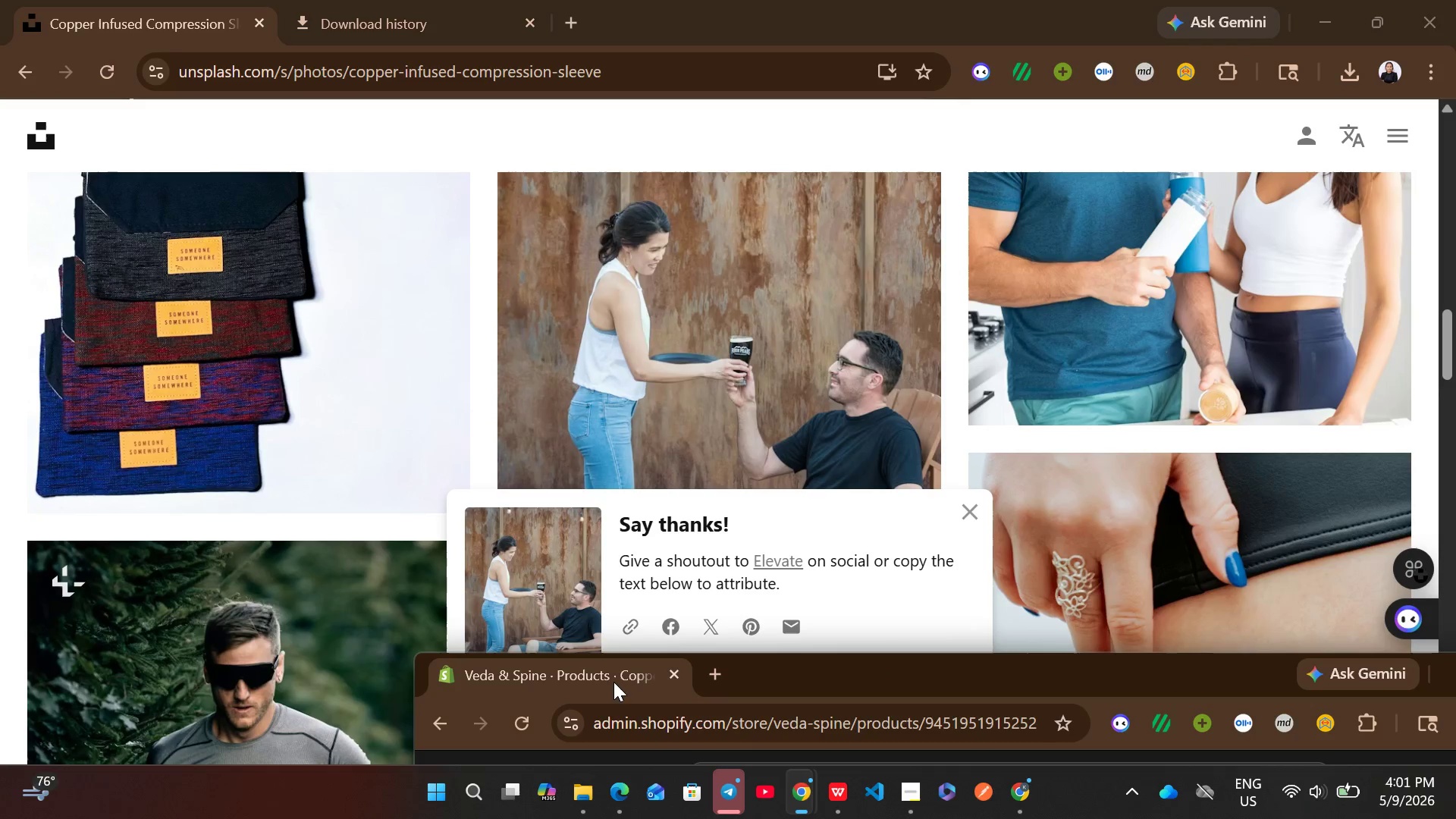 
left_click_drag(start_coordinate=[613, 682], to_coordinate=[390, 28])
 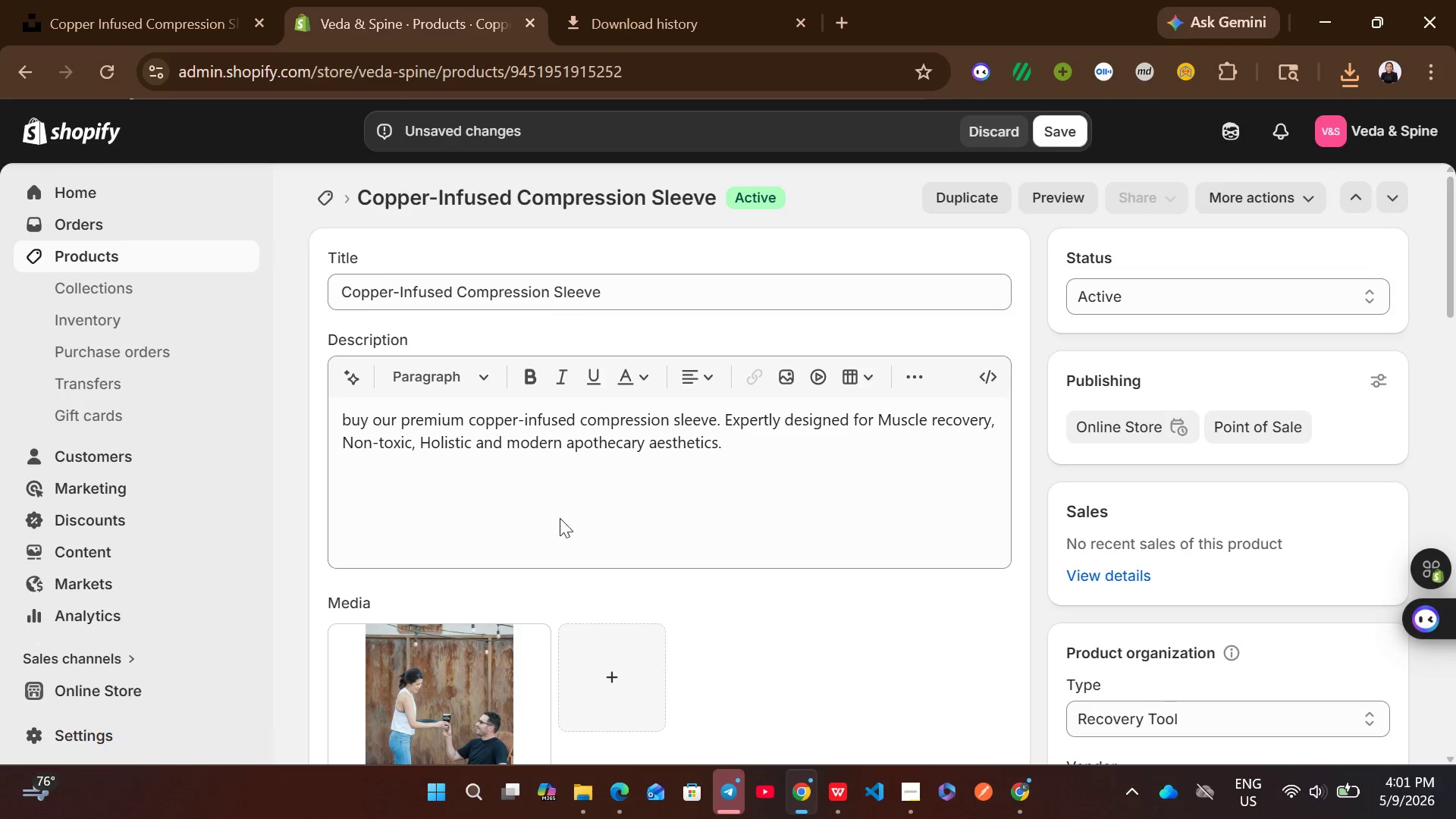 
left_click([488, 671])
 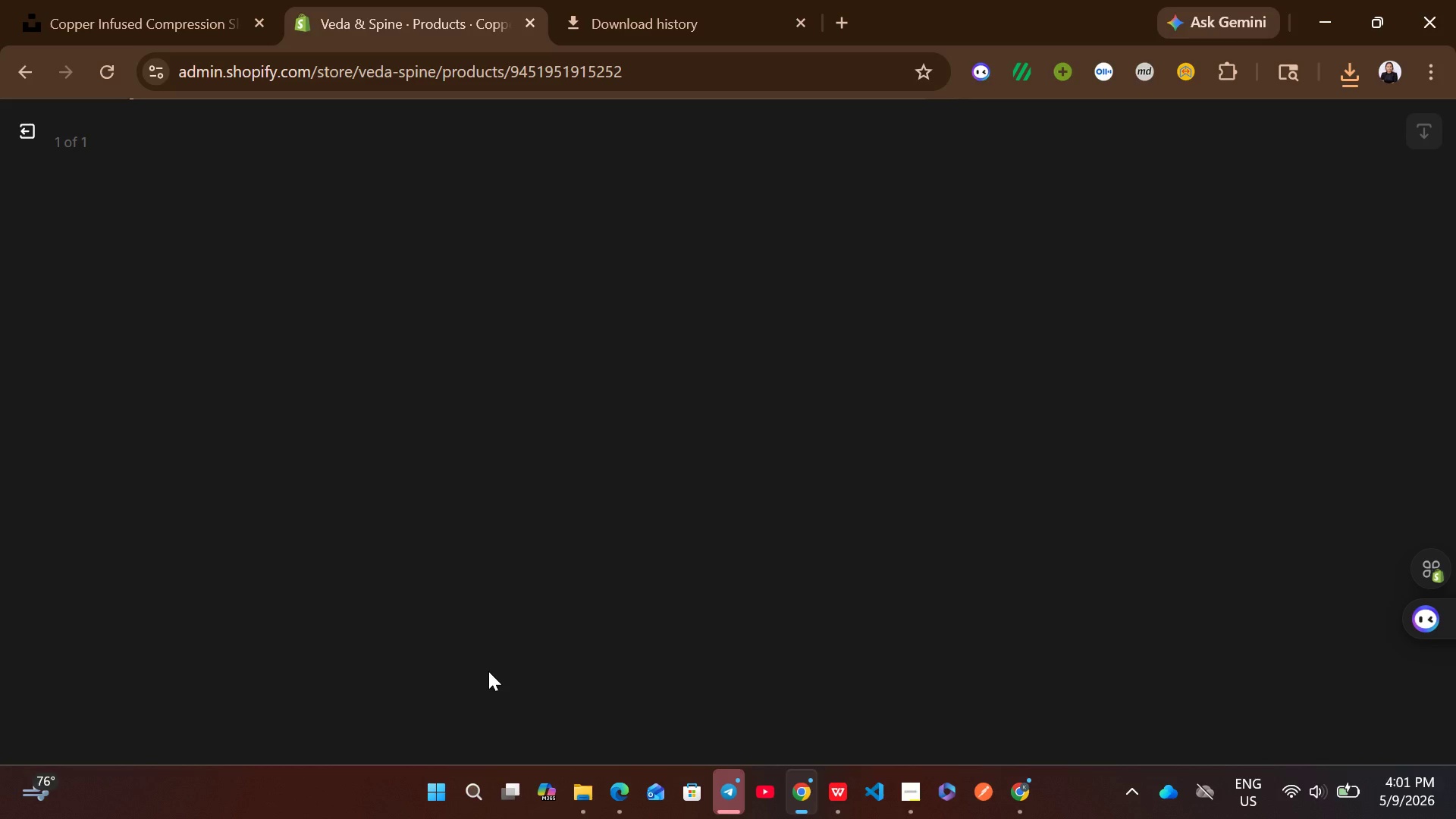 
wait(12.83)
 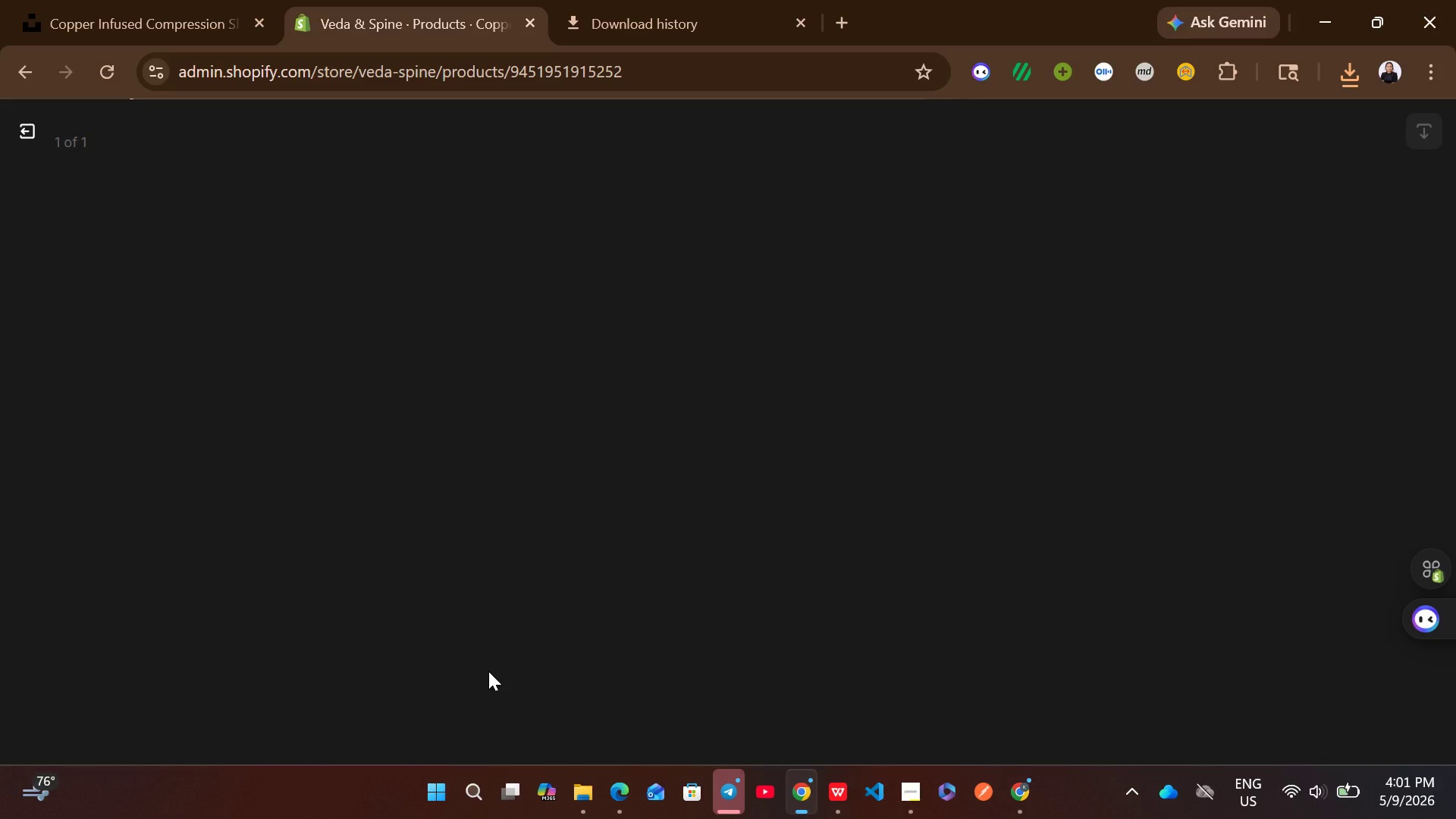 
left_click([1134, 400])
 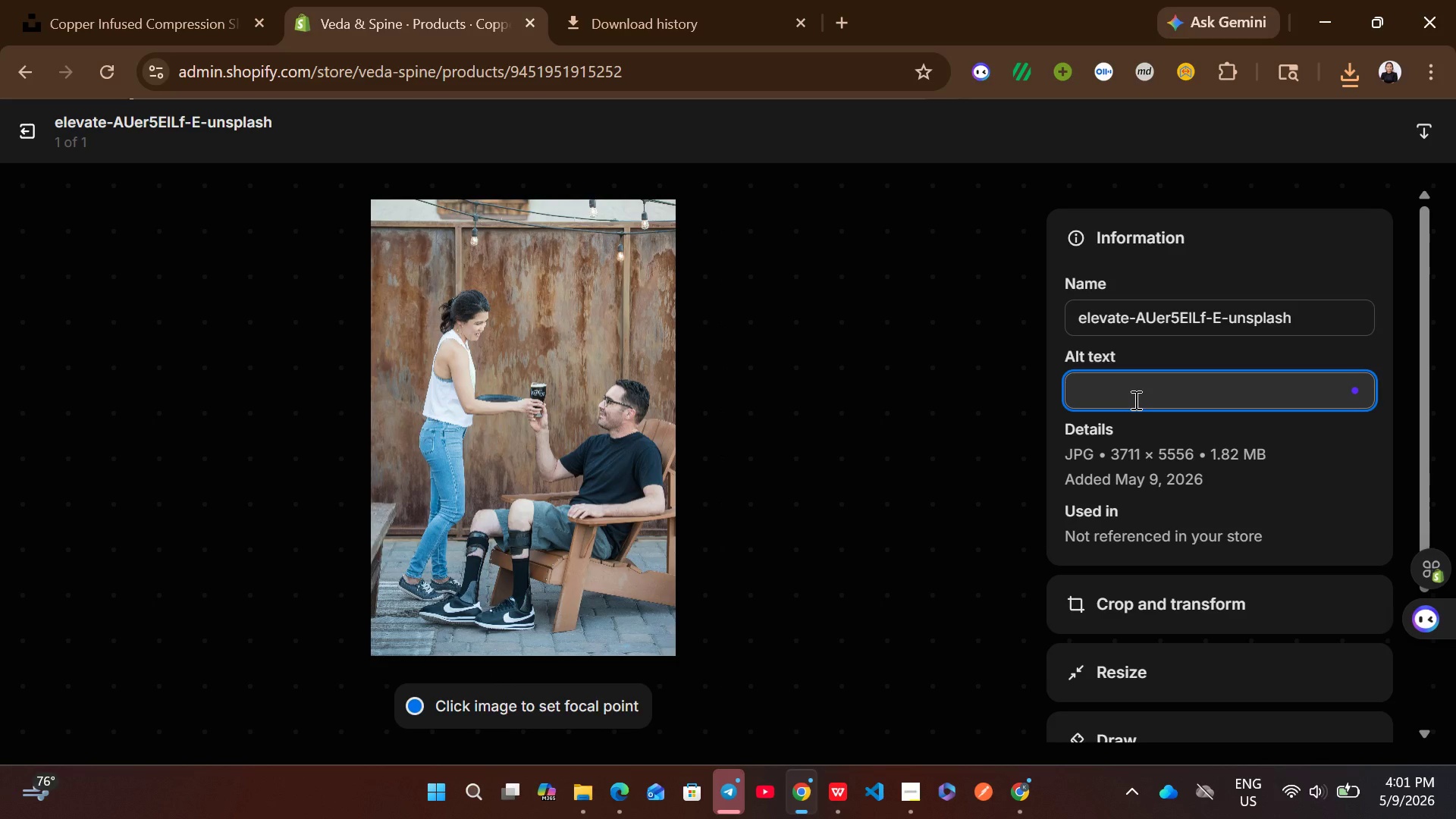 
type(copper-infused compression sl)
 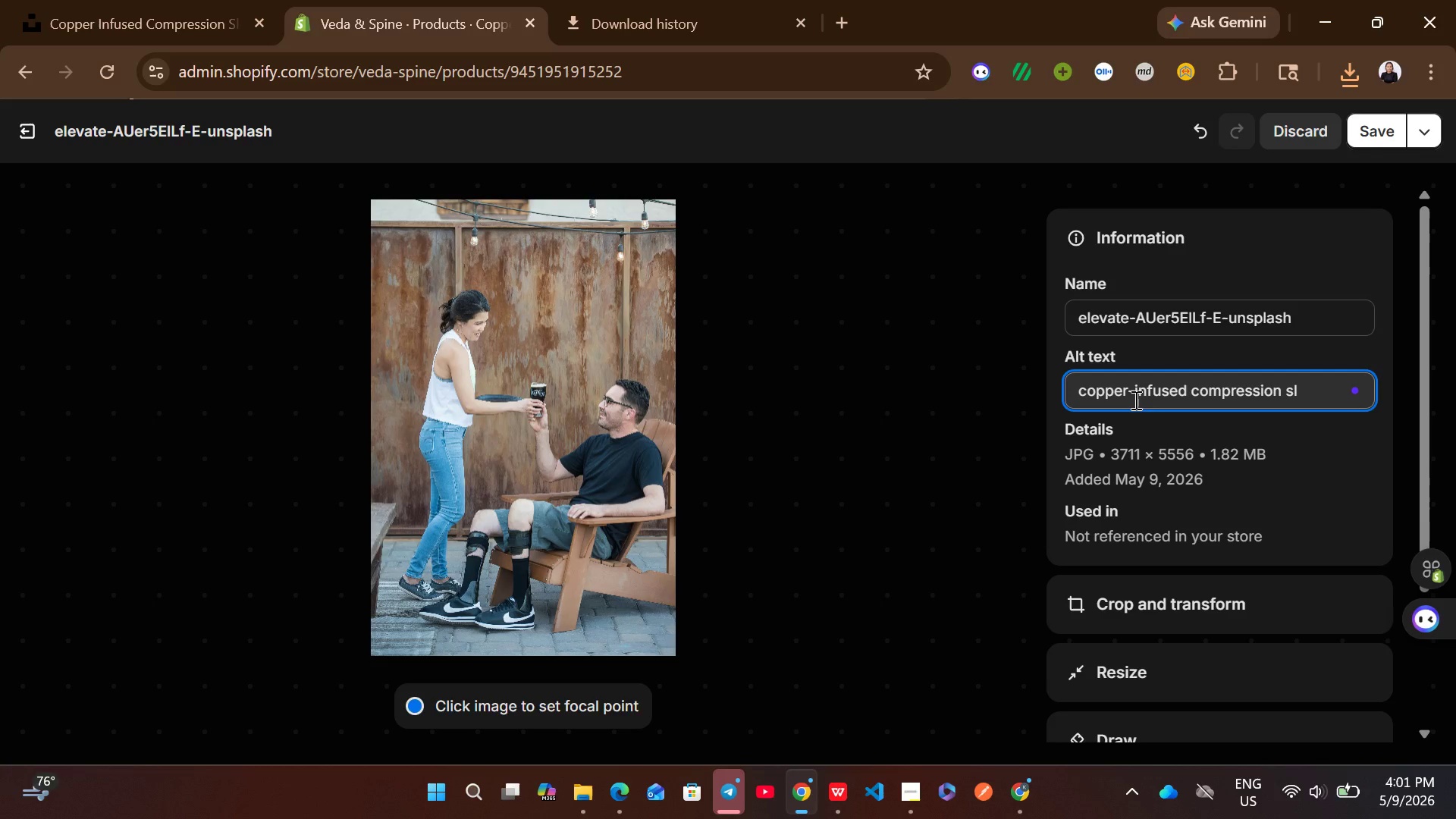 
type(eeve)
 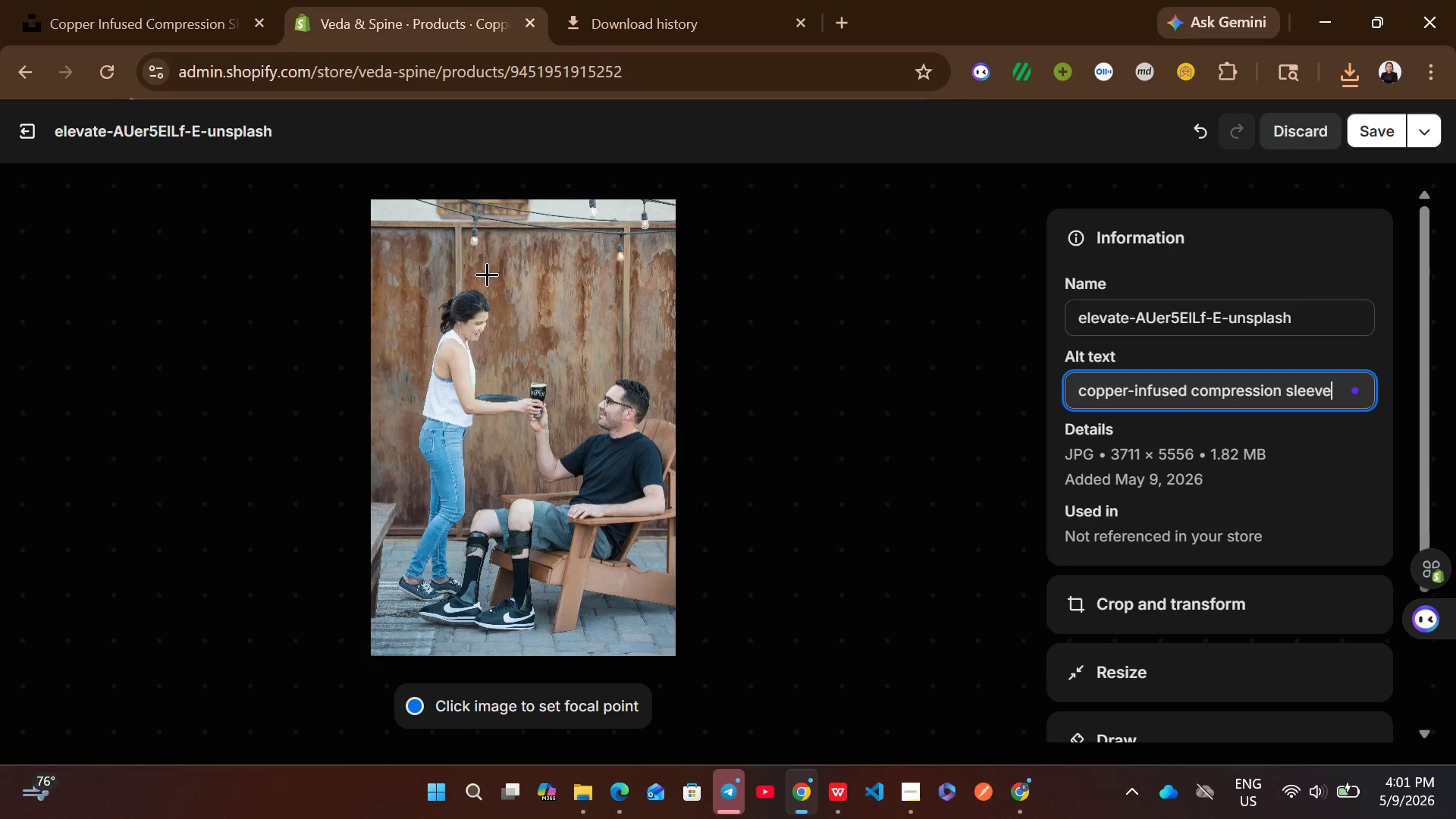 
wait(8.5)
 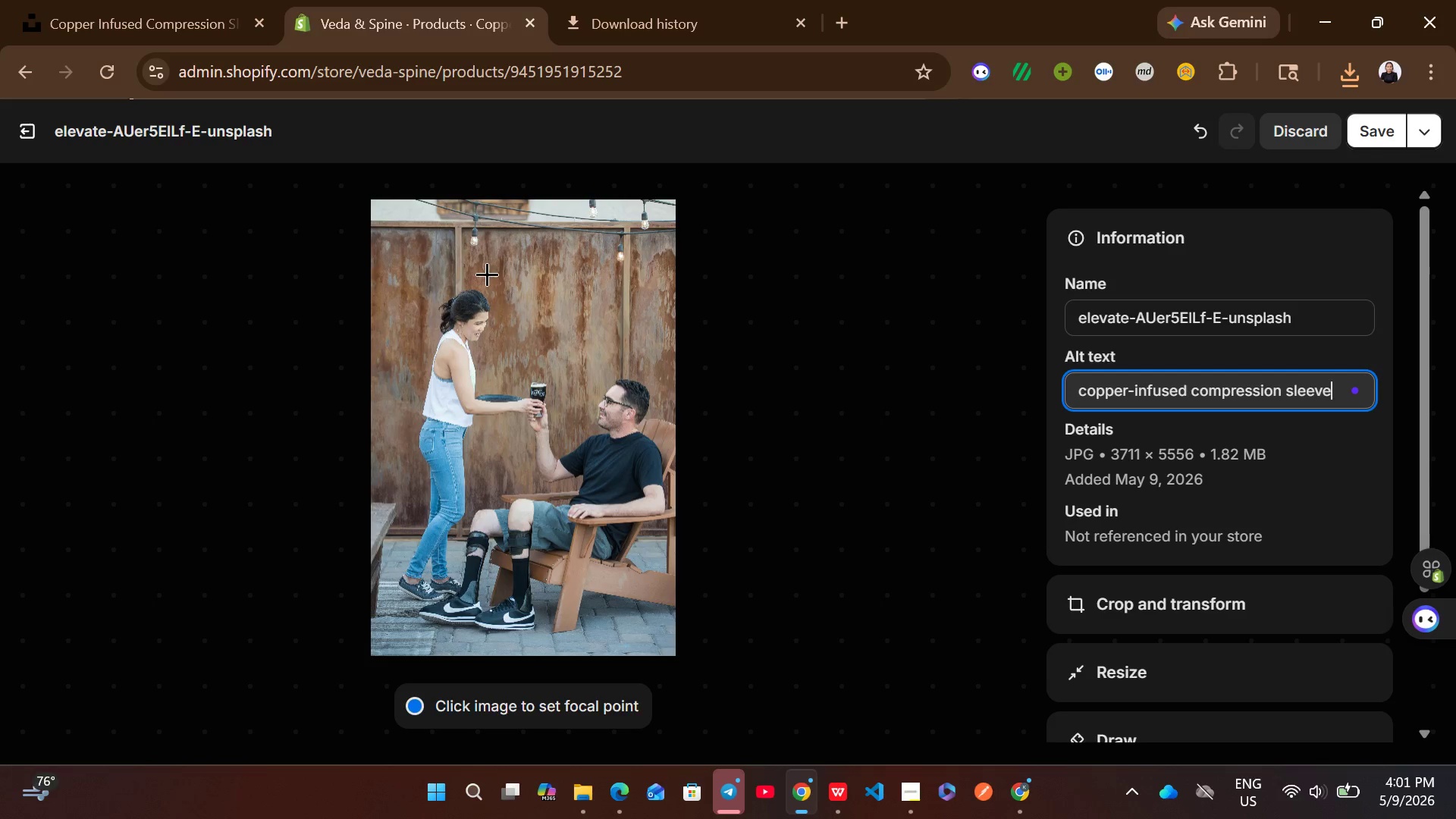 
left_click([1372, 140])
 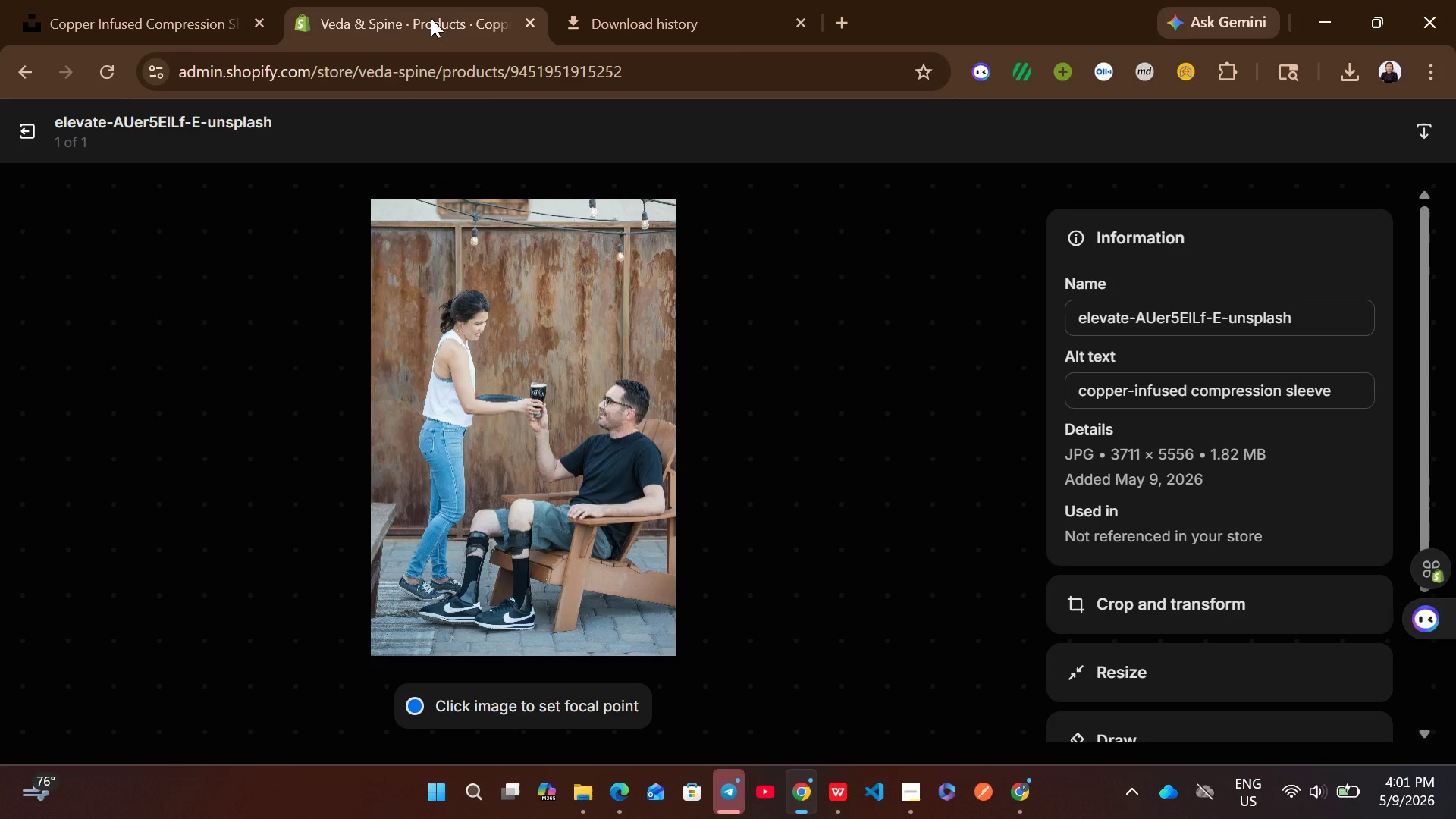 
left_click_drag(start_coordinate=[428, 16], to_coordinate=[207, 0])
 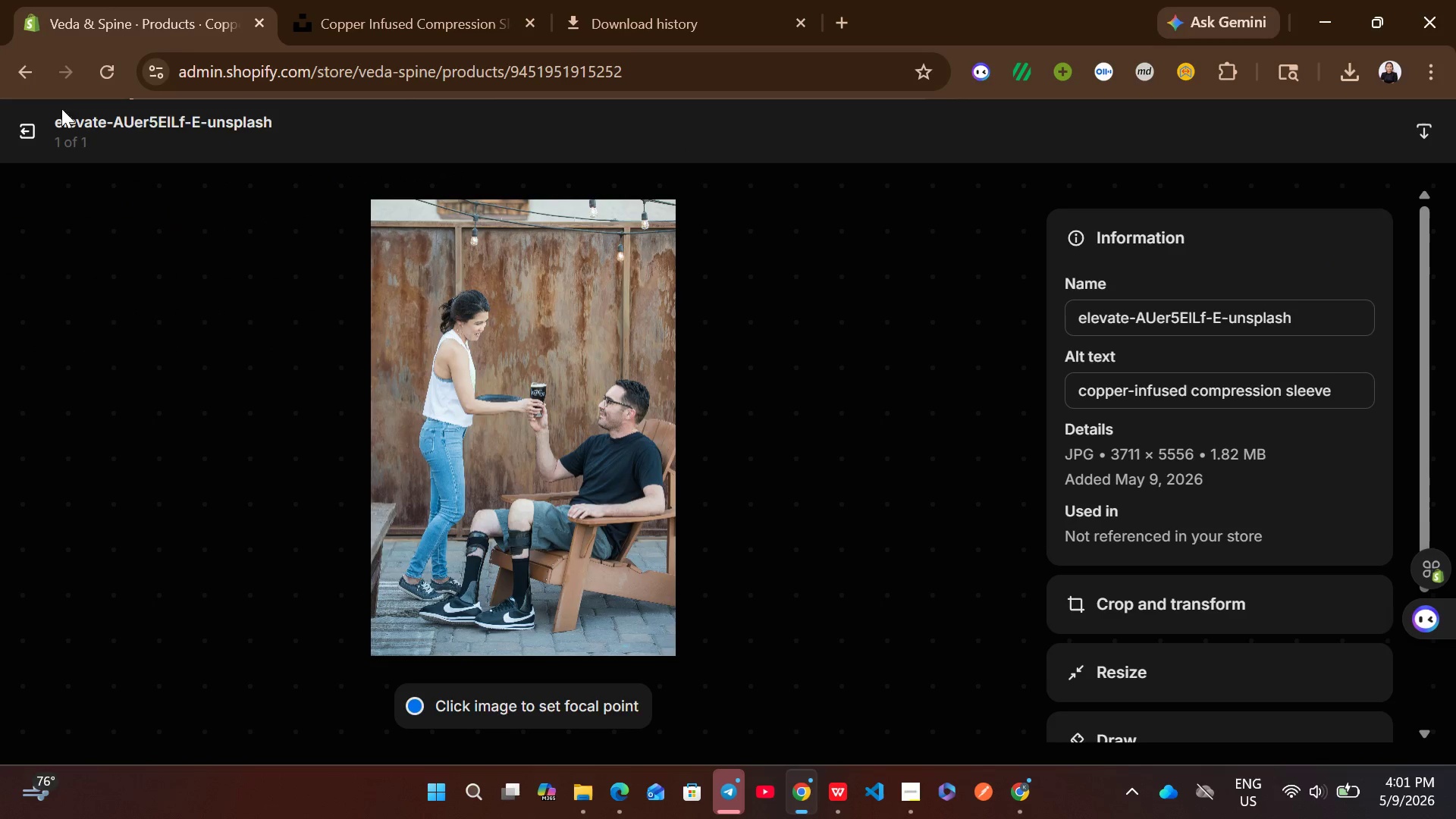 
left_click([42, 130])
 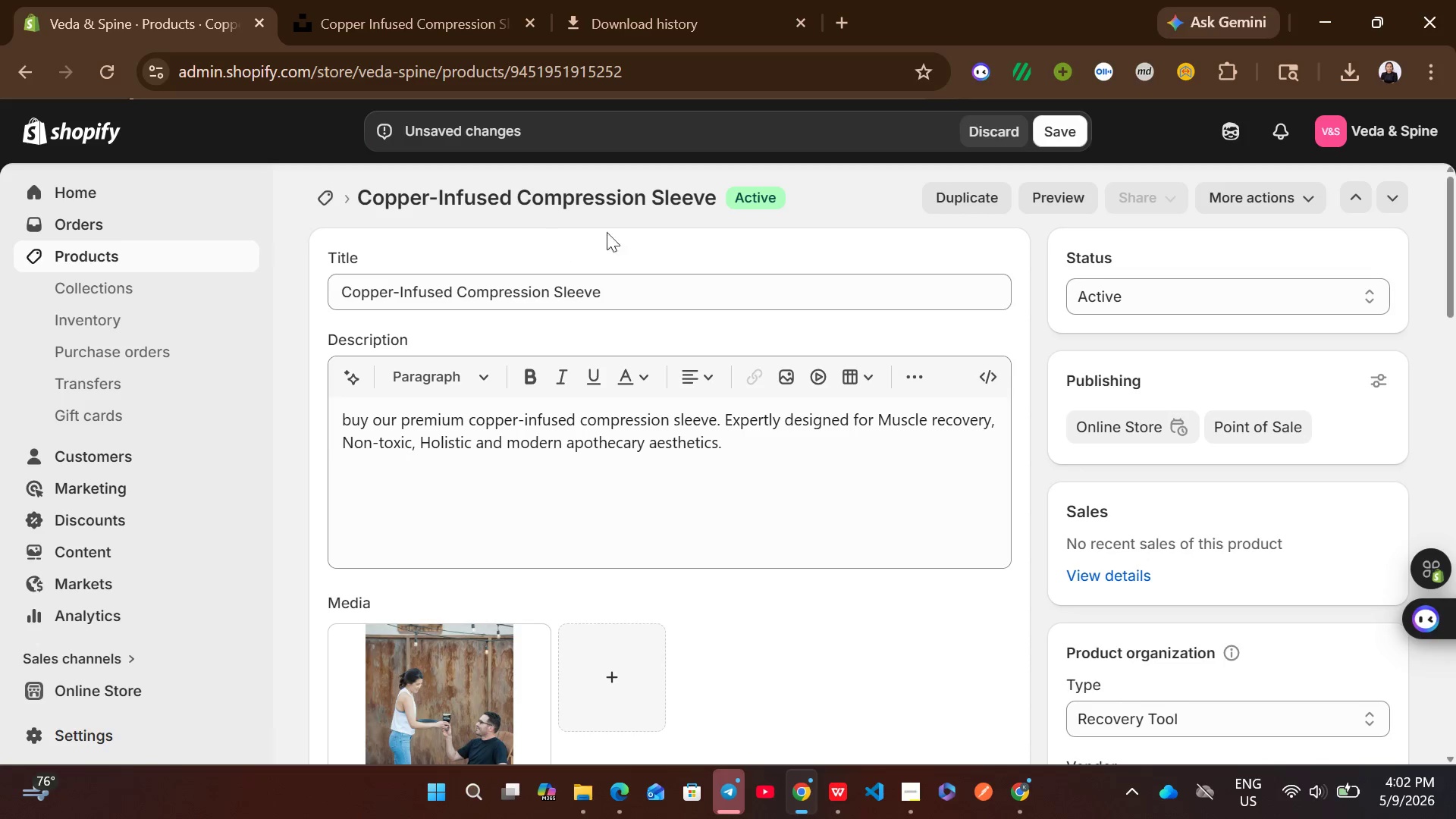 
left_click([1074, 135])
 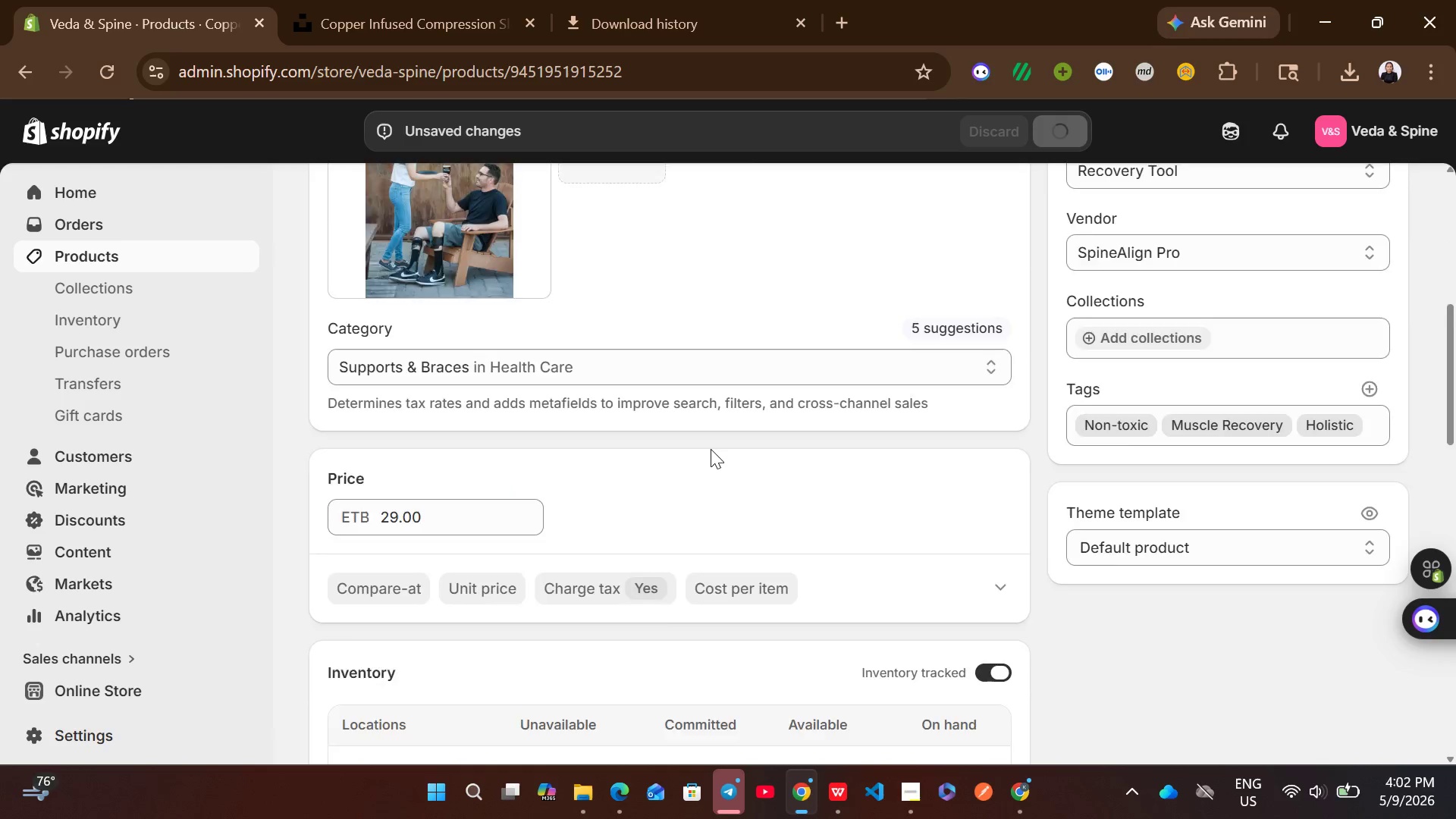 
wait(8.94)
 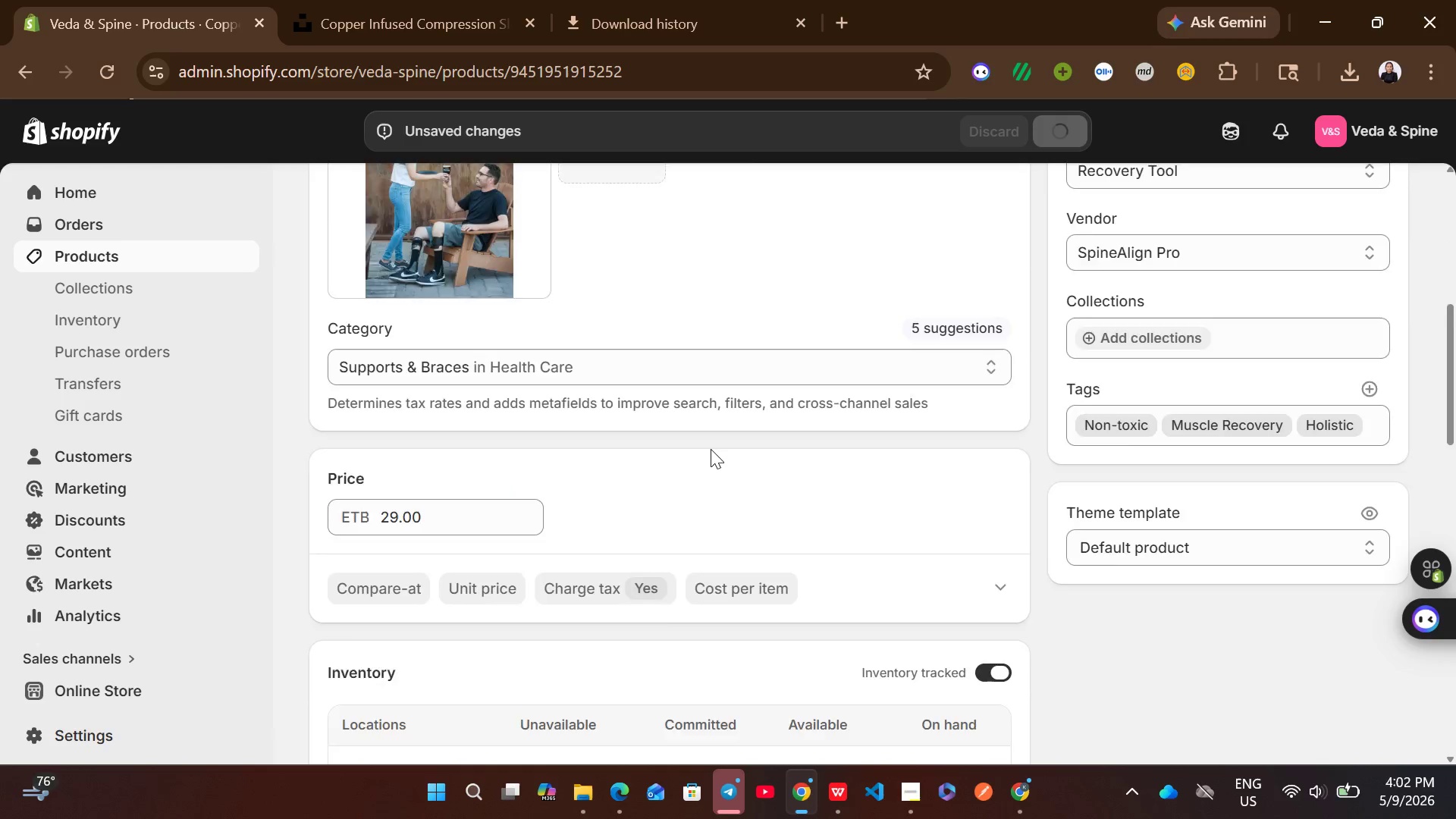 
left_click([326, 194])
 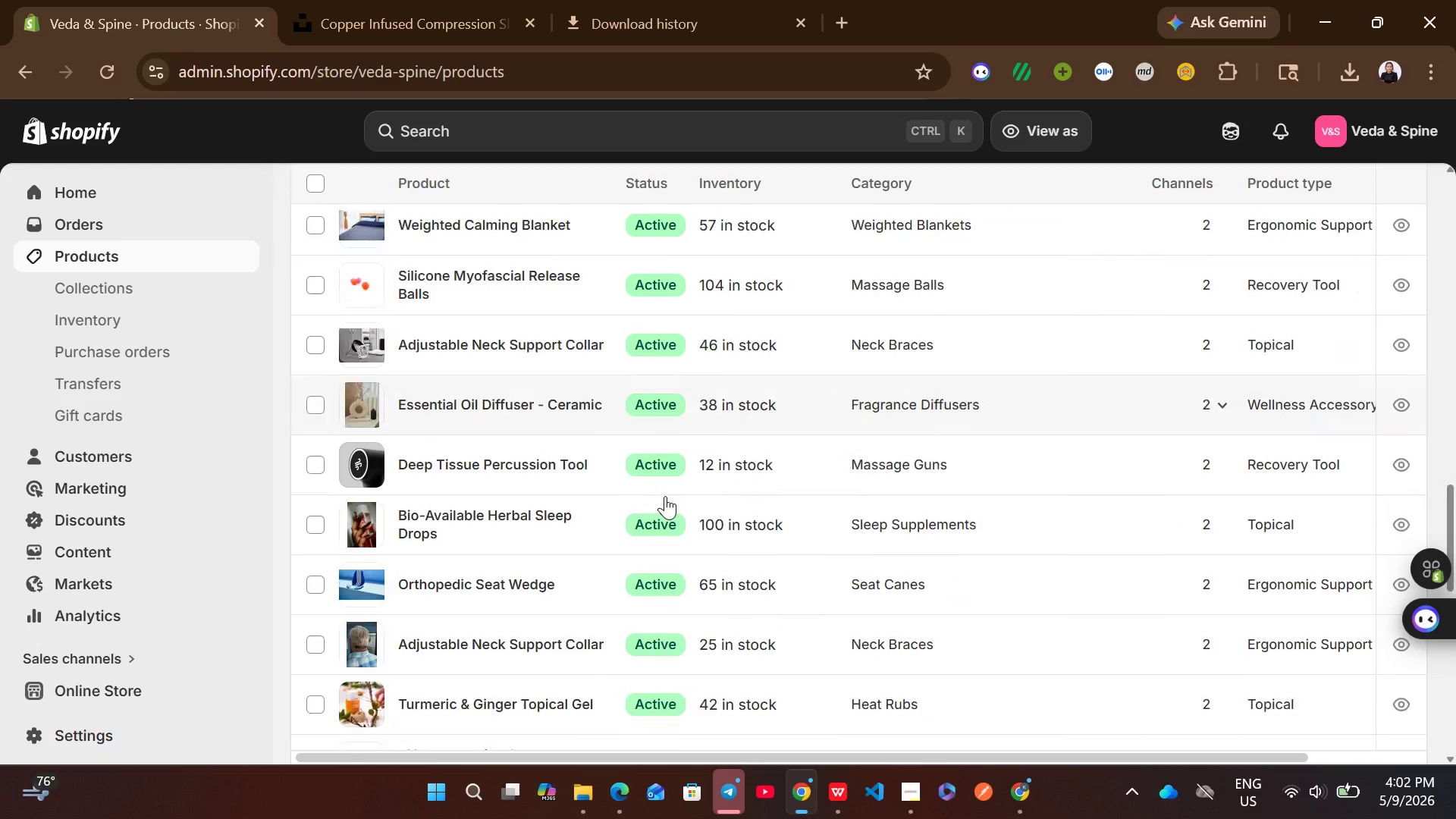 
wait(7.69)
 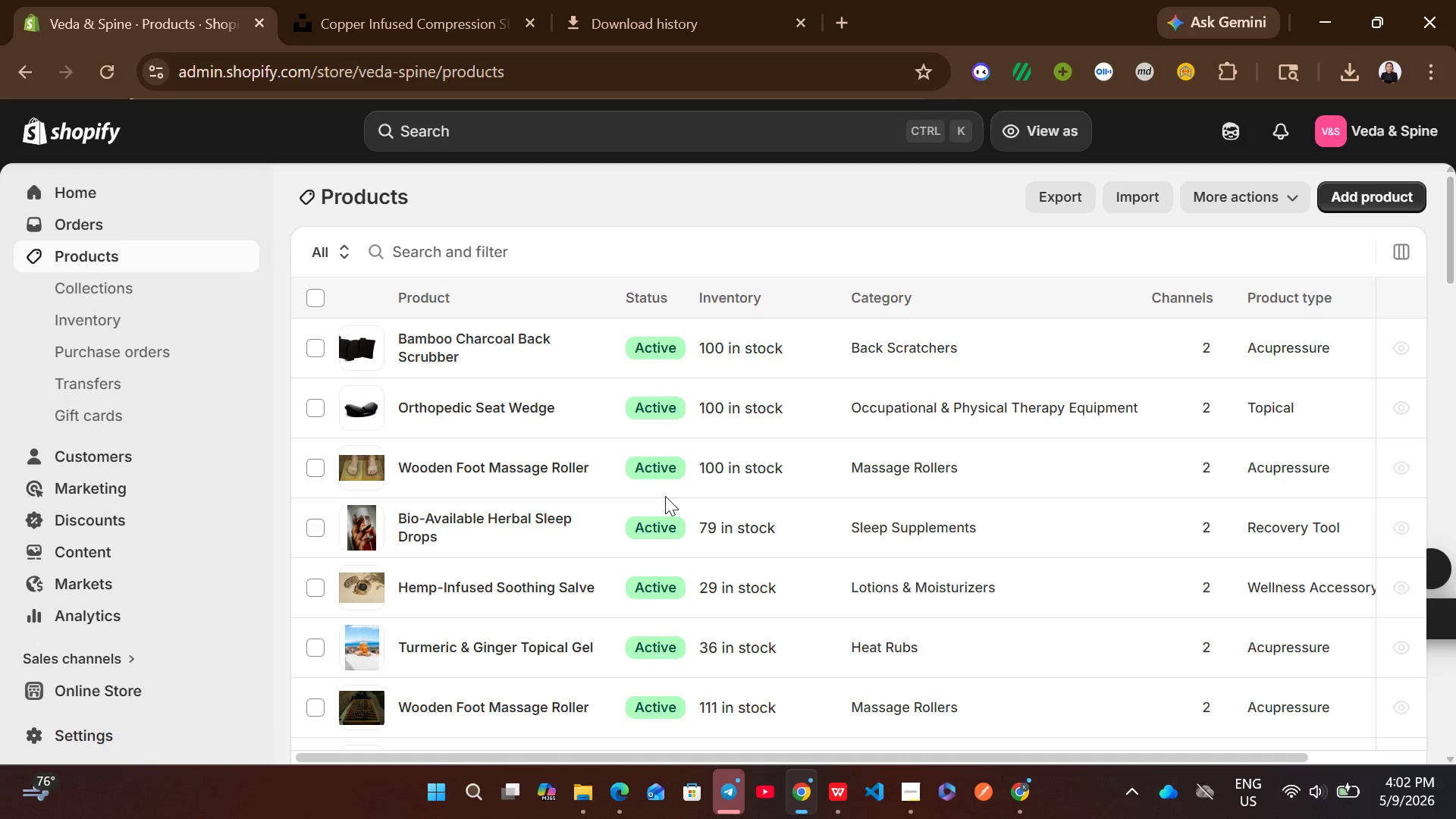 
left_click([846, 482])
 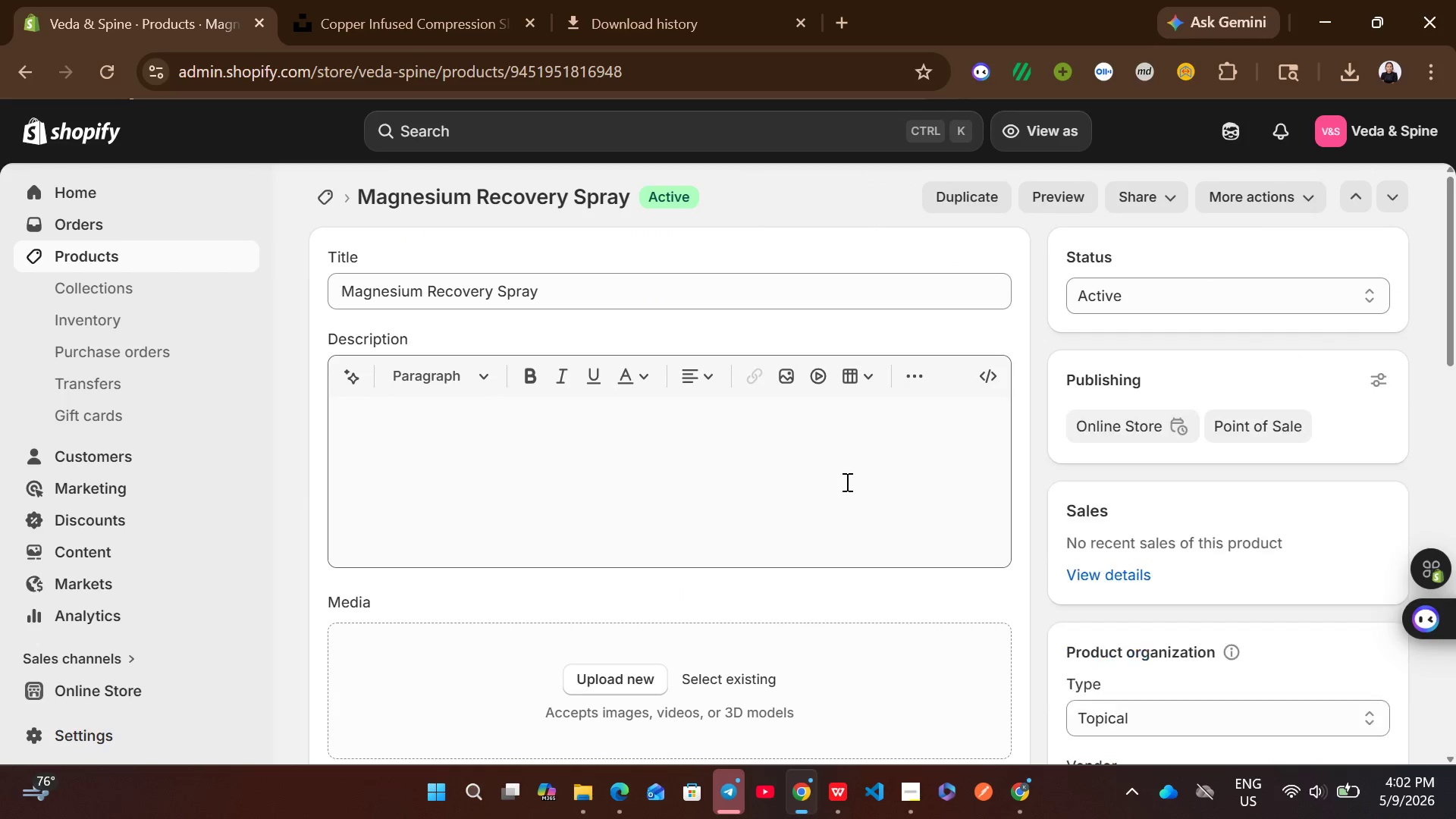 
left_click([629, 498])
 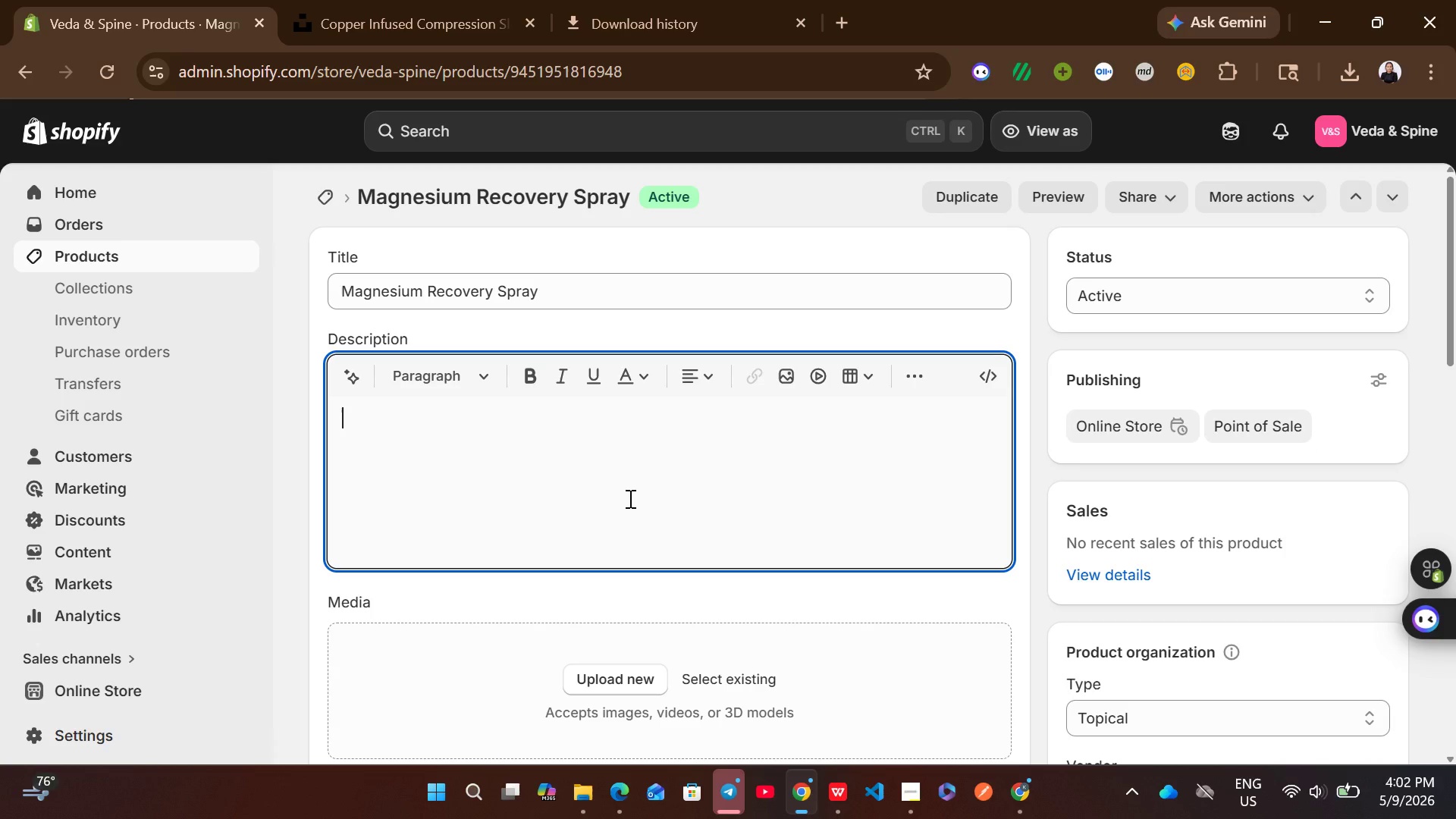 
type(Buy our )
 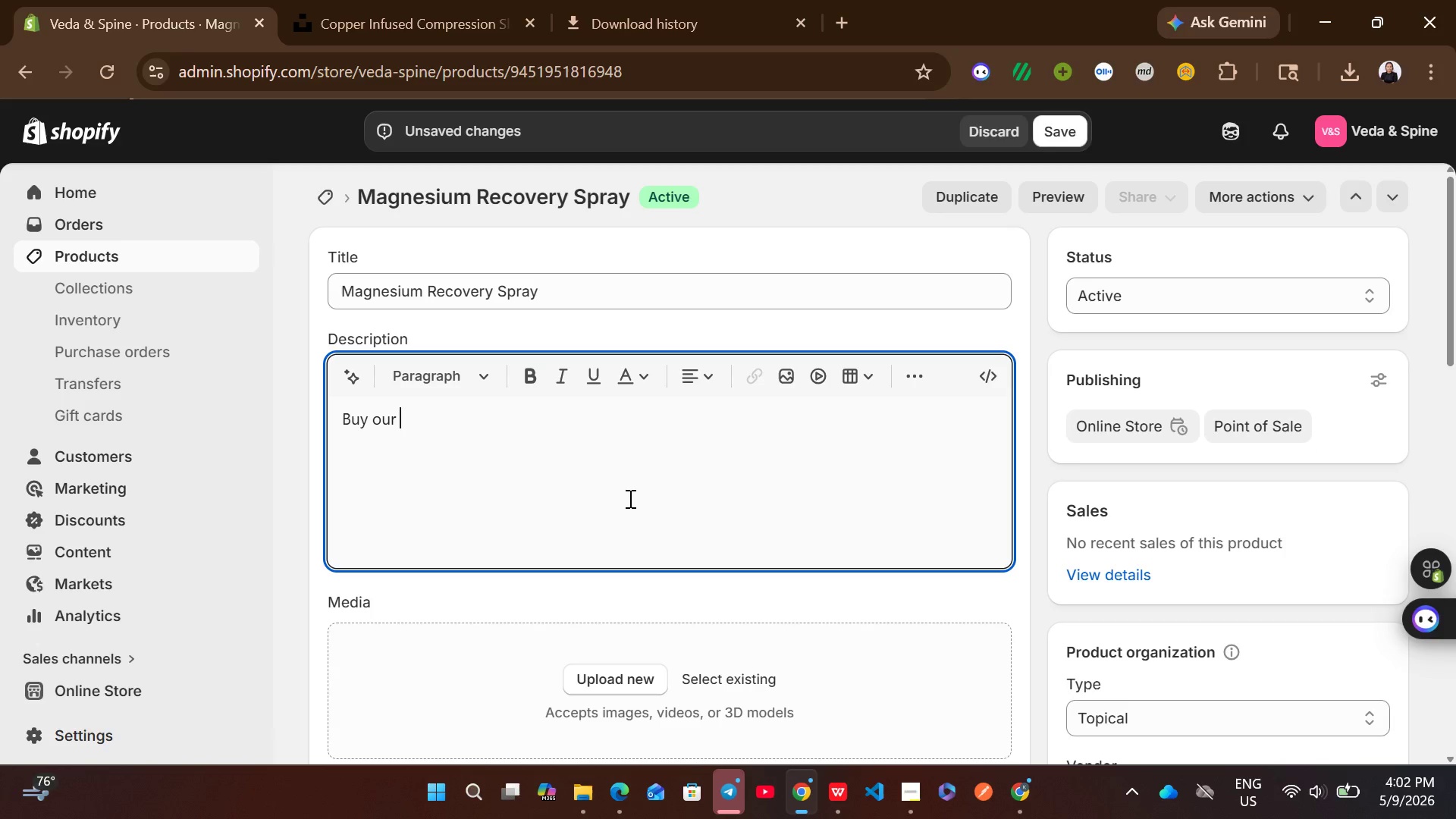 
type(premium magnesu)
key(Backspace)
type(ium recovery spray)
 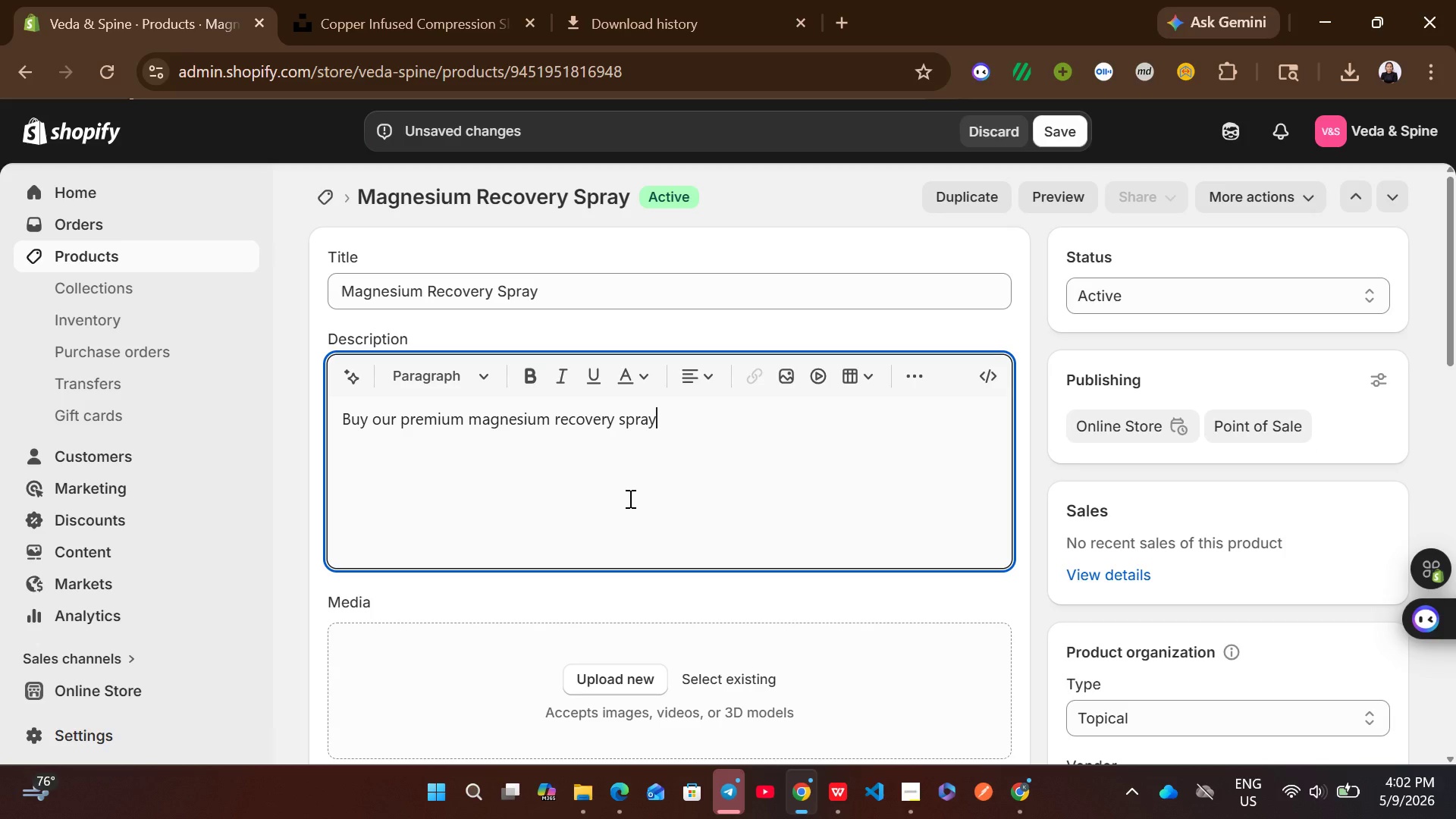 
type(. Expertly designed for nerb)
key(Backspace)
type(ve soothing. )
key(Backspace)
type(, Natural )
key(Backspace)
type(.)
key(Backspace)
type(, Recovery and modern )
 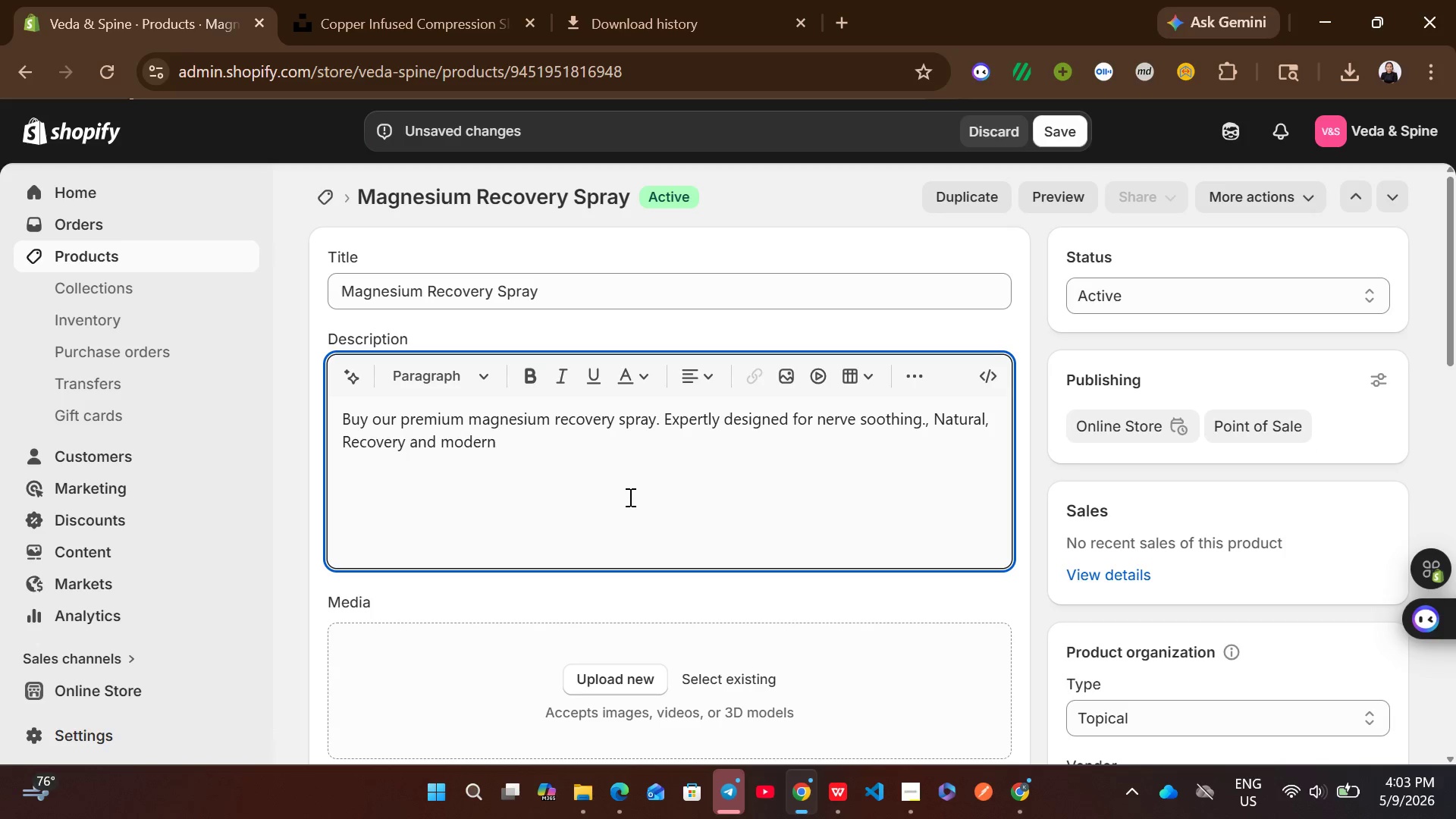 
type(apothecary aesthetic.)
 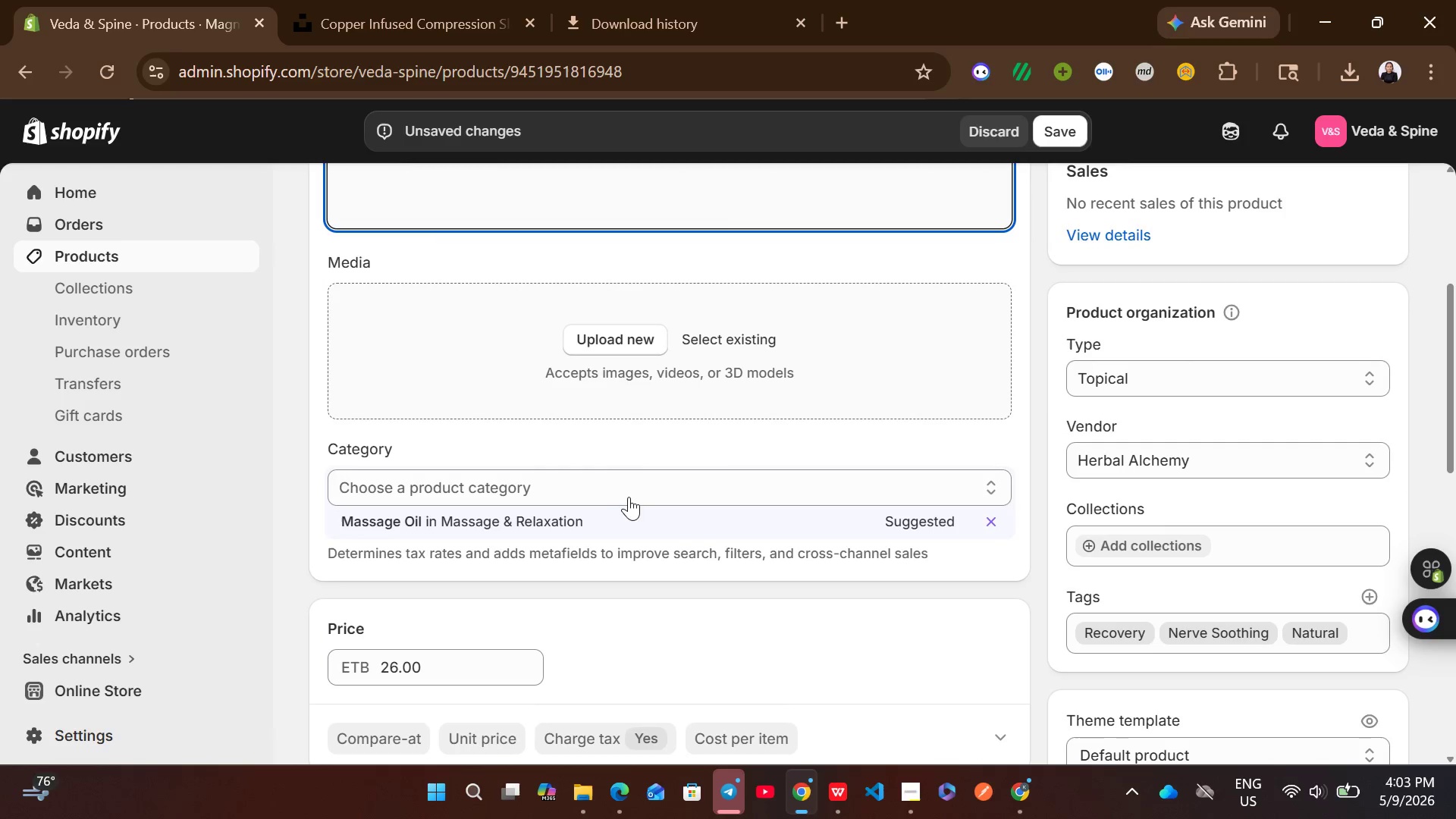 
left_click([652, 506])
 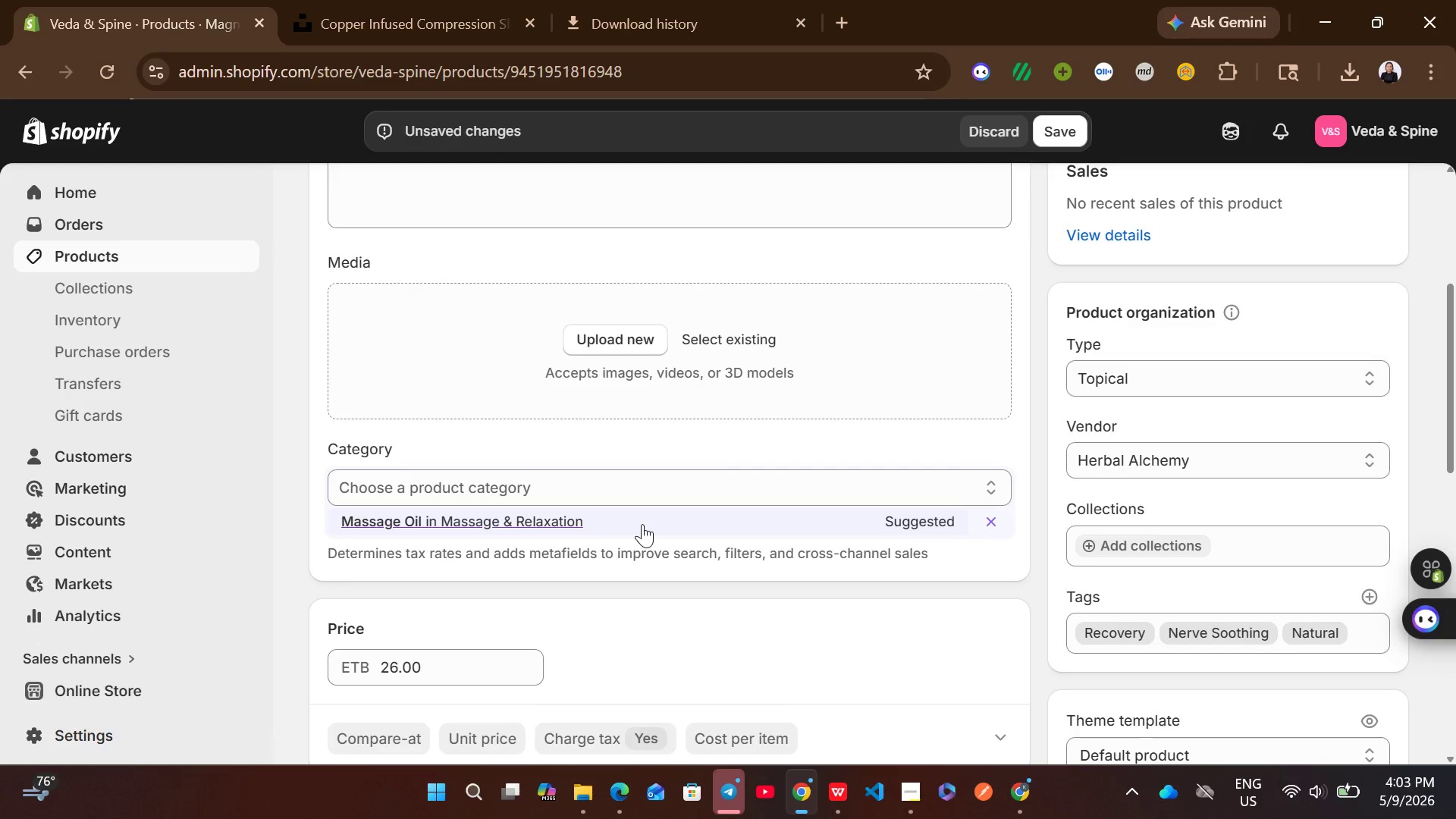 
left_click([642, 524])
 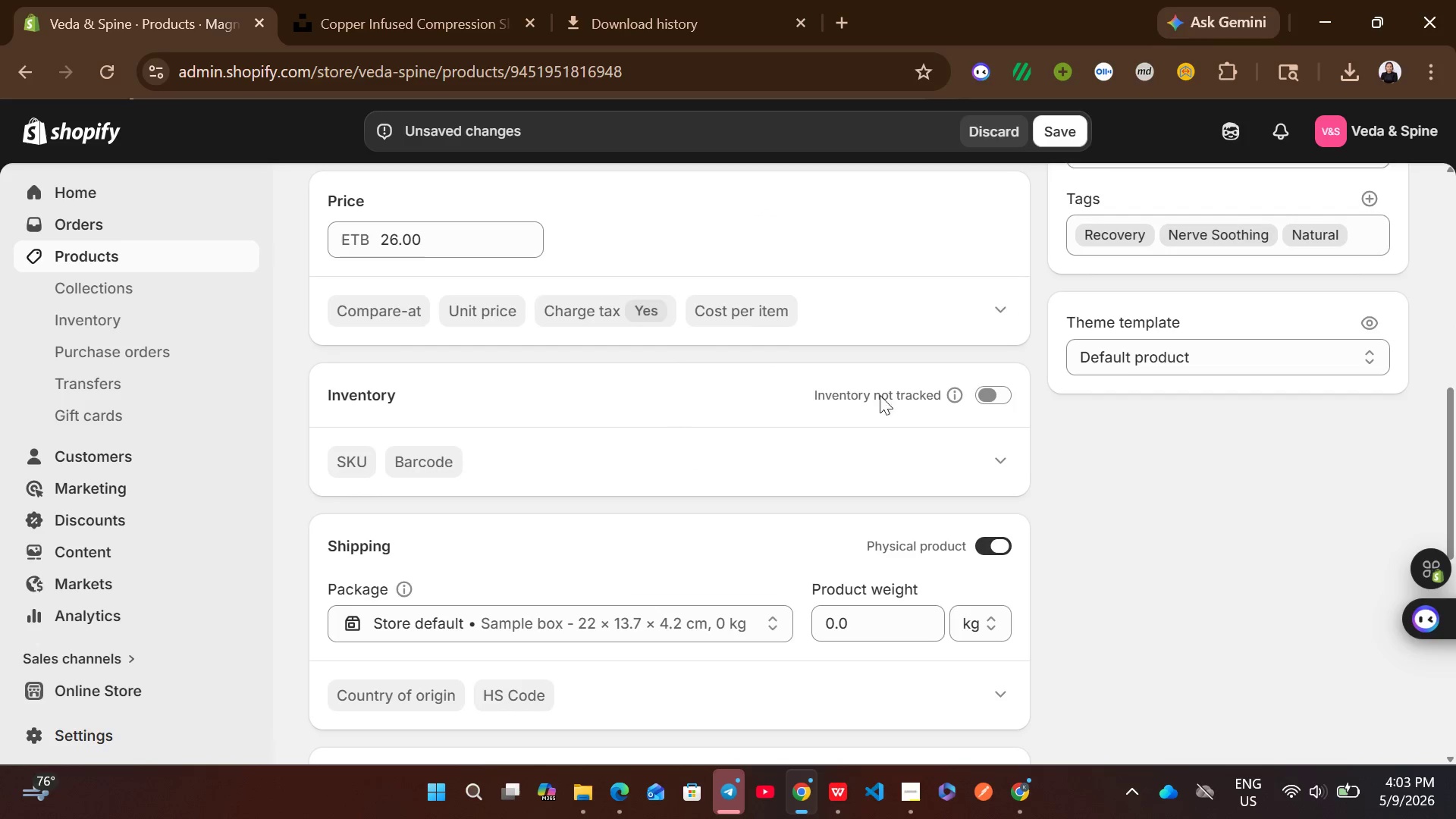 
left_click([989, 392])
 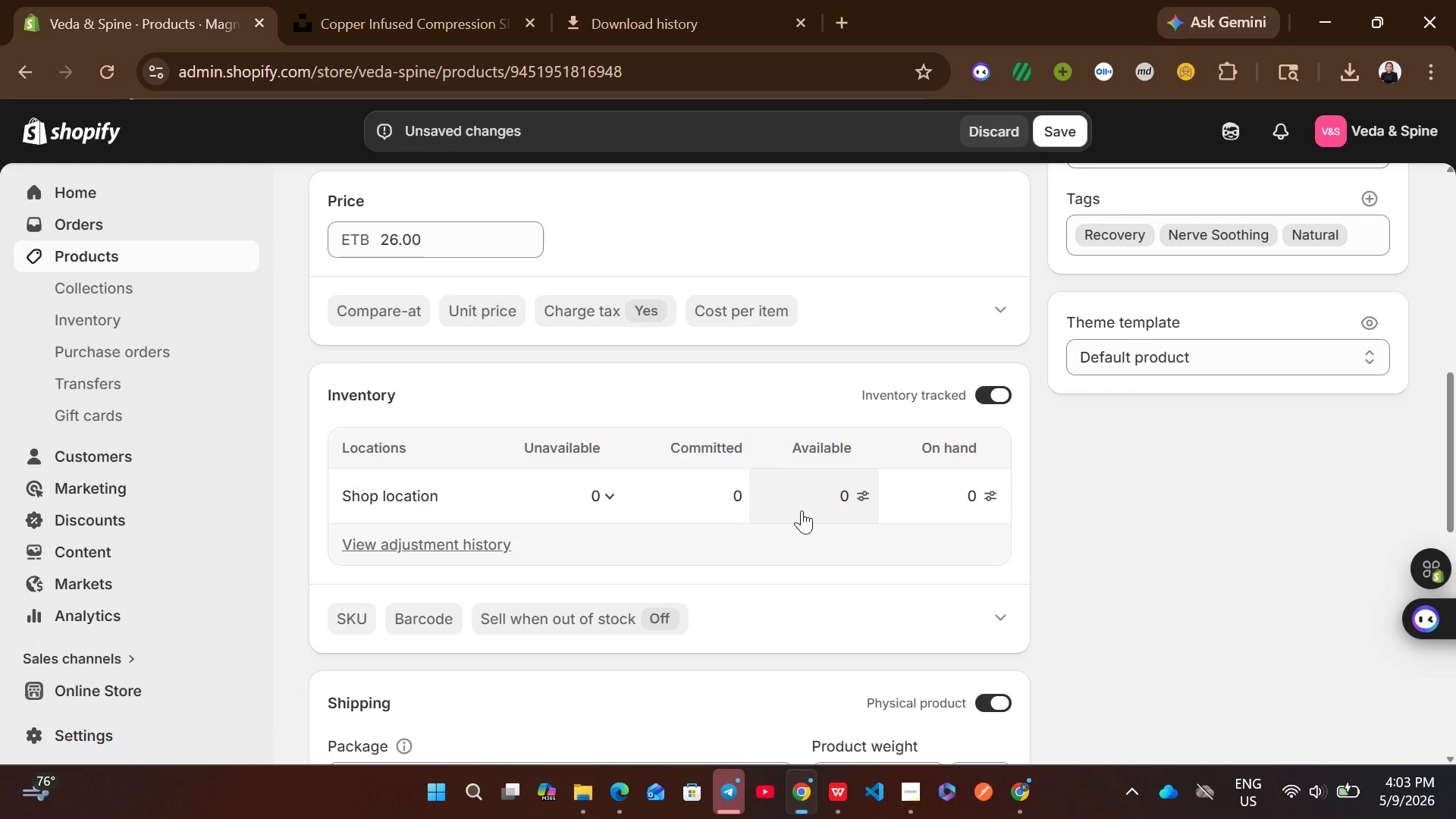 
left_click([808, 509])
 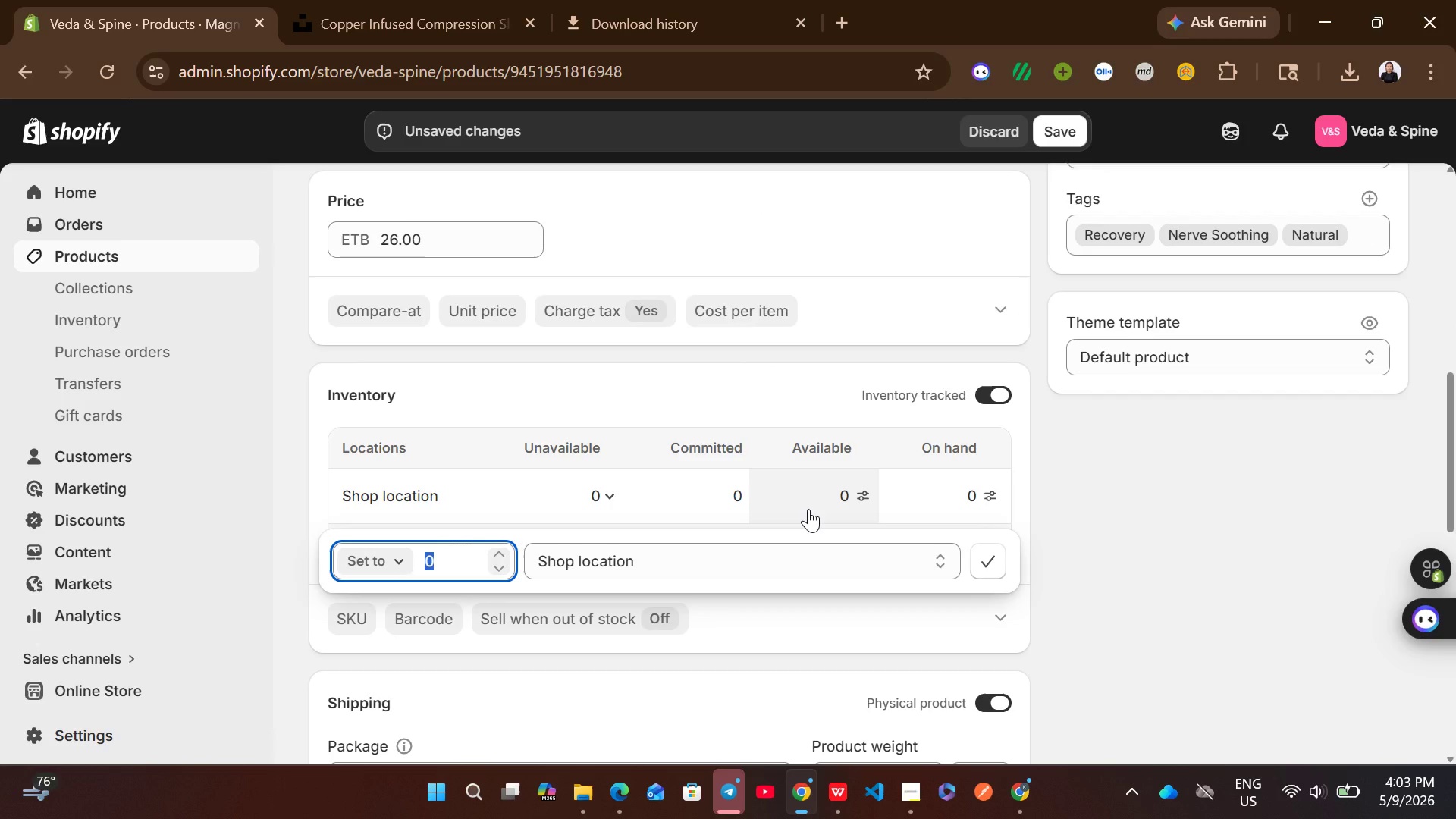 
wait(6.05)
 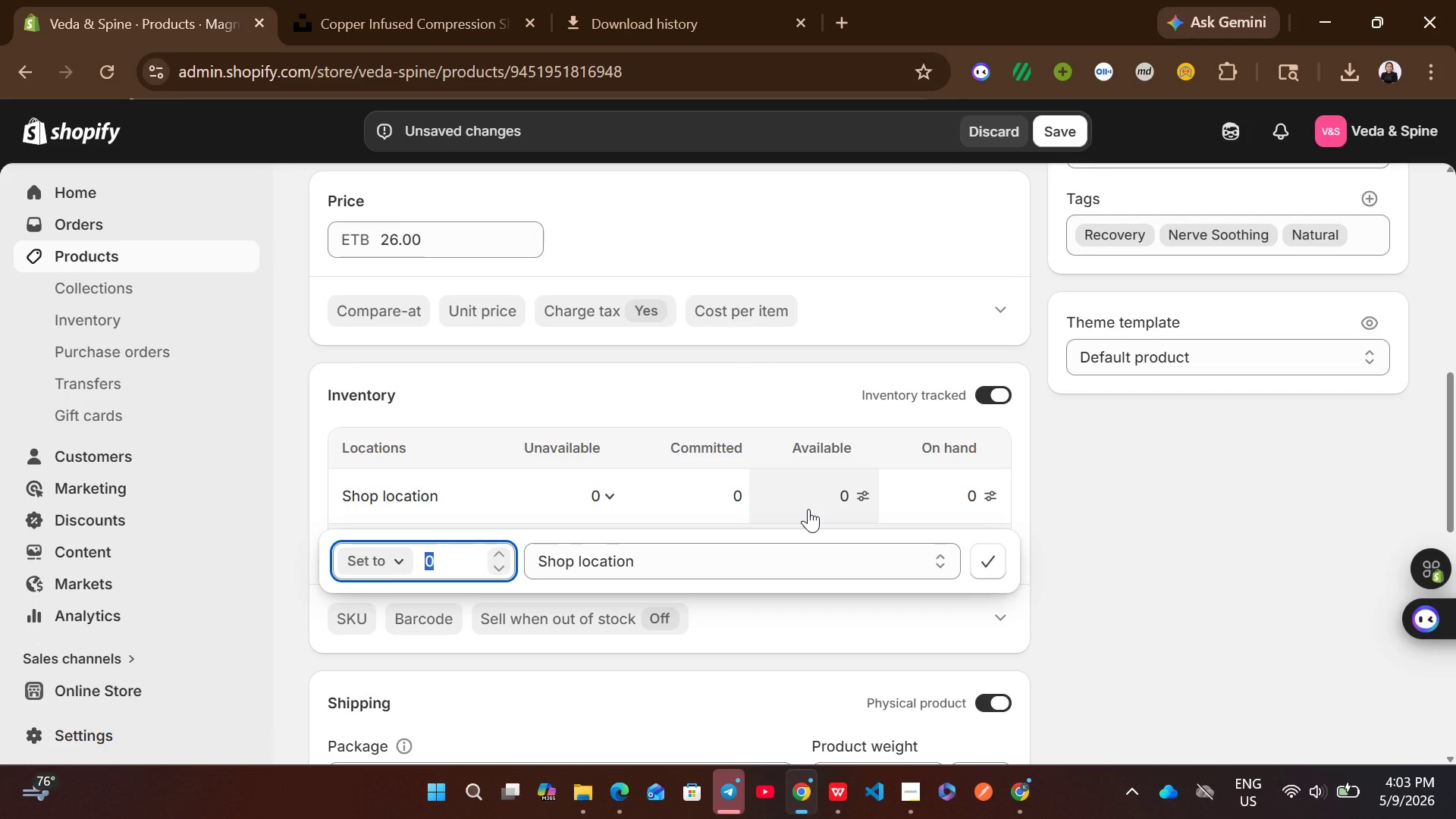 
type(75)
 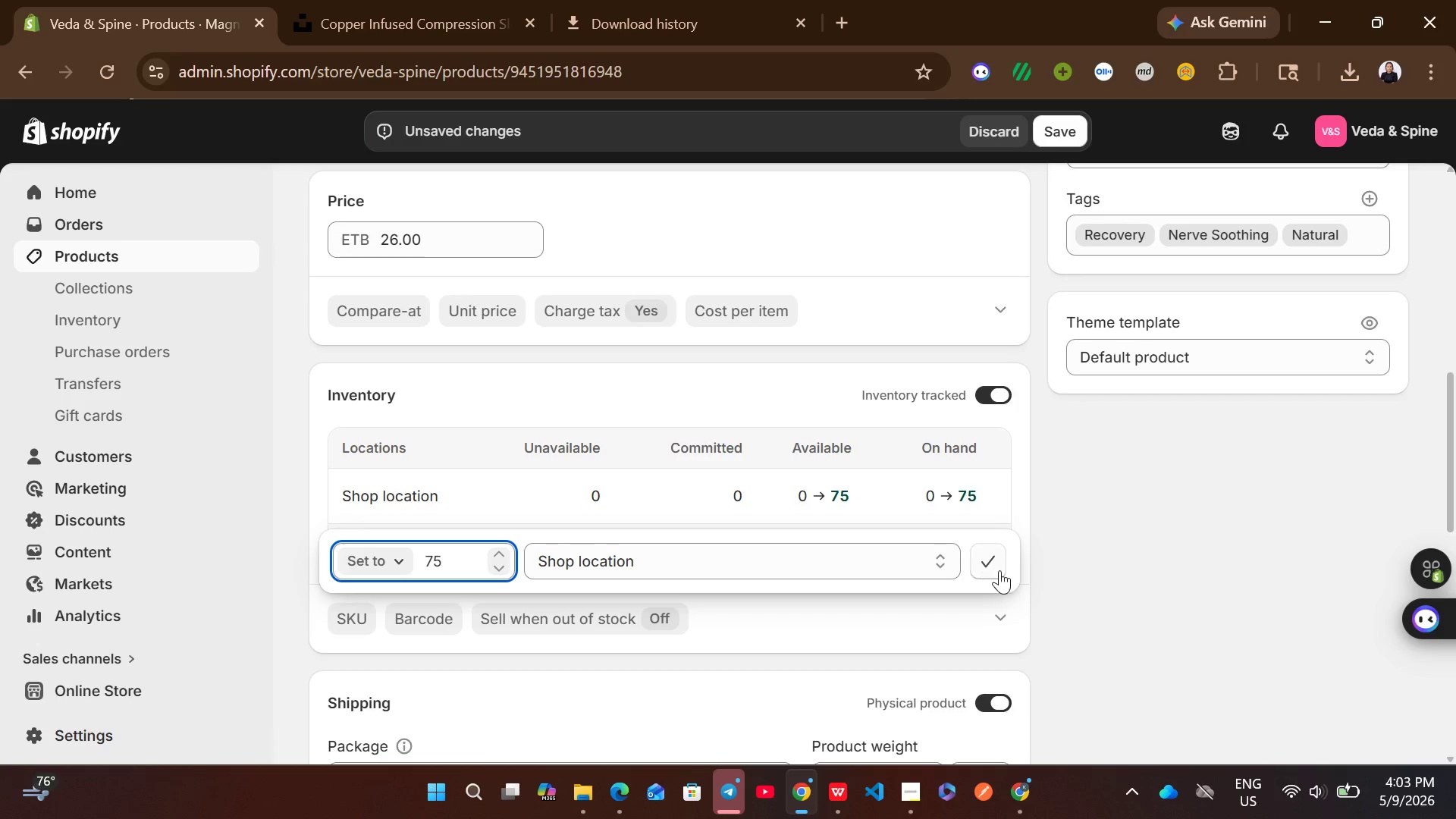 
left_click([1001, 570])
 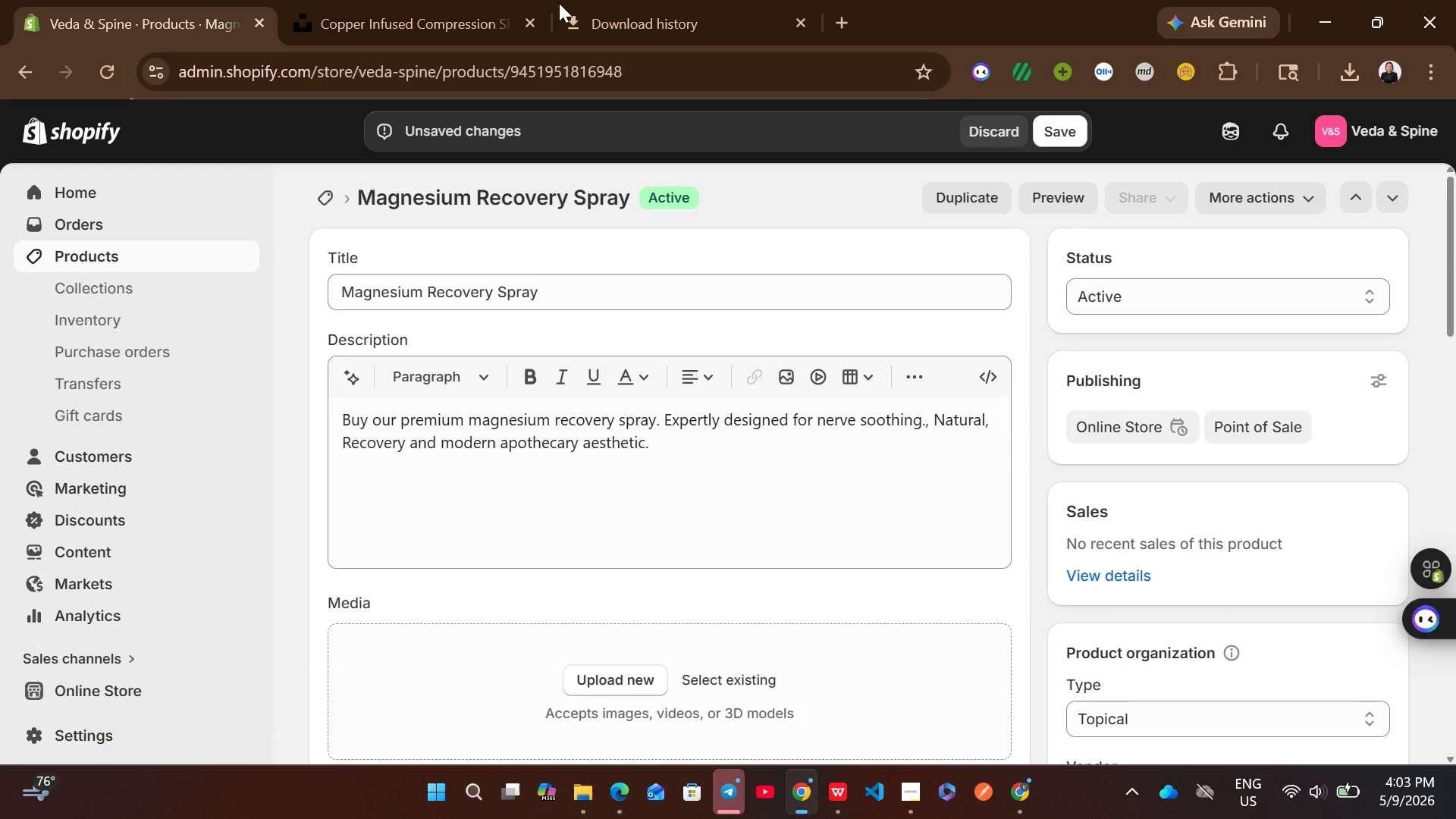 
left_click([402, 0])
 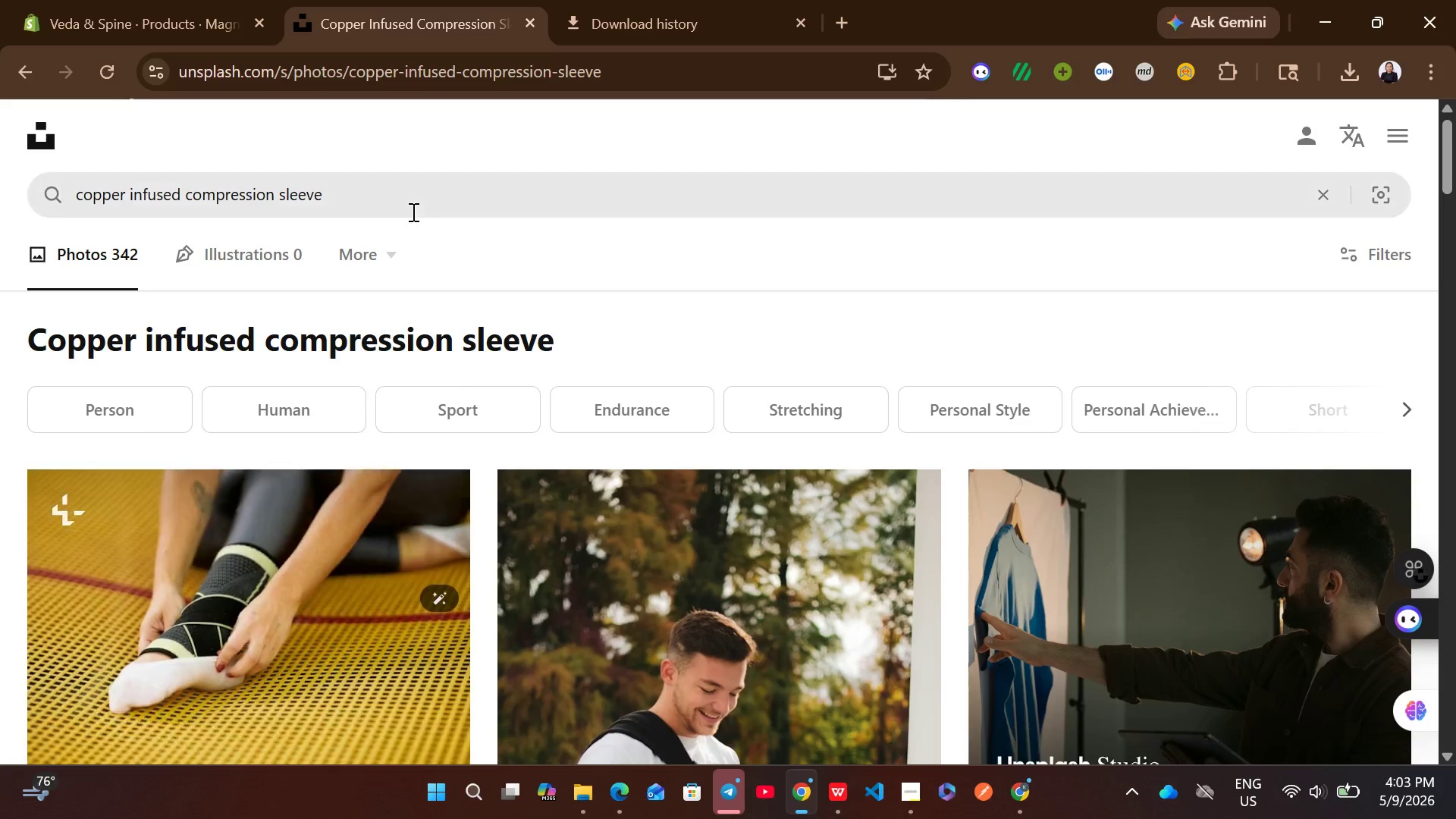 
left_click([391, 197])
 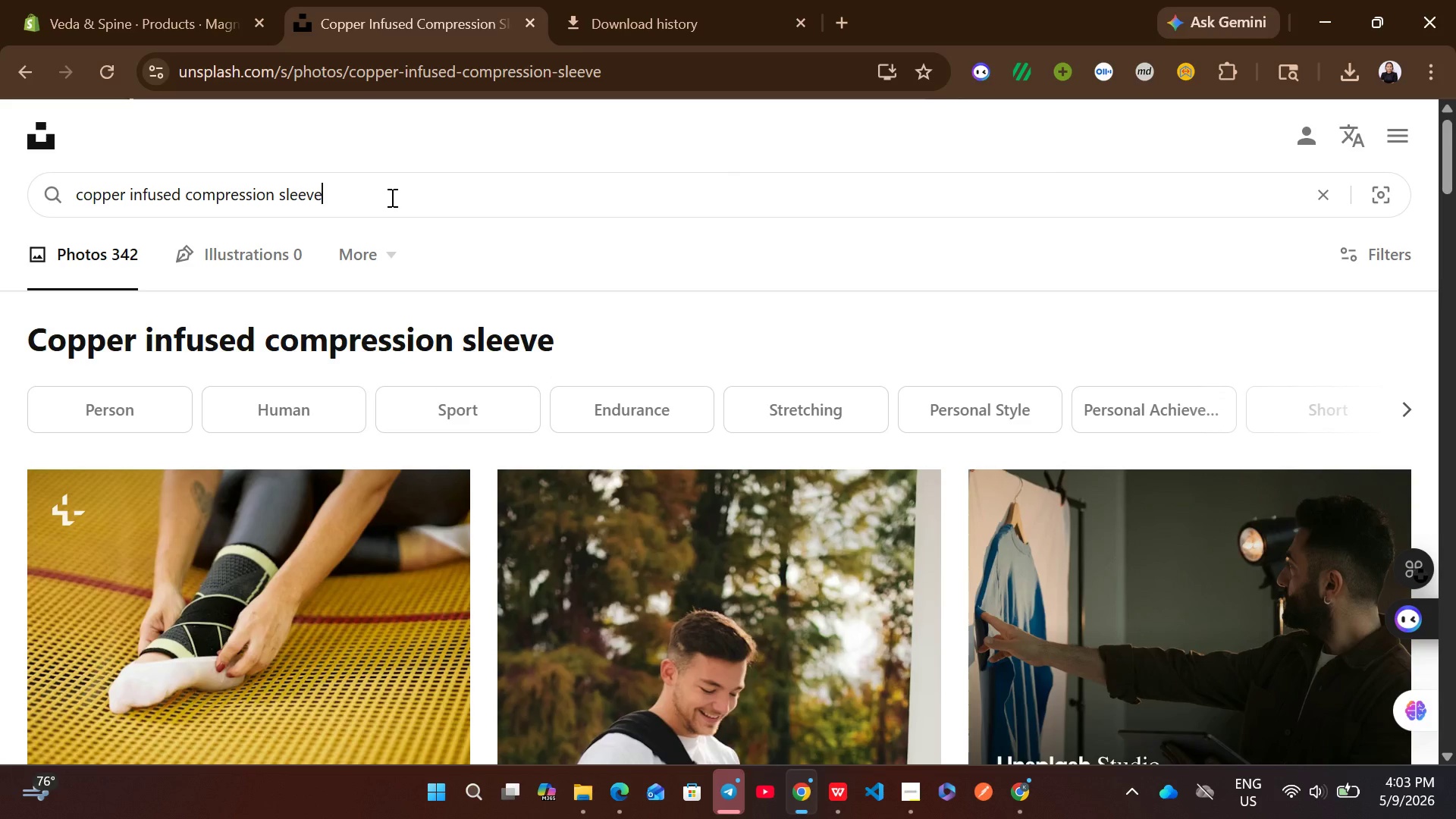 
key(Control+ControlLeft)
 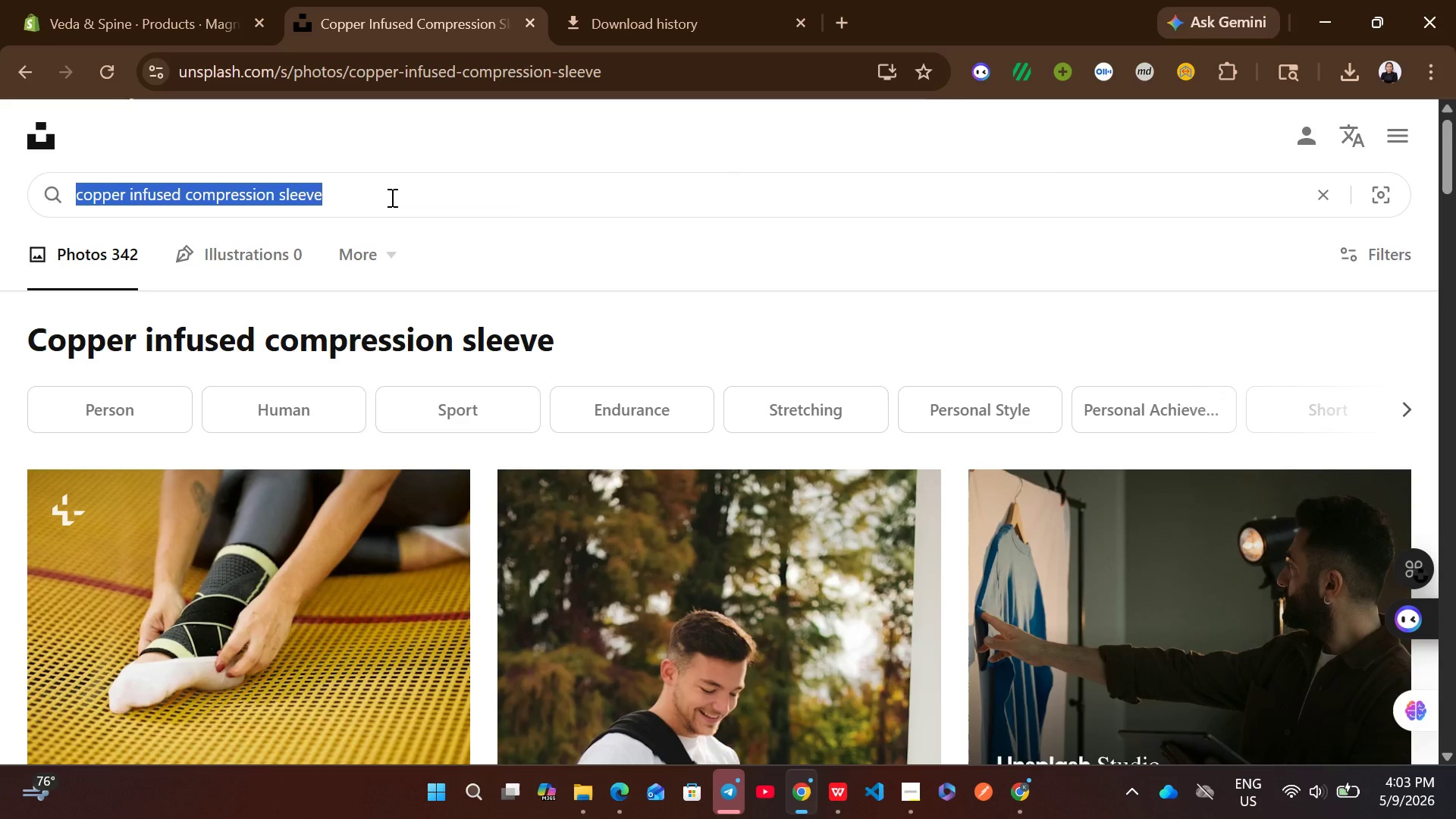 
key(Control+A)
 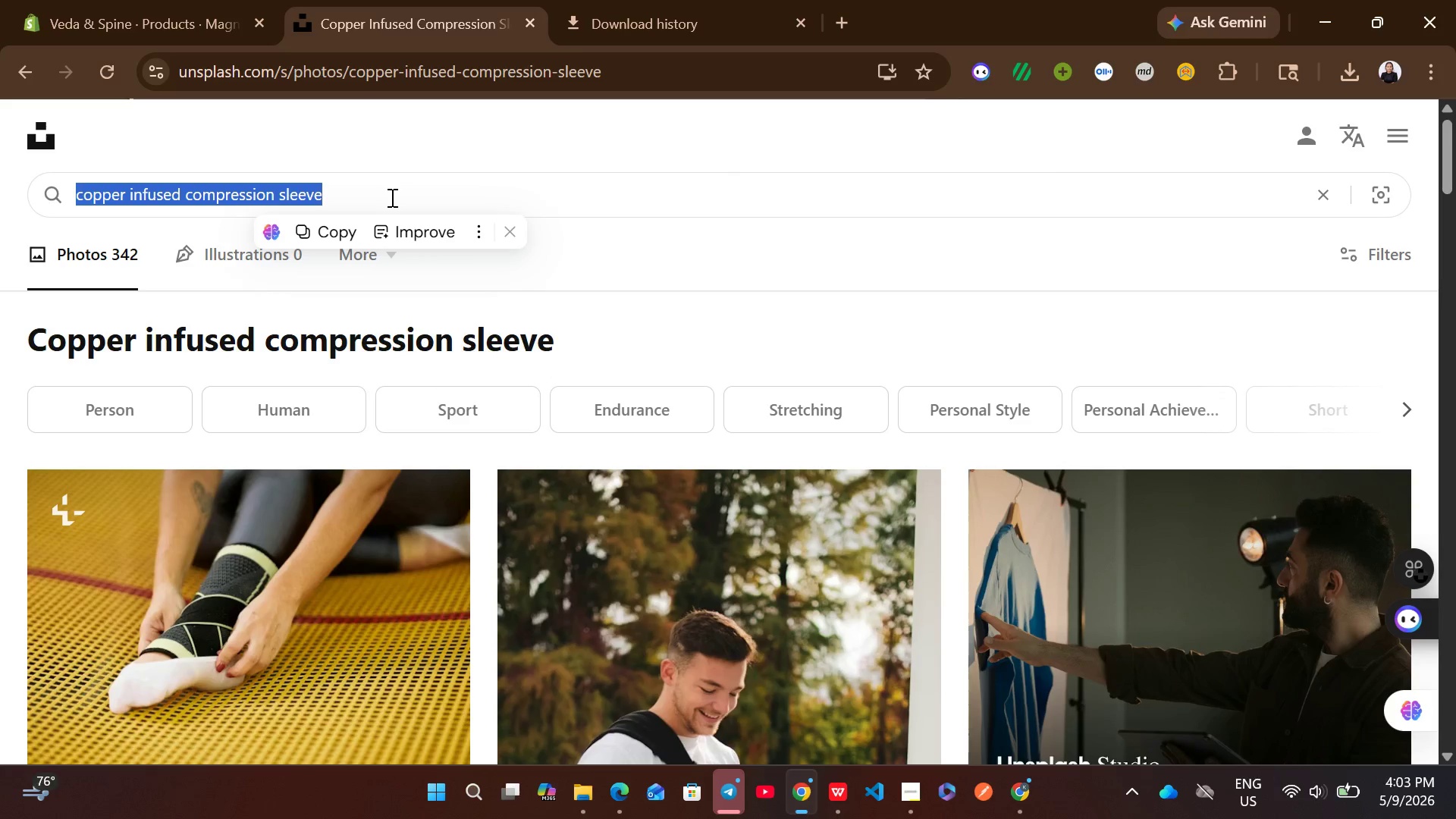 
type(magnesu)
key(Backspace)
type(ium ri)
key(Backspace)
type(ecovery )
 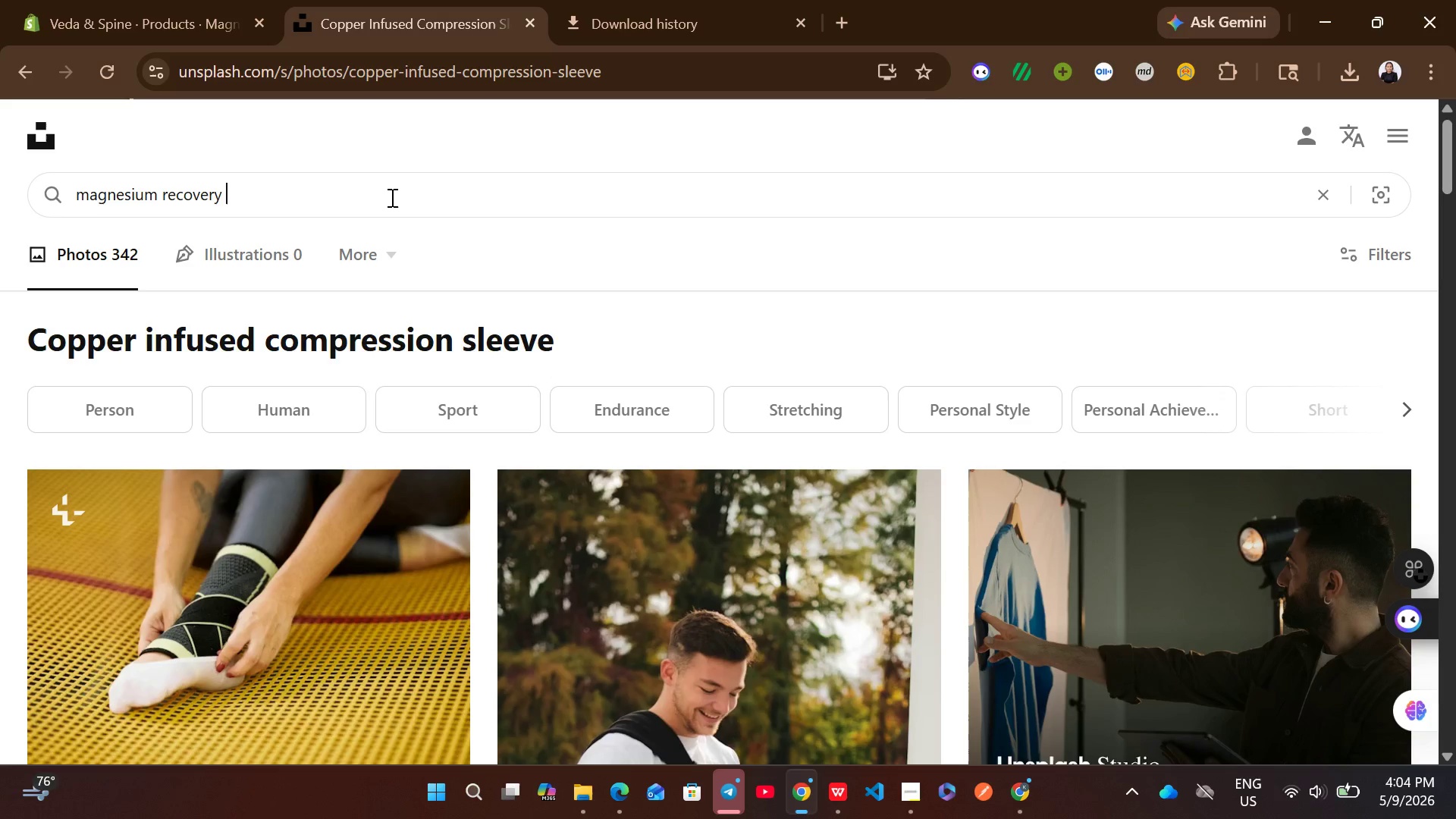 
type(spray)
 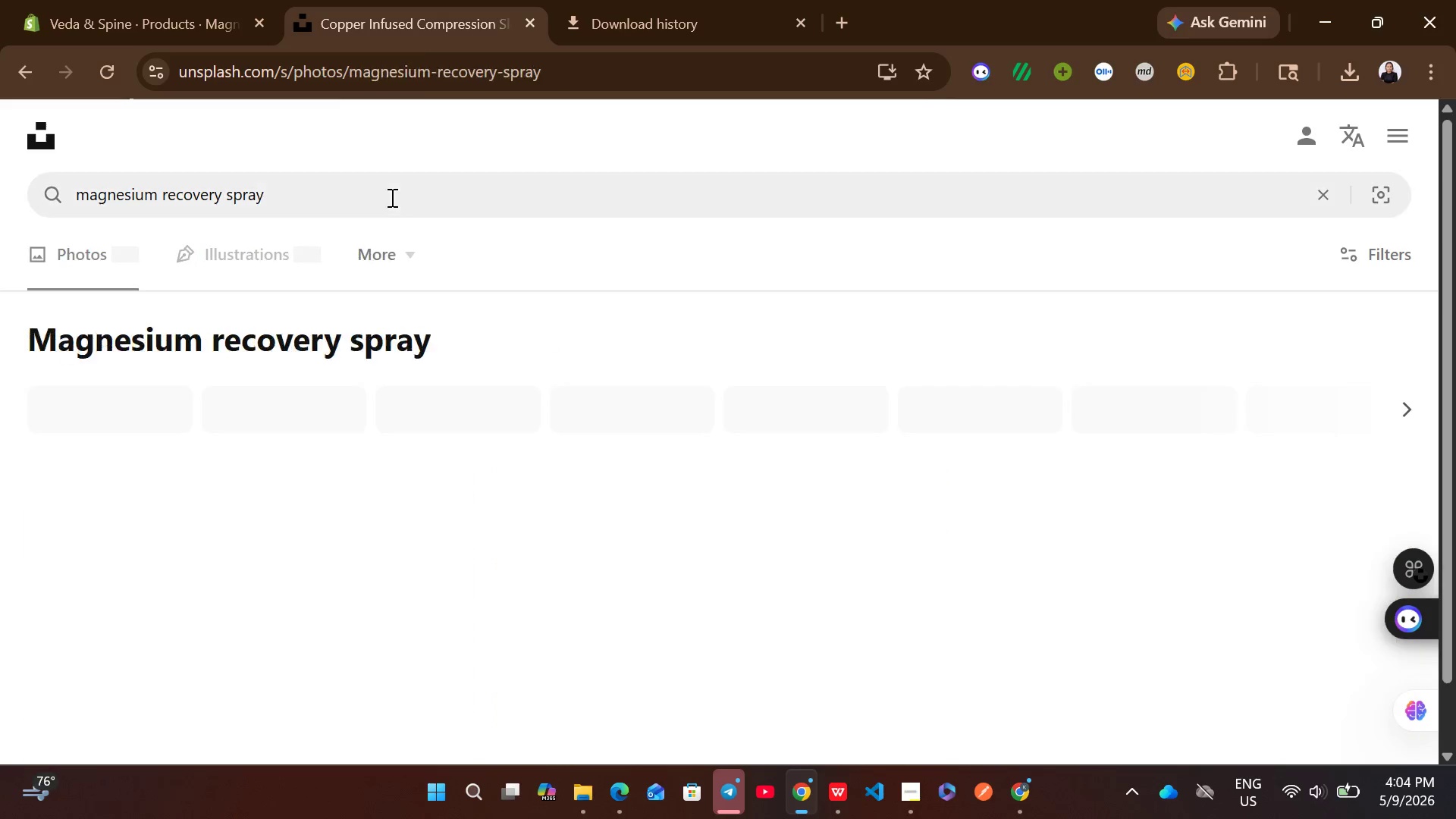 
key(Enter)
 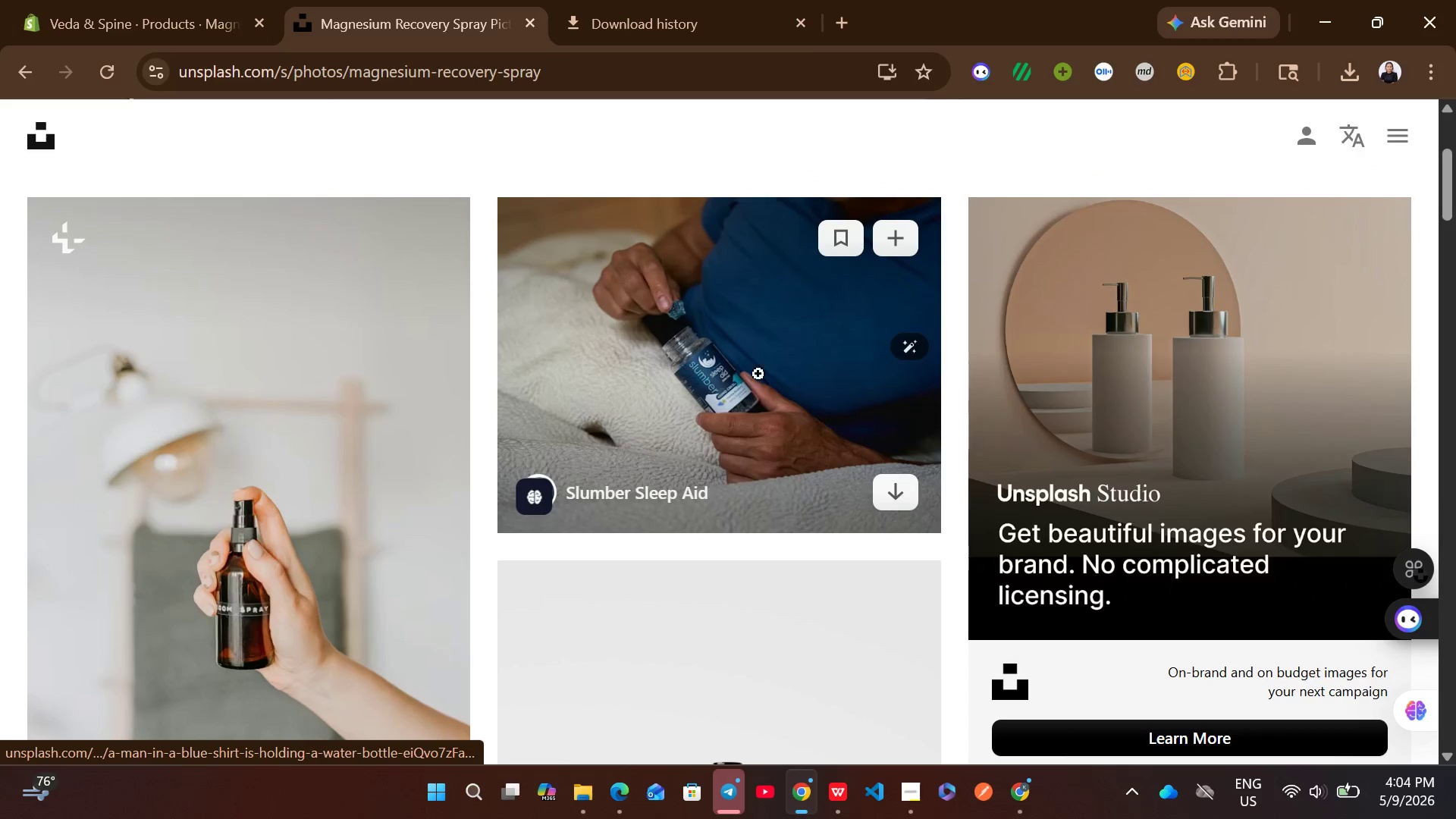 
left_click([881, 488])
 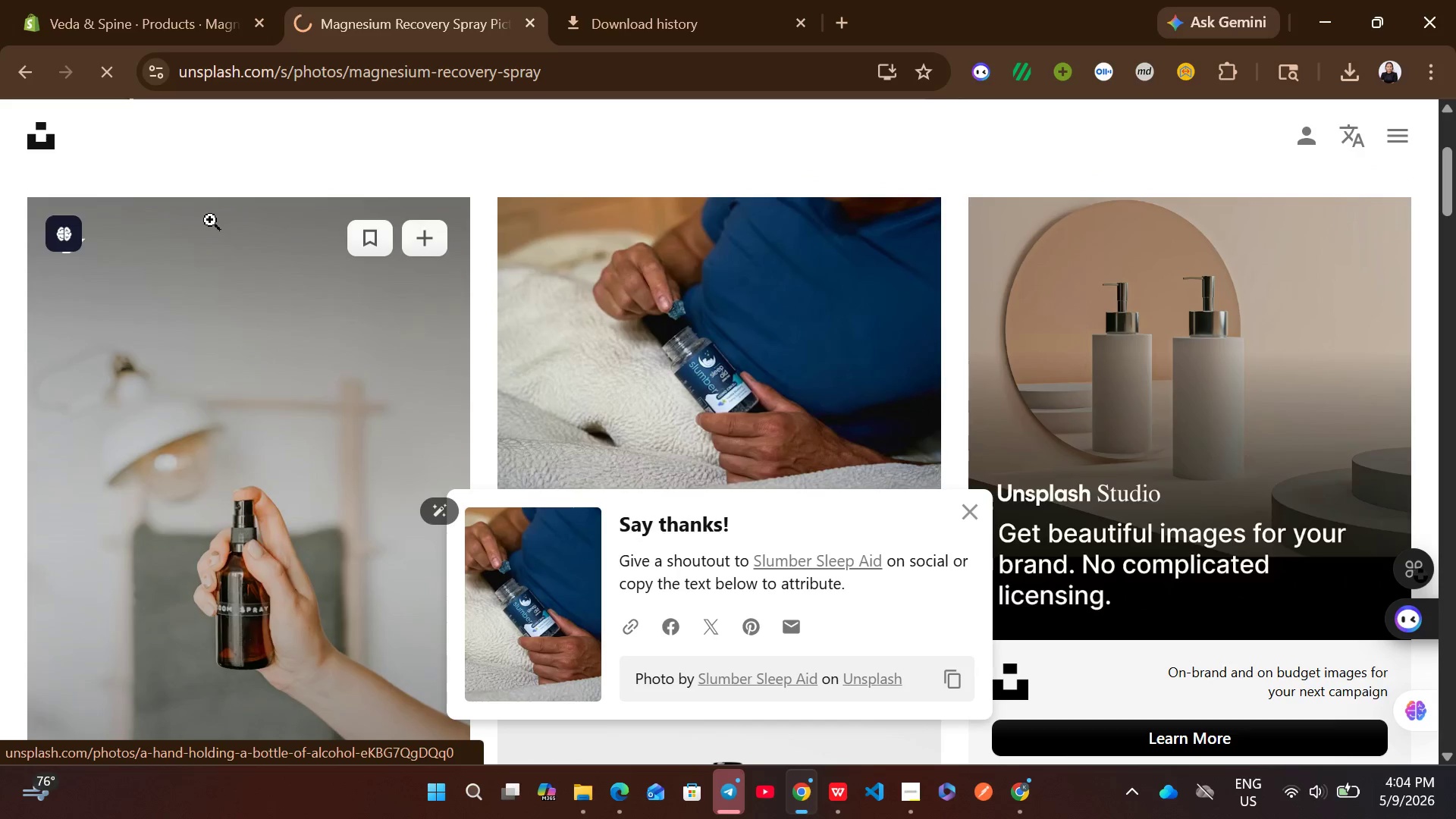 
left_click([181, 0])
 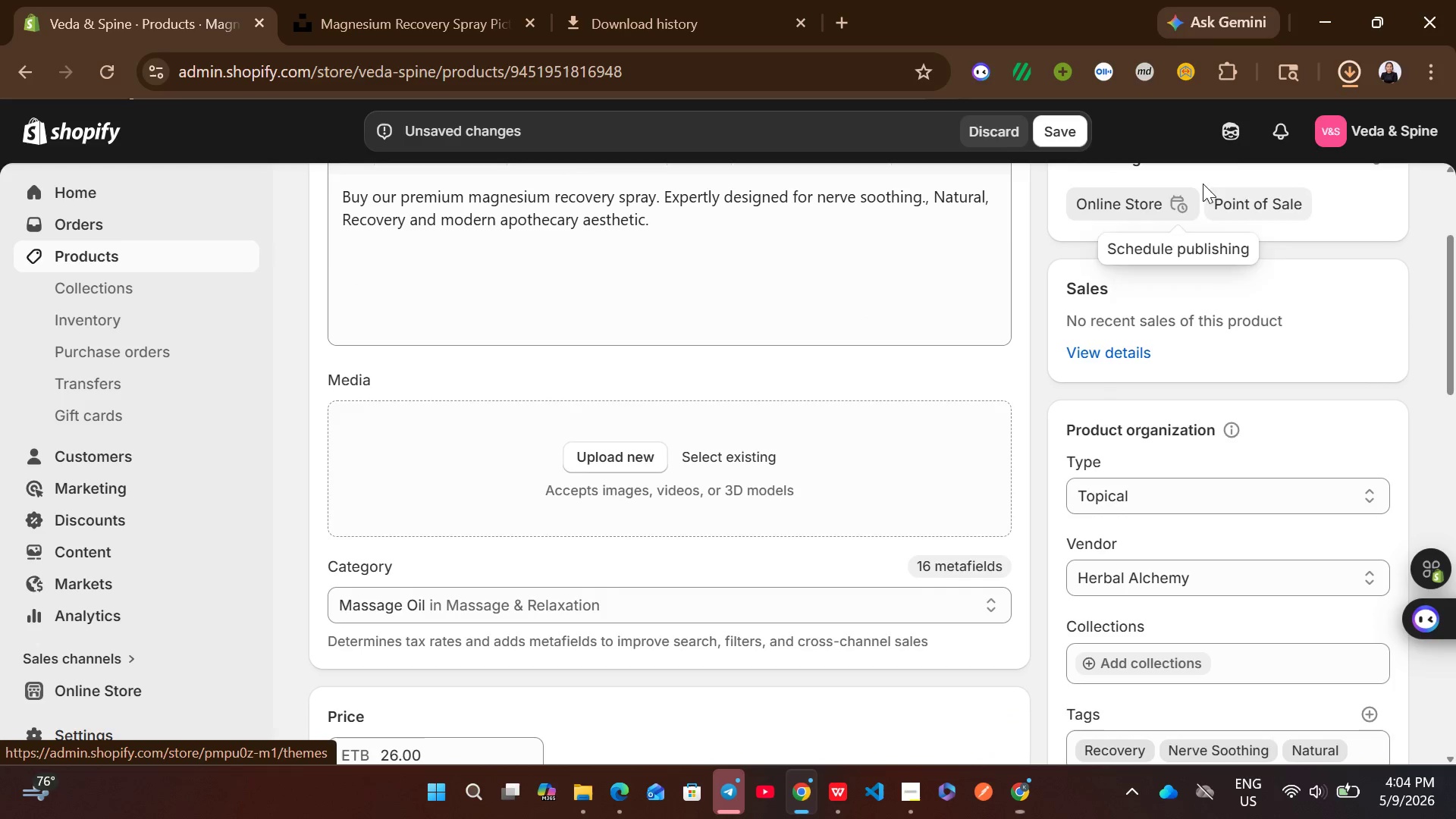 
left_click_drag(start_coordinate=[1139, 136], to_coordinate=[835, 426])
 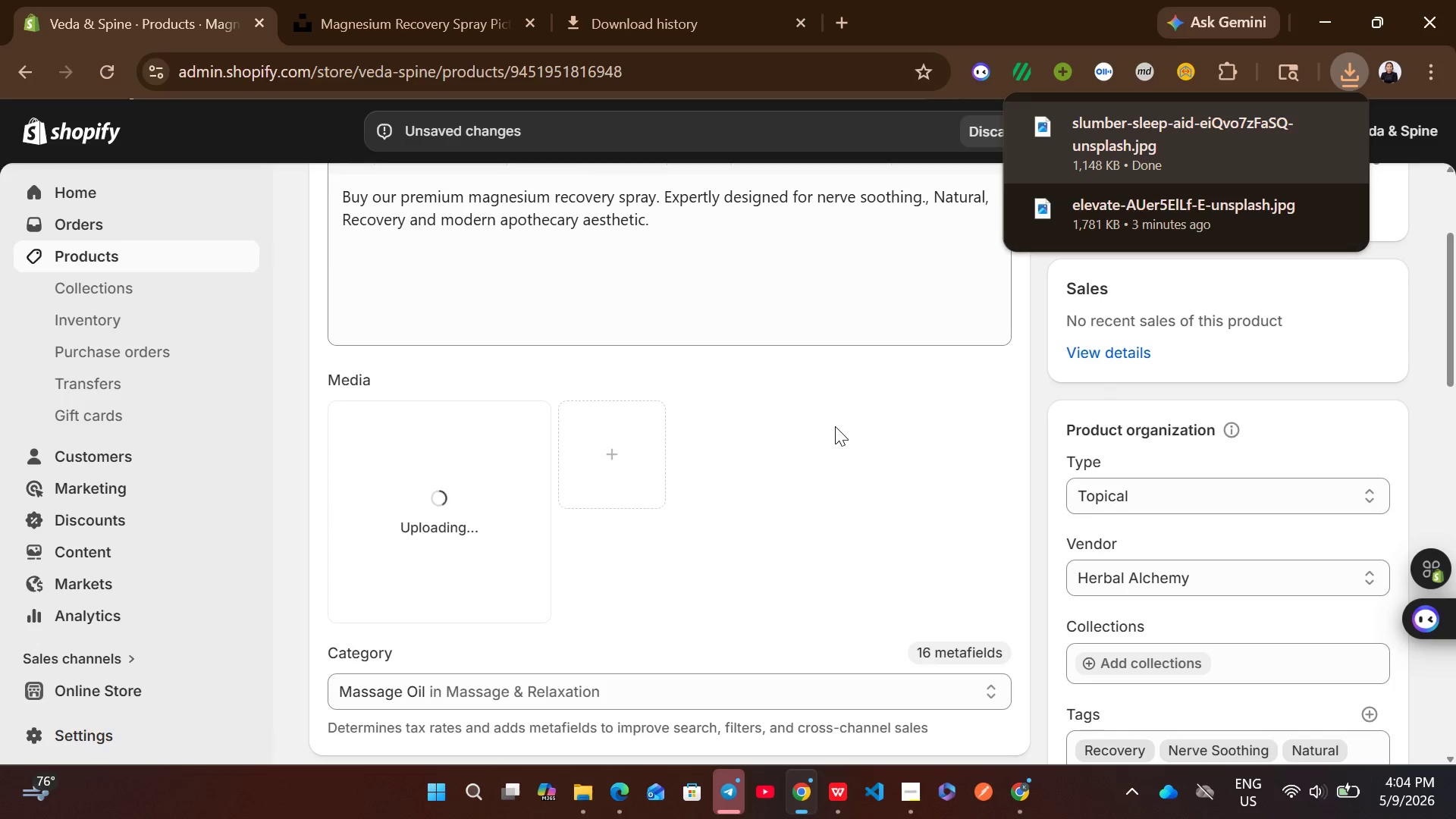 
left_click([866, 413])
 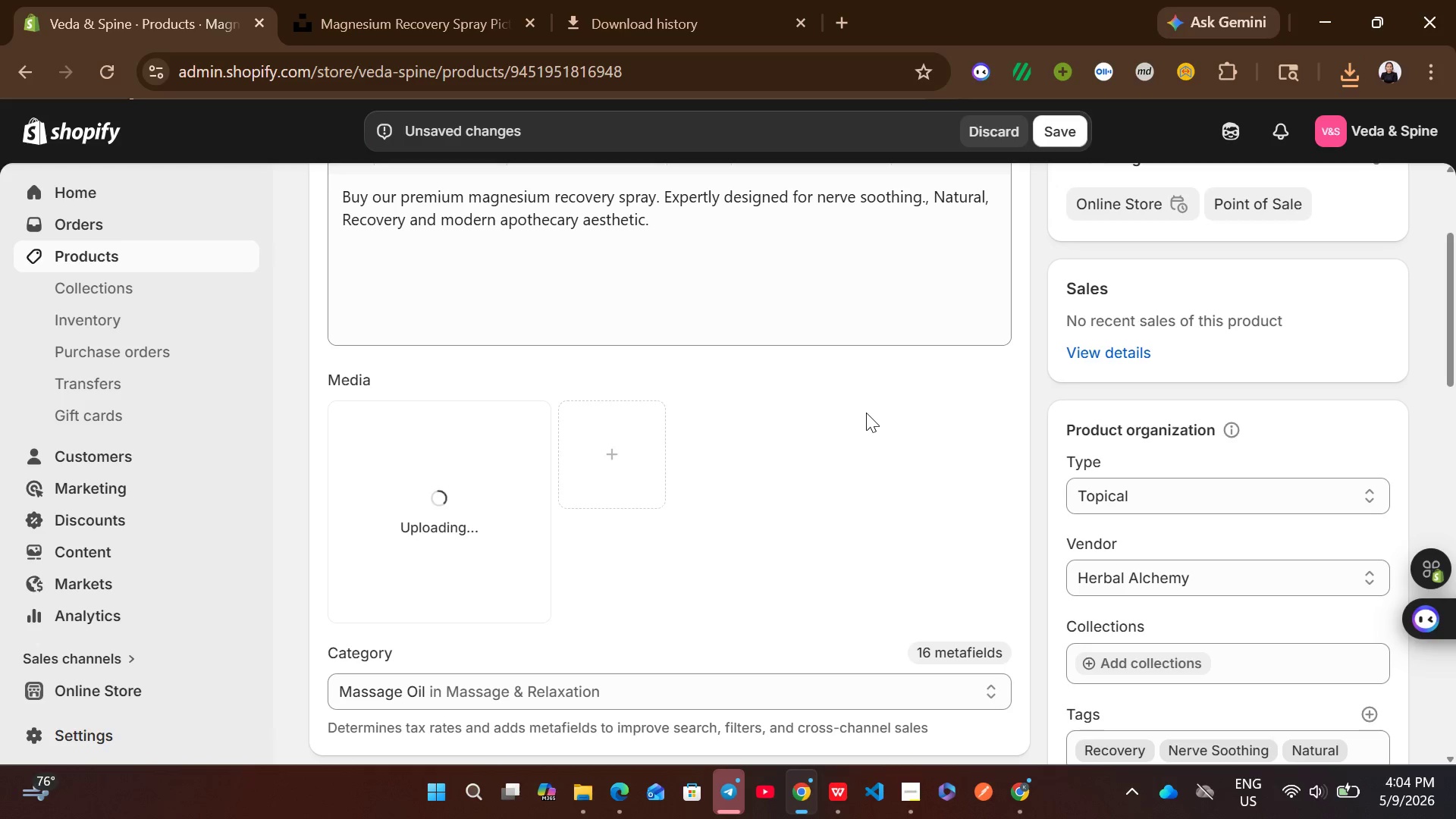 
left_click([752, 482])
 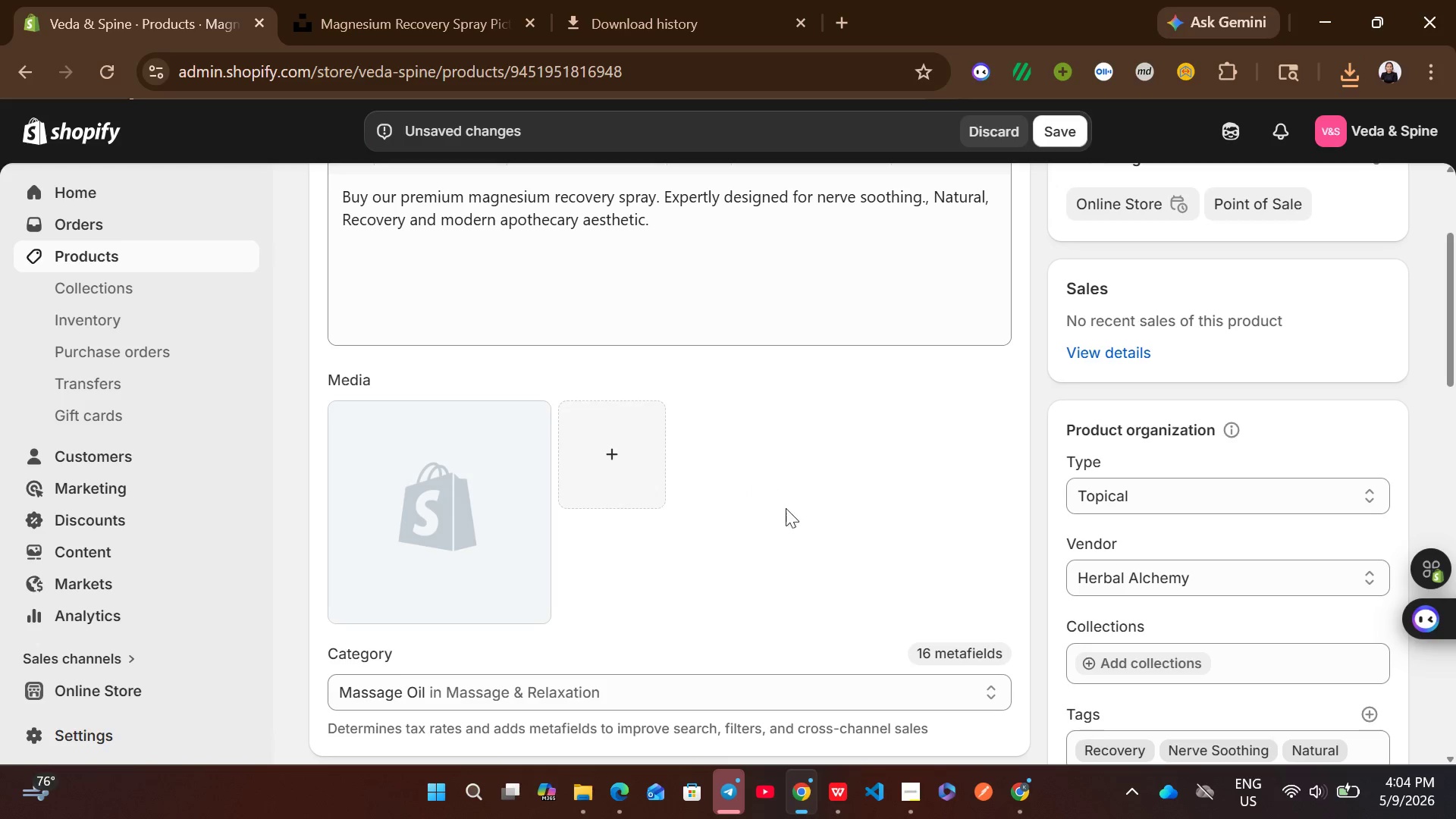 
wait(5.14)
 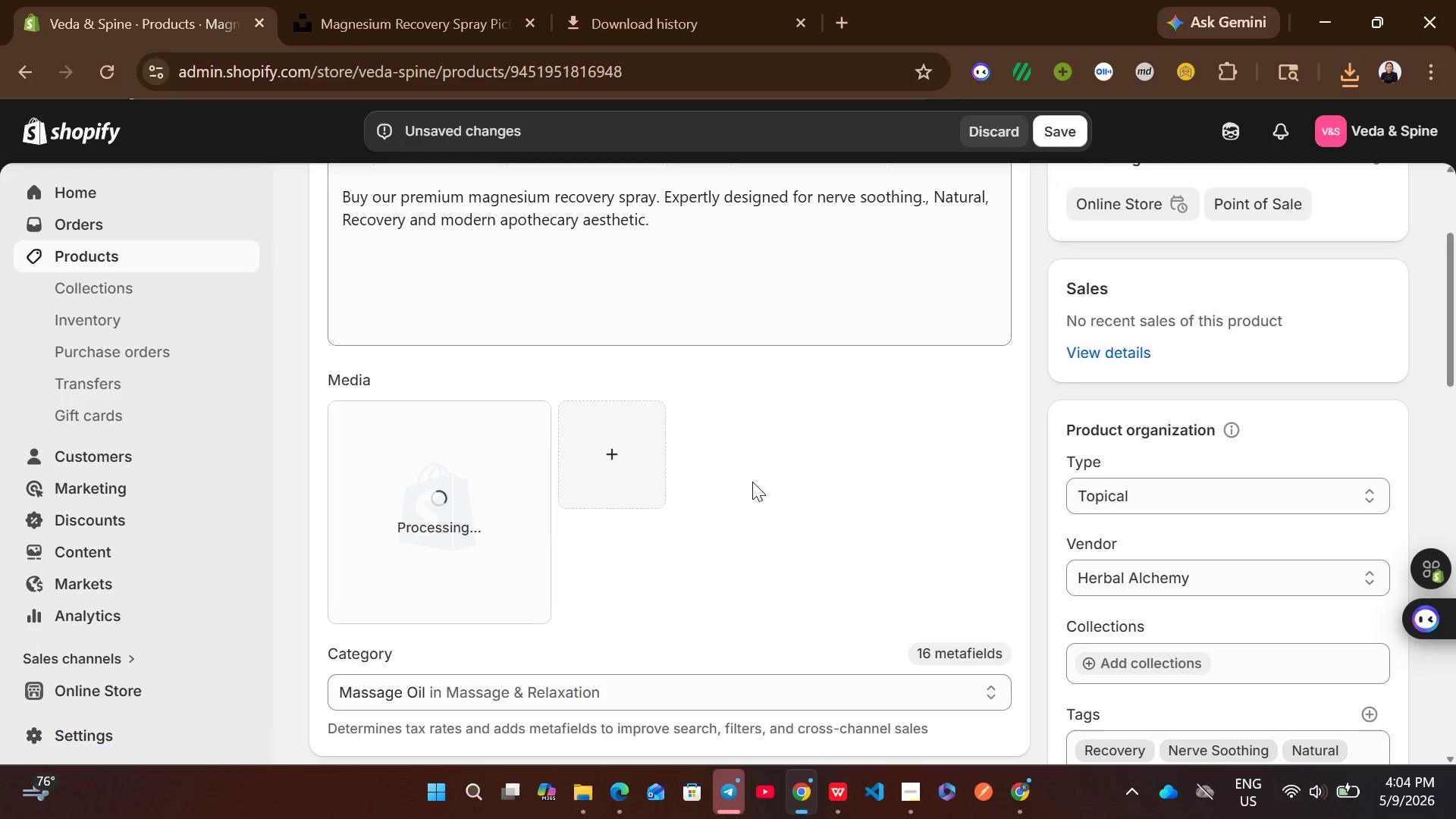 
left_click([557, 511])
 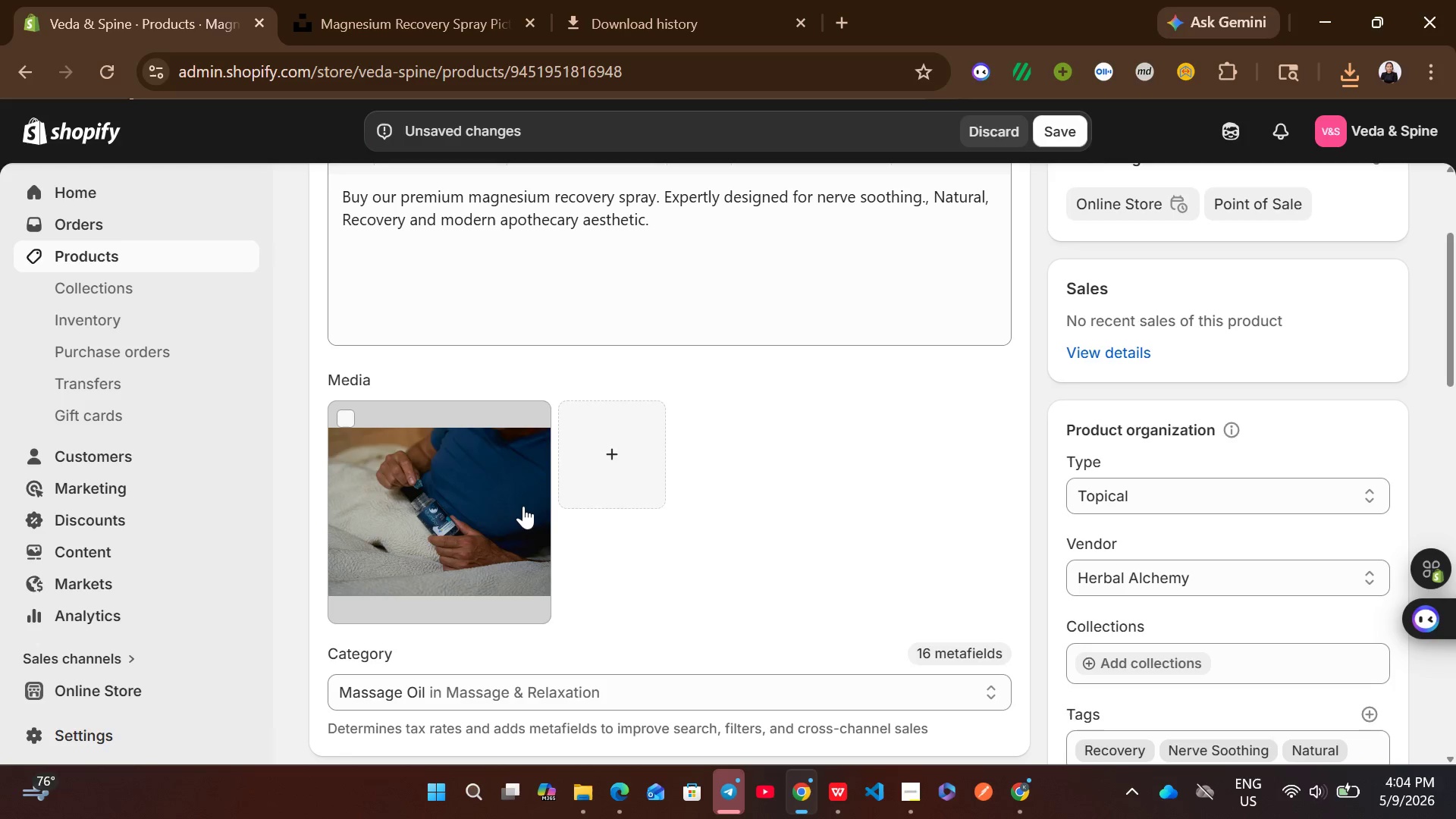 
left_click([523, 506])
 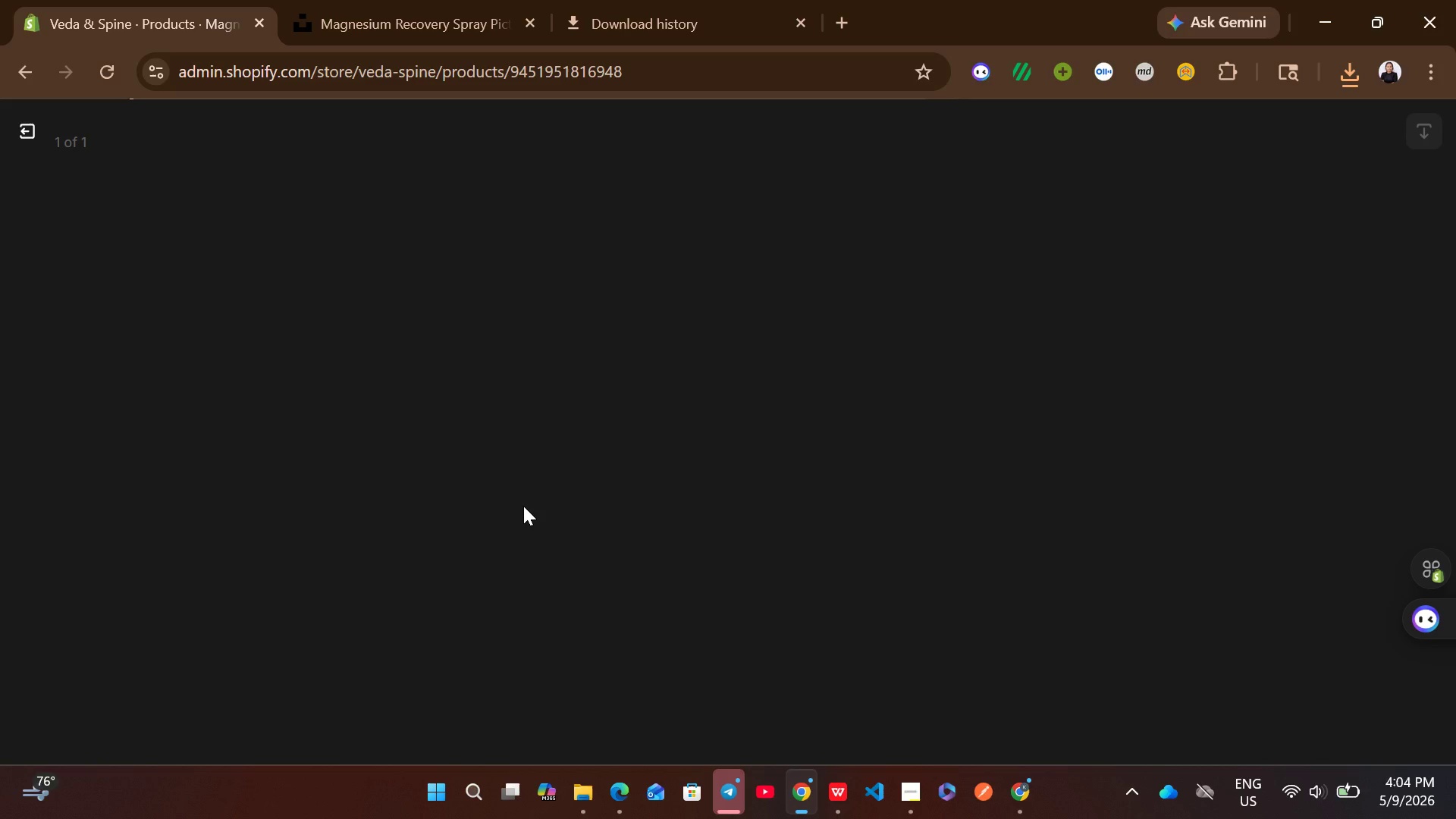 
wait(12.27)
 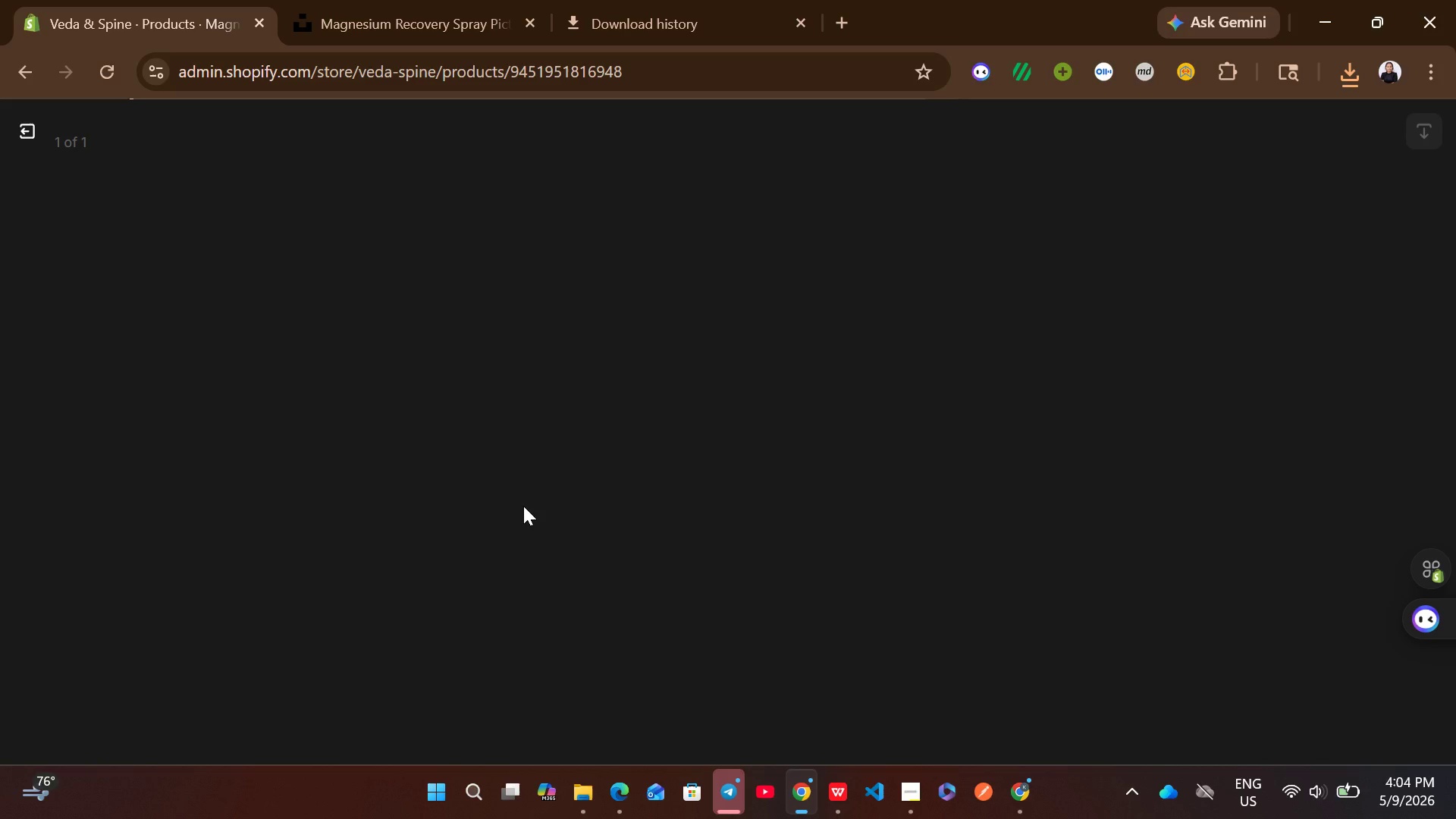 
left_click([1163, 383])
 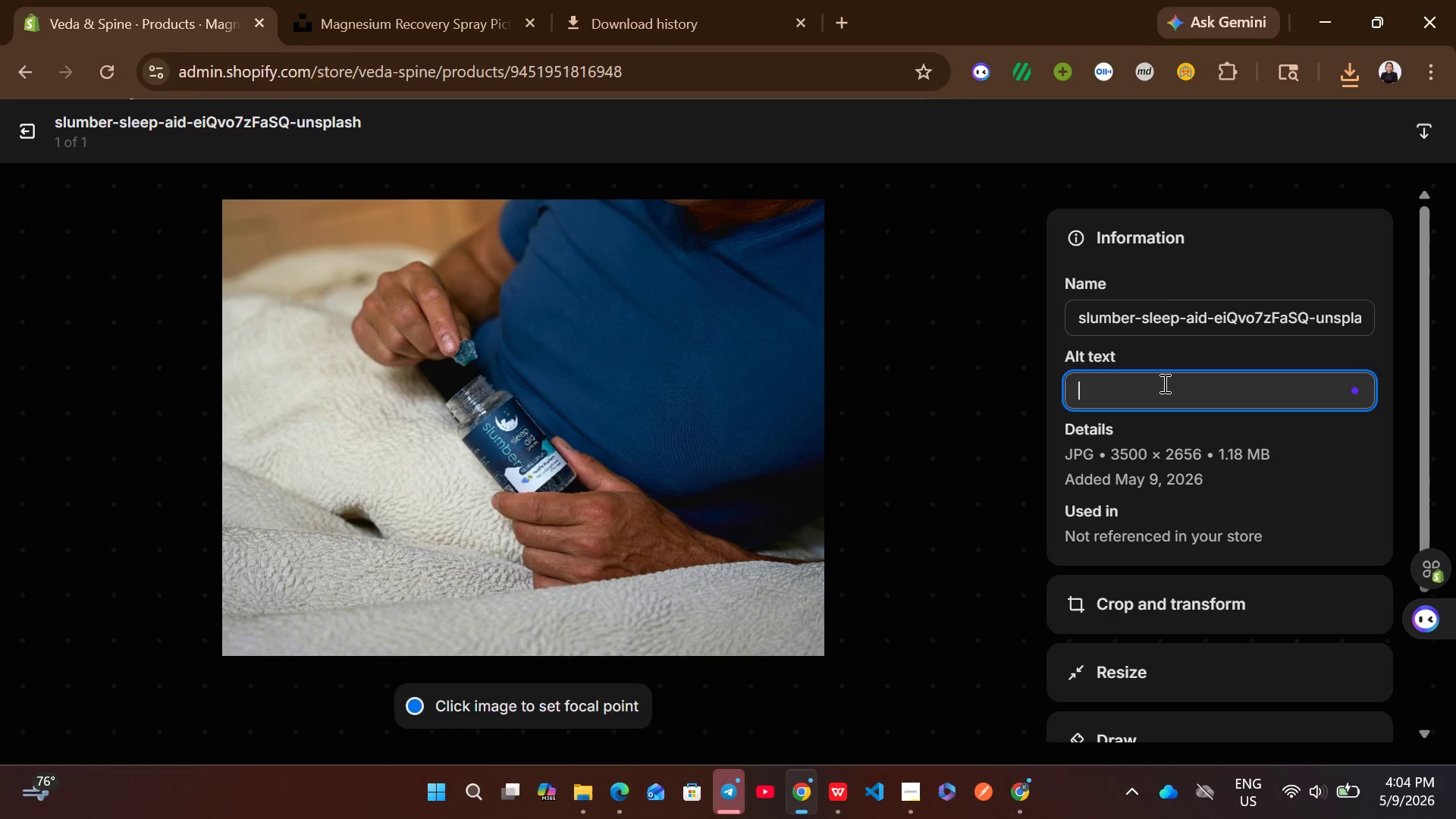 
type(magnesiu )
key(Backspace)
type(m recovery spray )
 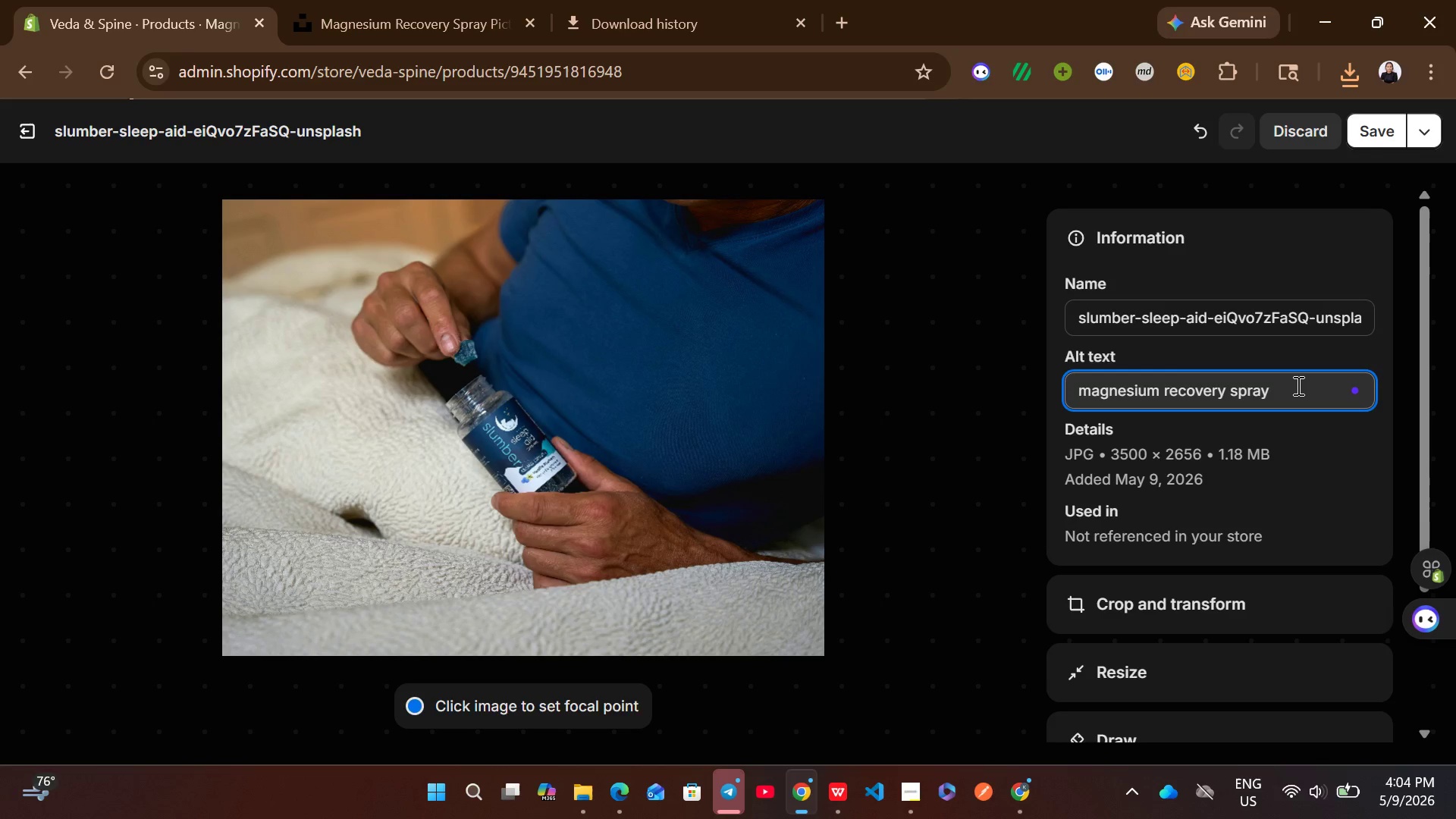 
wait(6.91)
 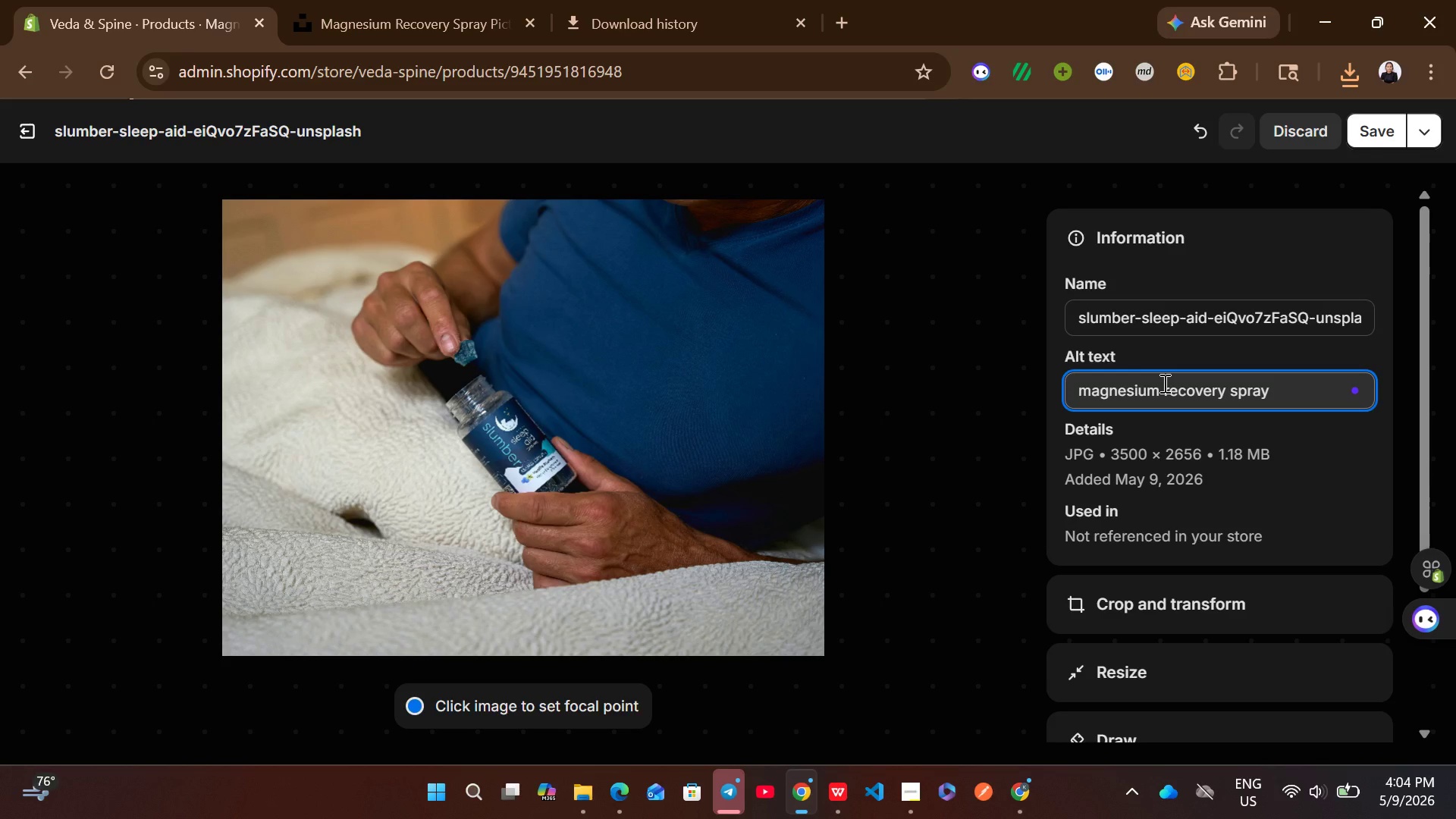 
left_click([1391, 140])
 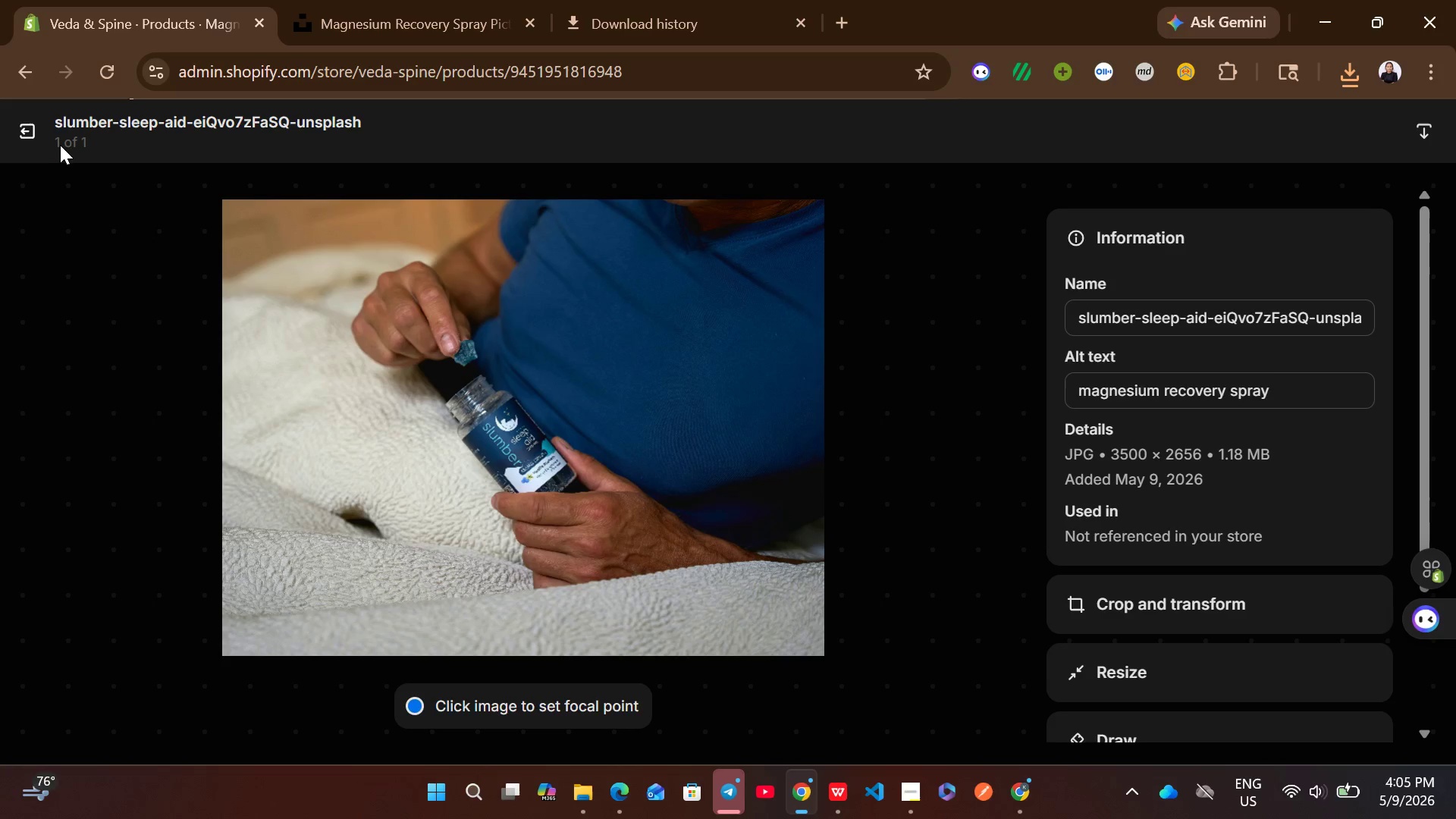 
left_click([28, 131])
 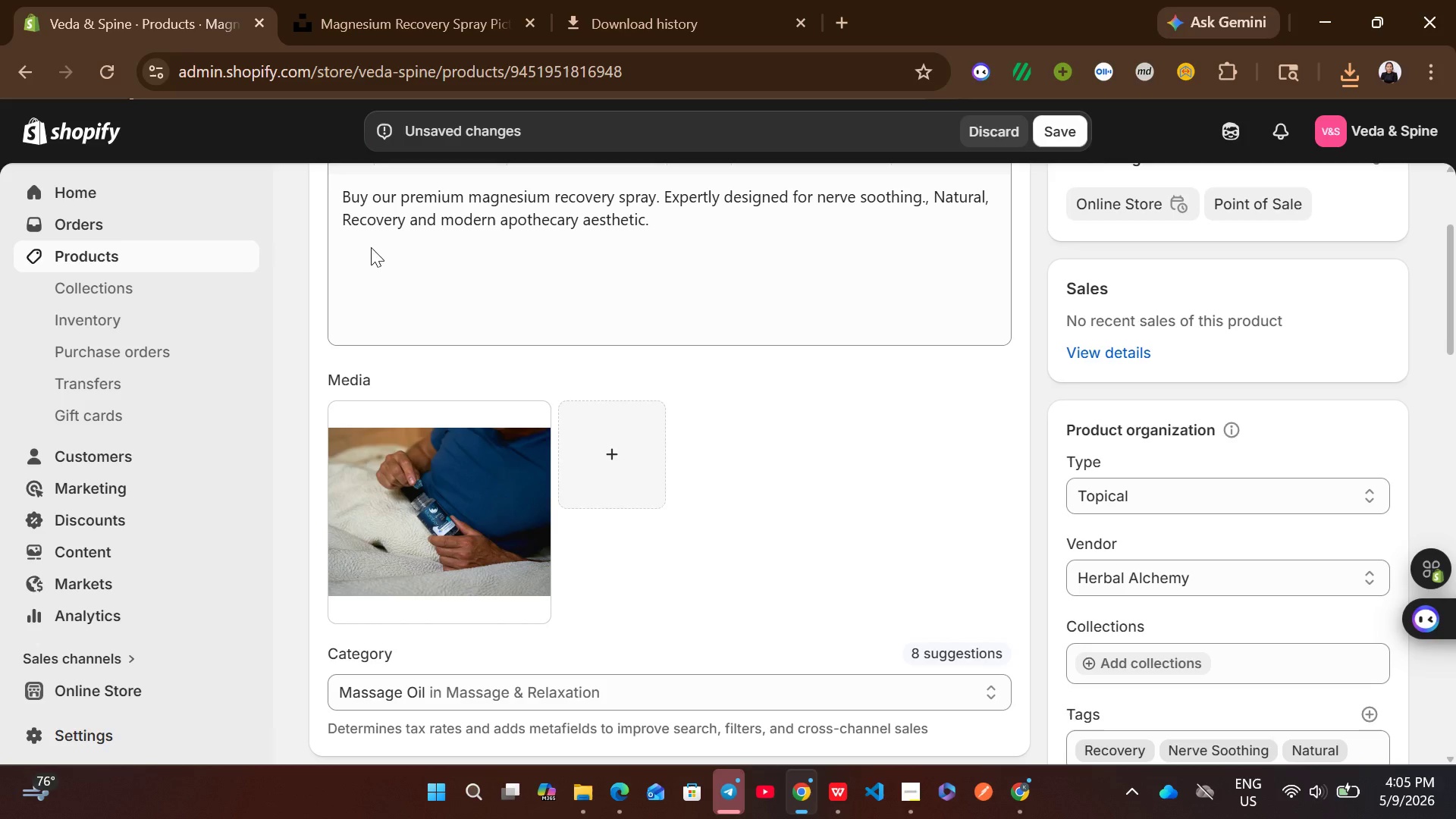 
mouse_move([643, 479])
 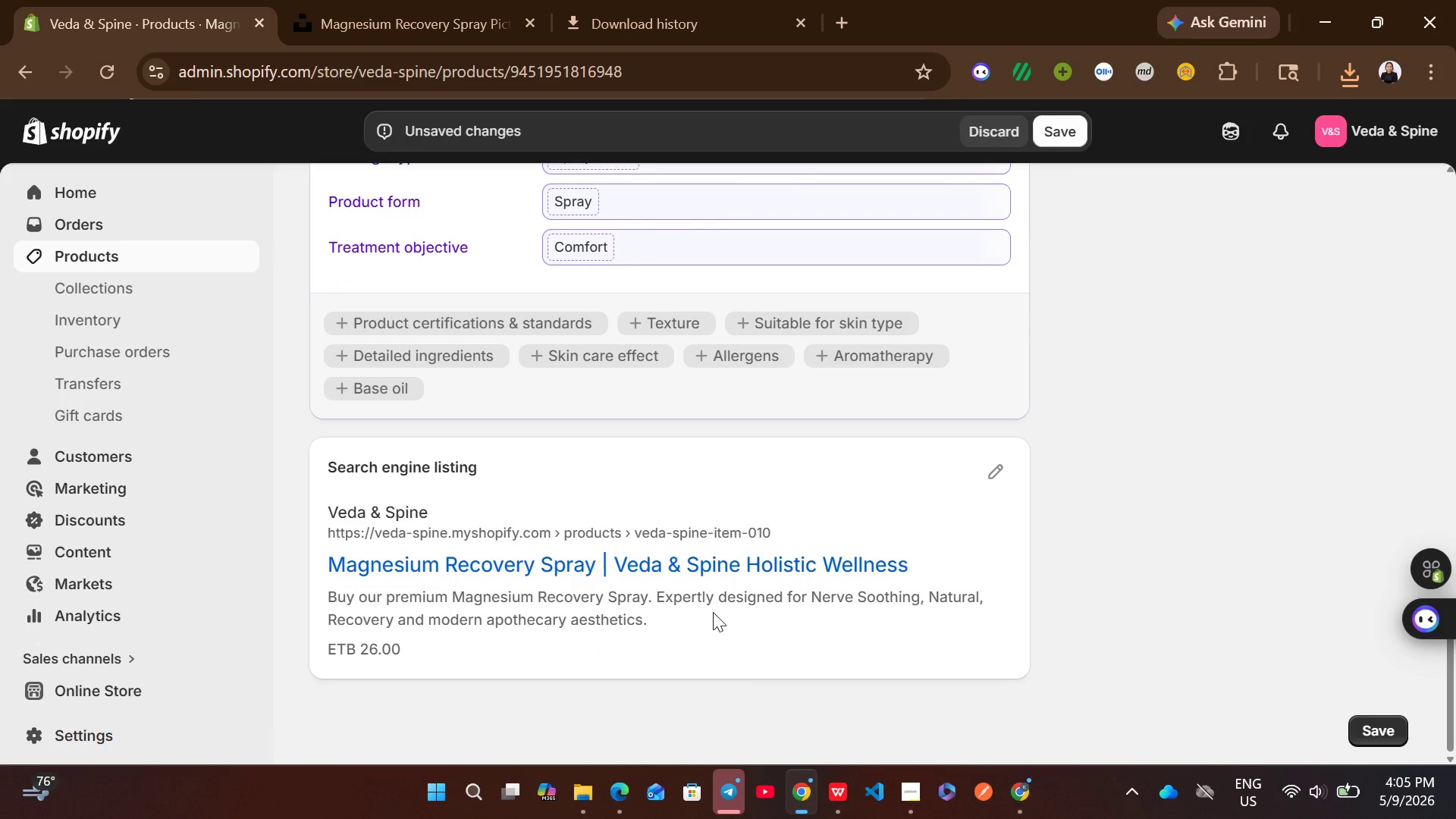 
left_click([713, 612])
 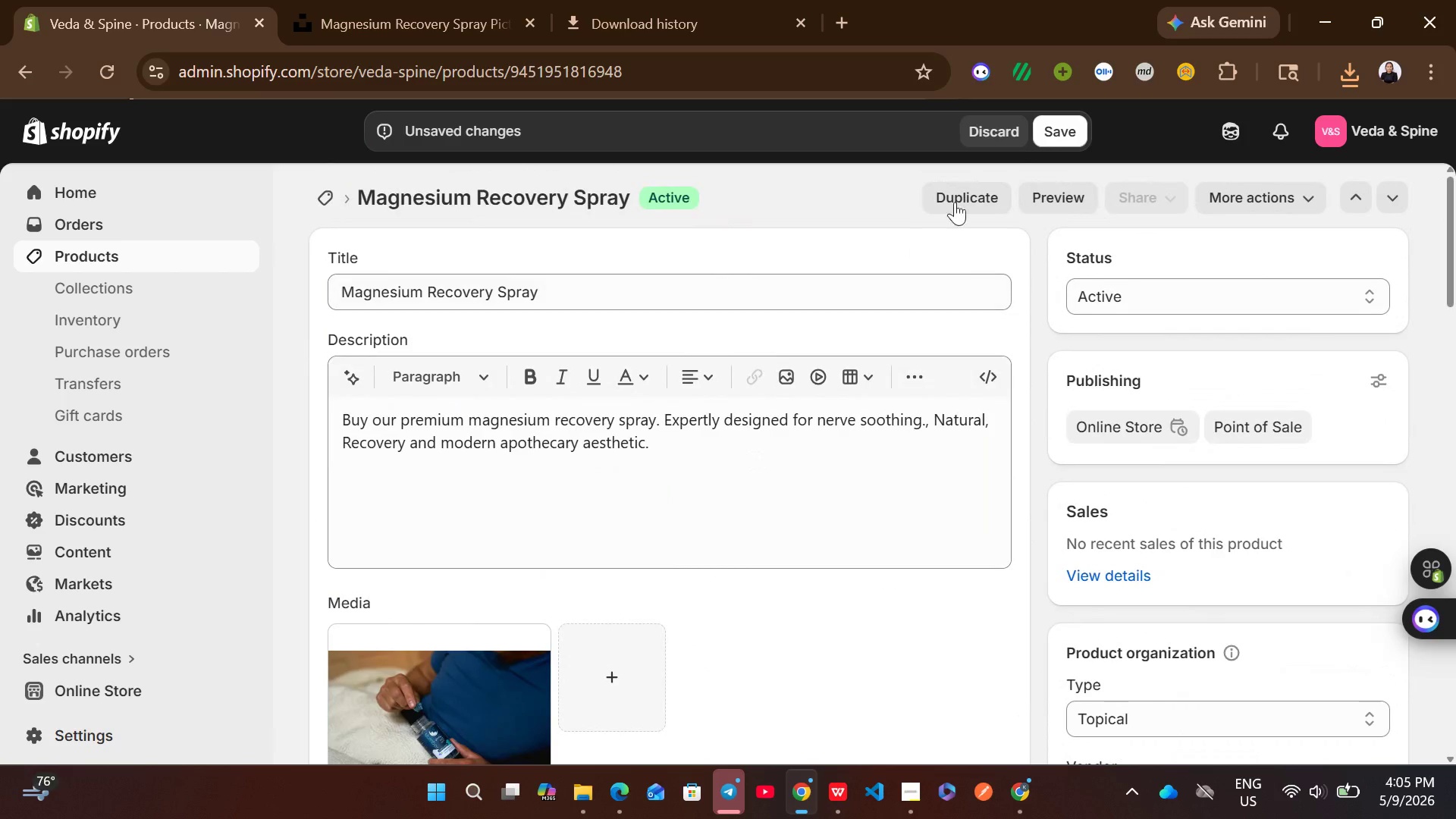 
left_click([1058, 129])
 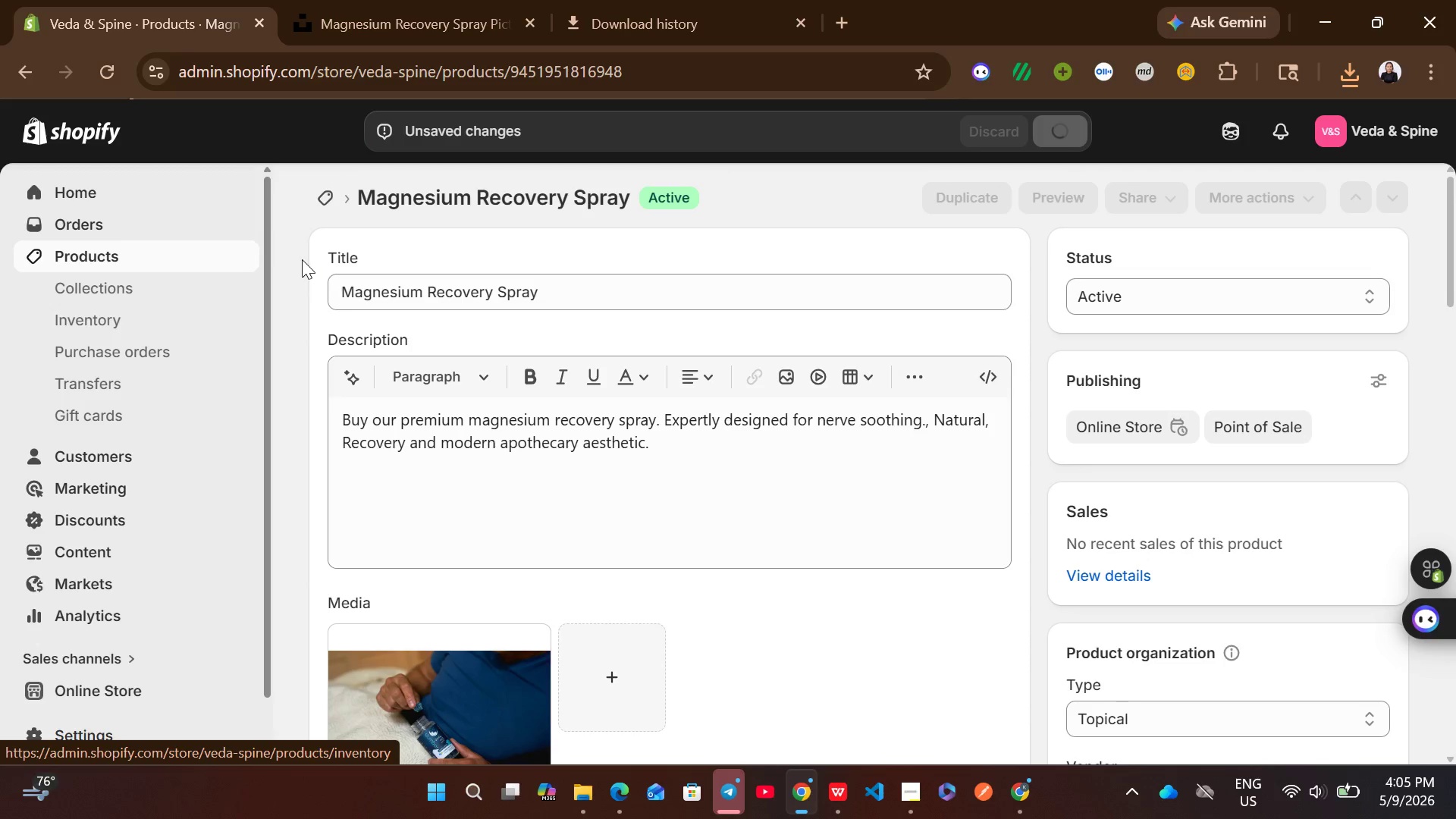 
wait(6.53)
 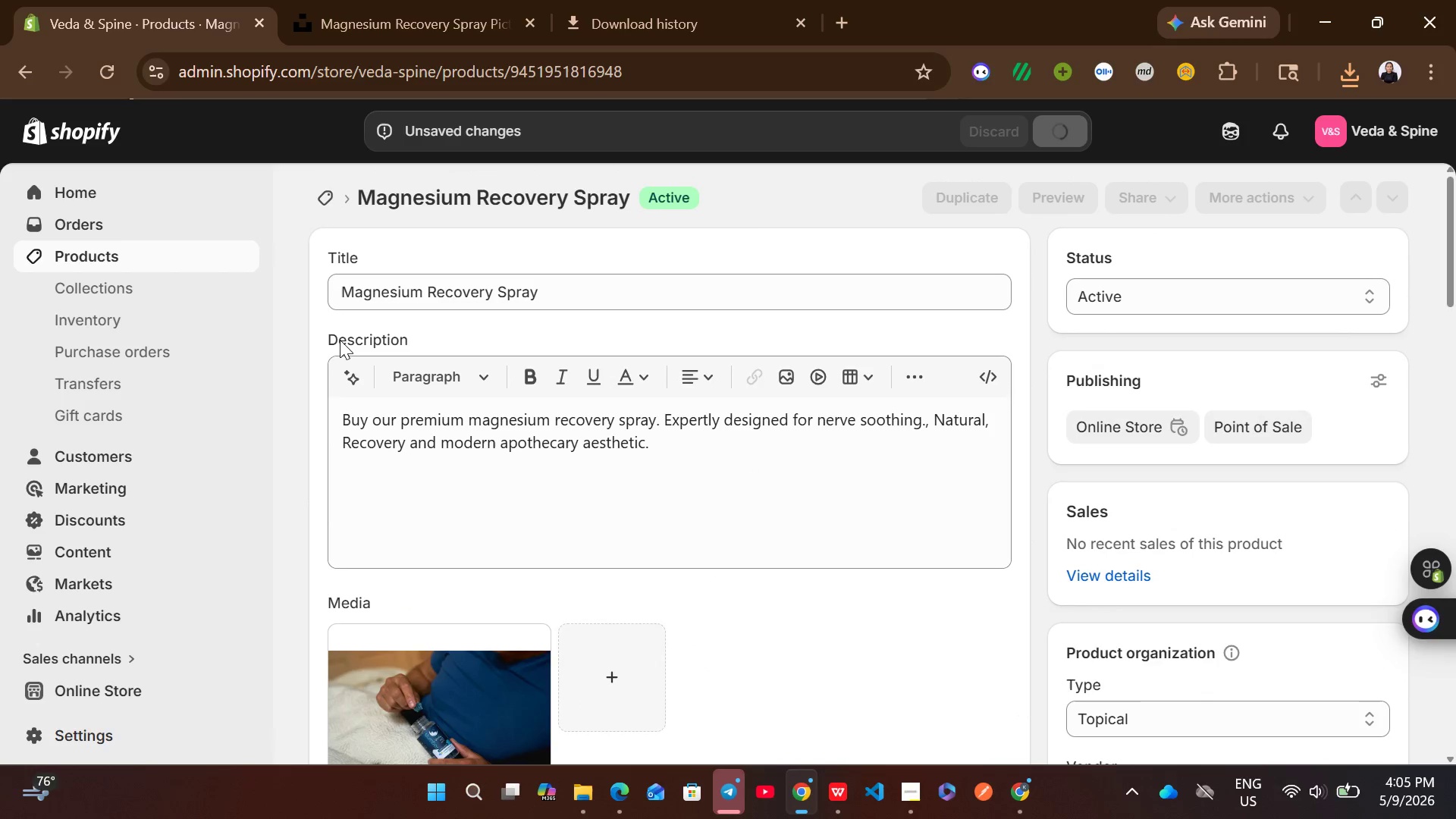 
left_click([334, 206])
 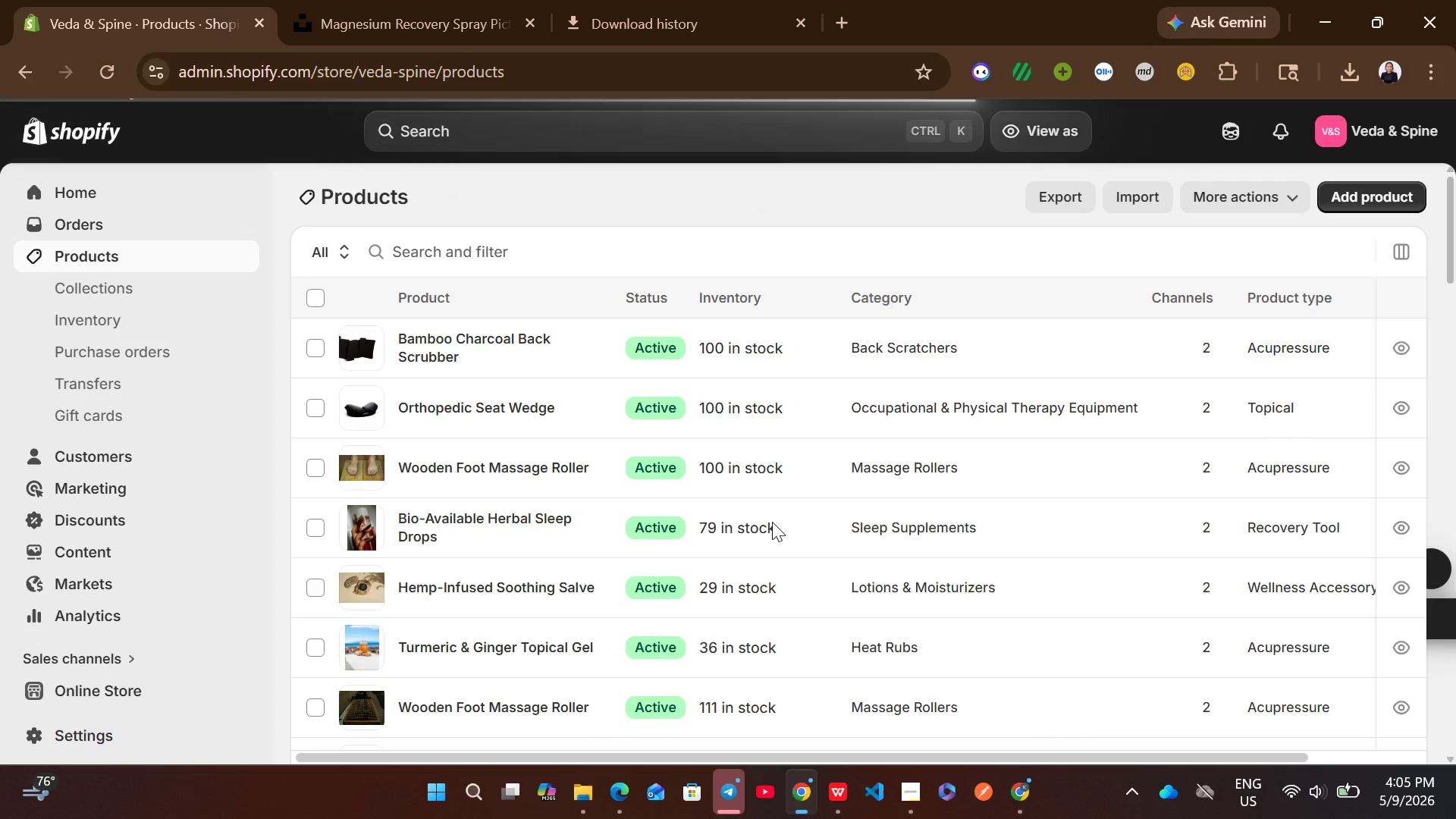 
wait(9.62)
 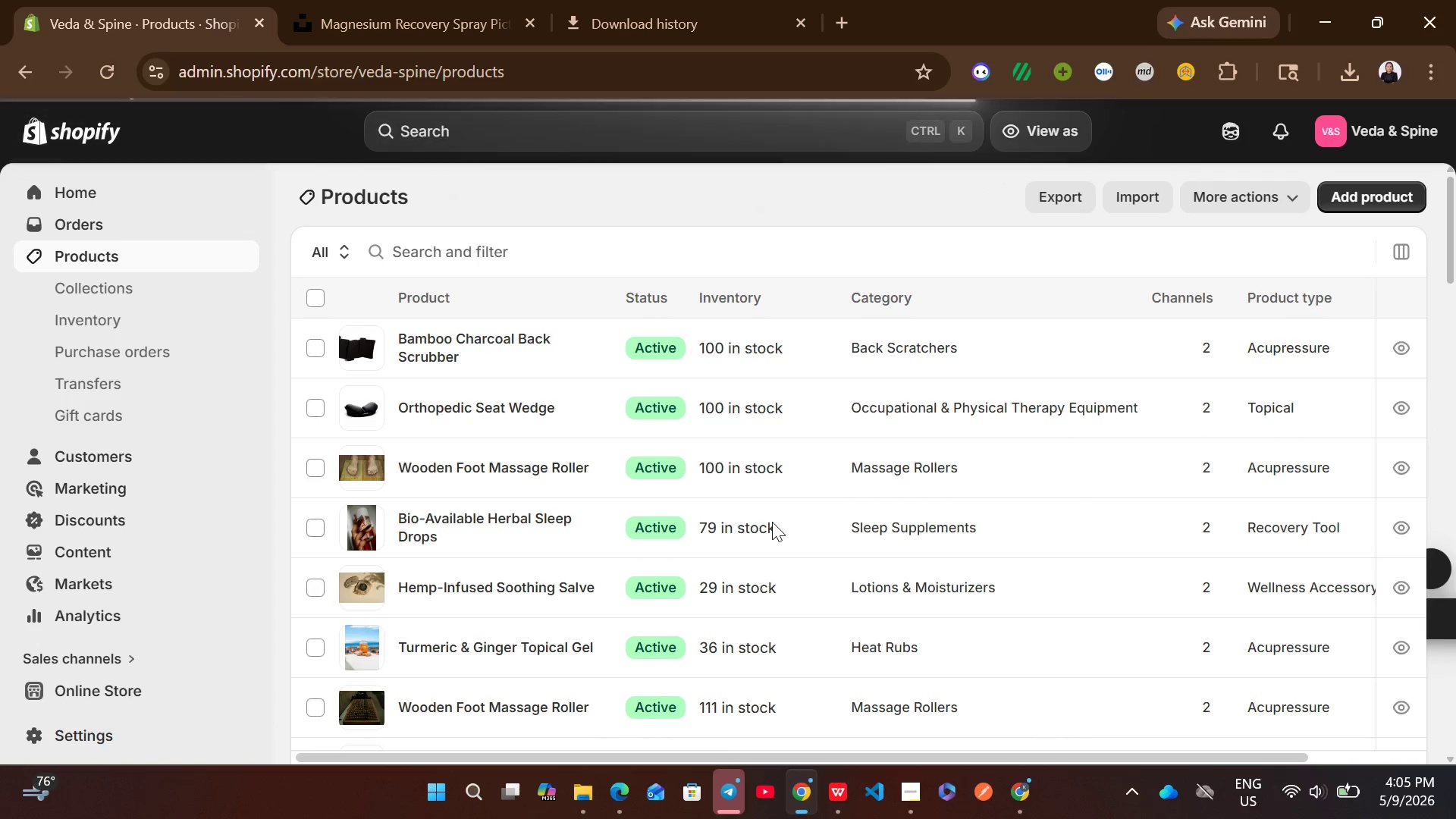 
left_click([863, 520])
 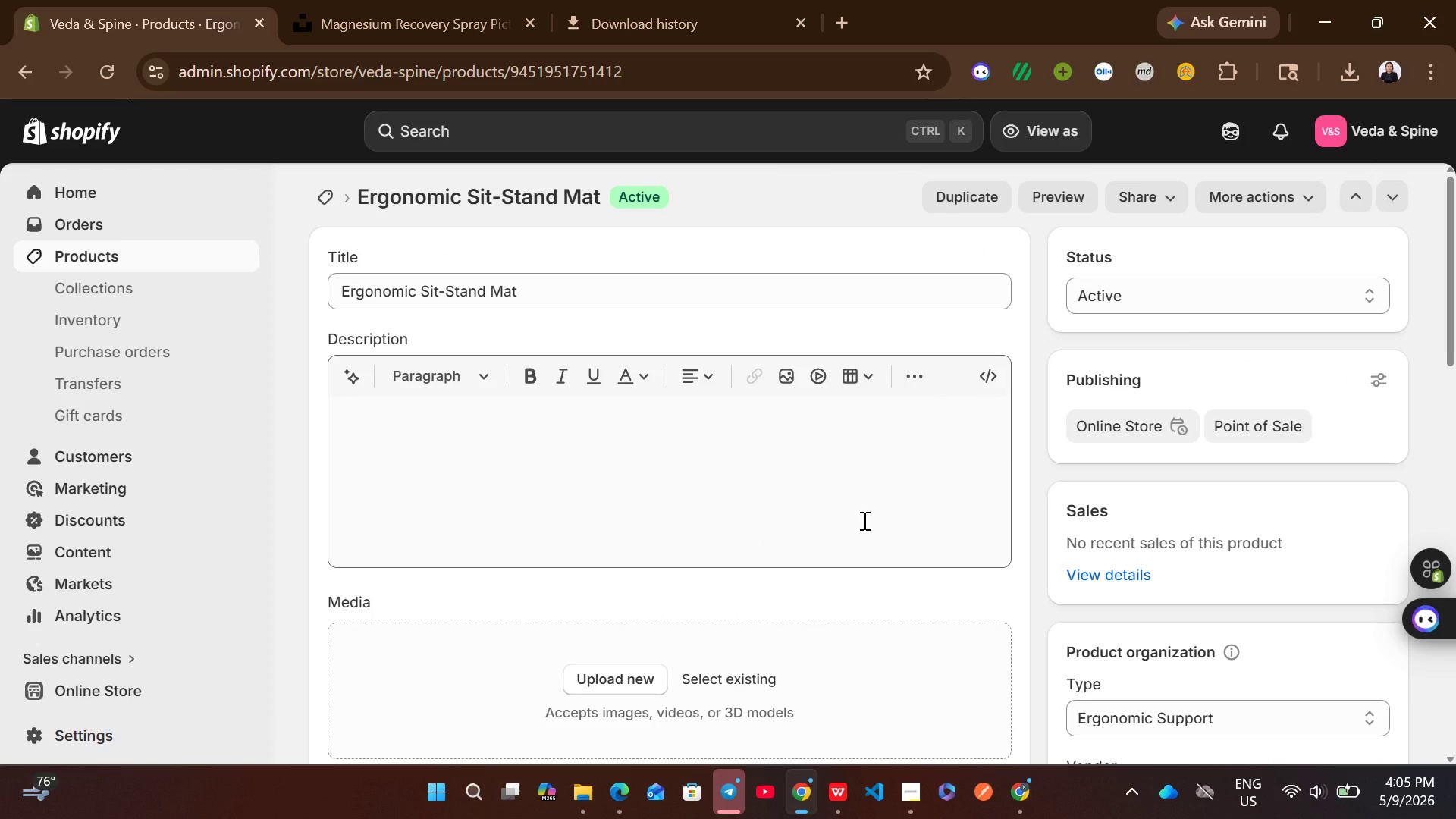 
wait(7.58)
 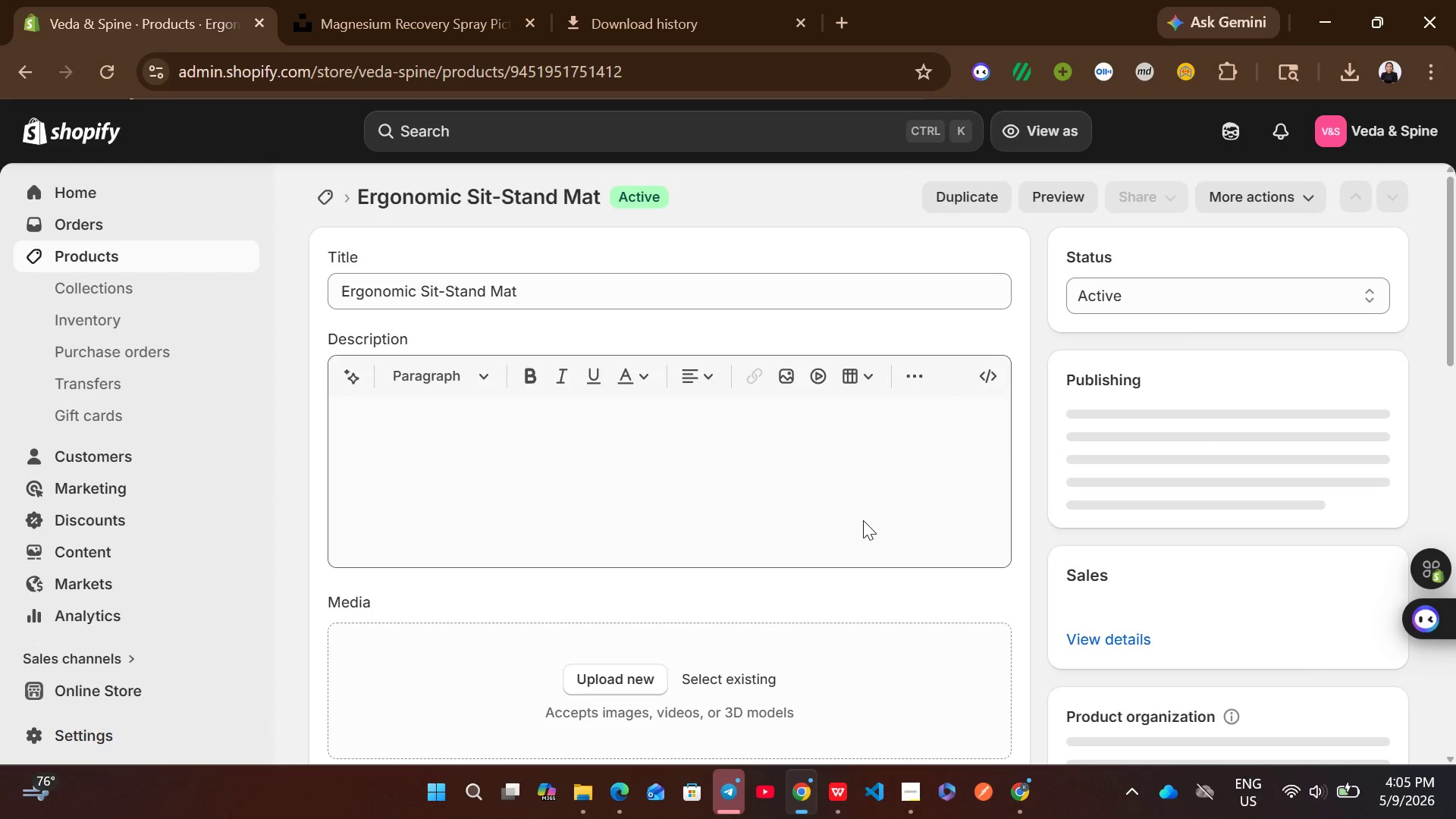 
left_click([742, 497])
 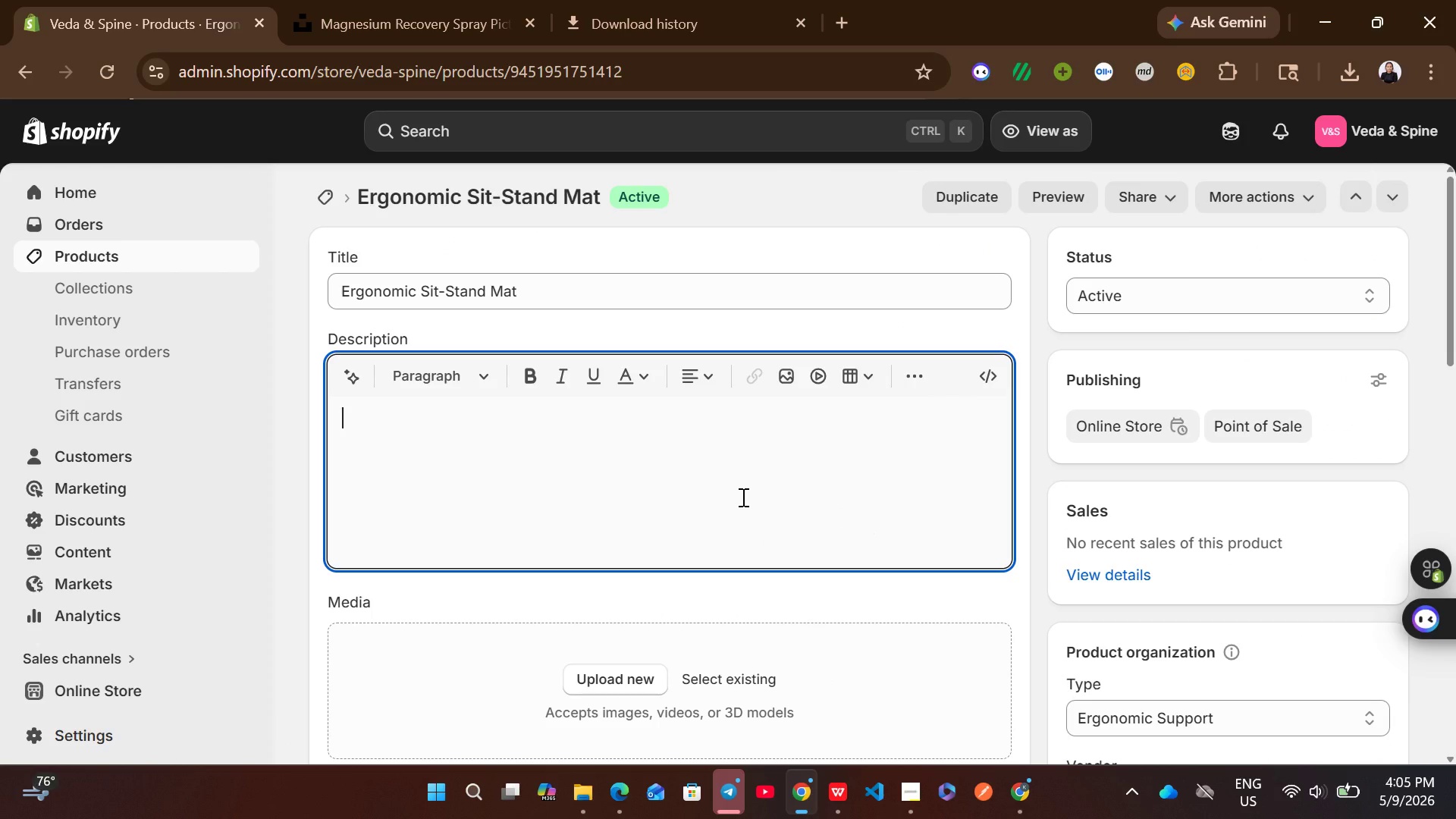 
type(Buy our pe)
key(Backspace)
type(er)
key(Backspace)
key(Backspace)
type(remium )
 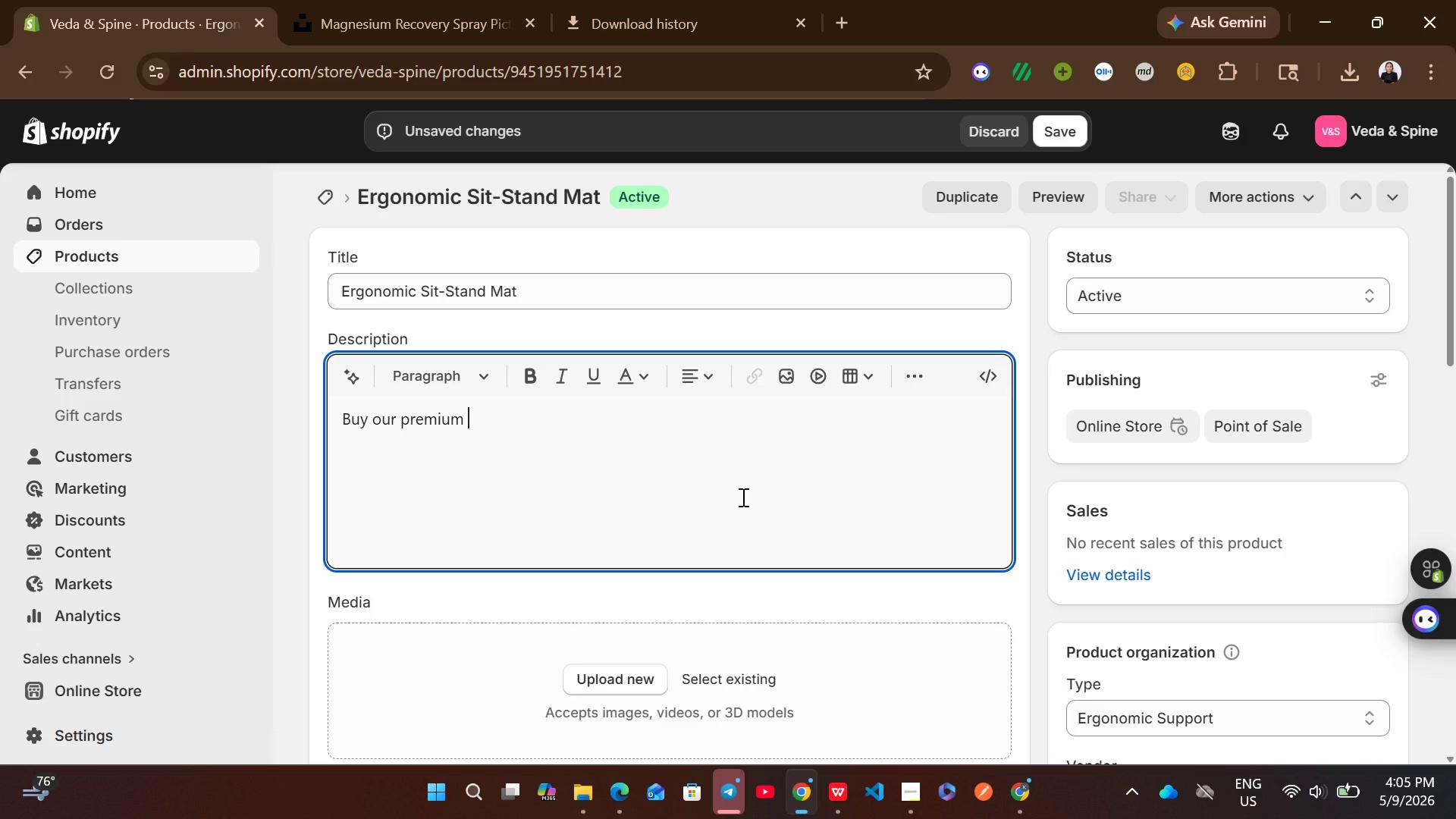 
type(ergomic )
 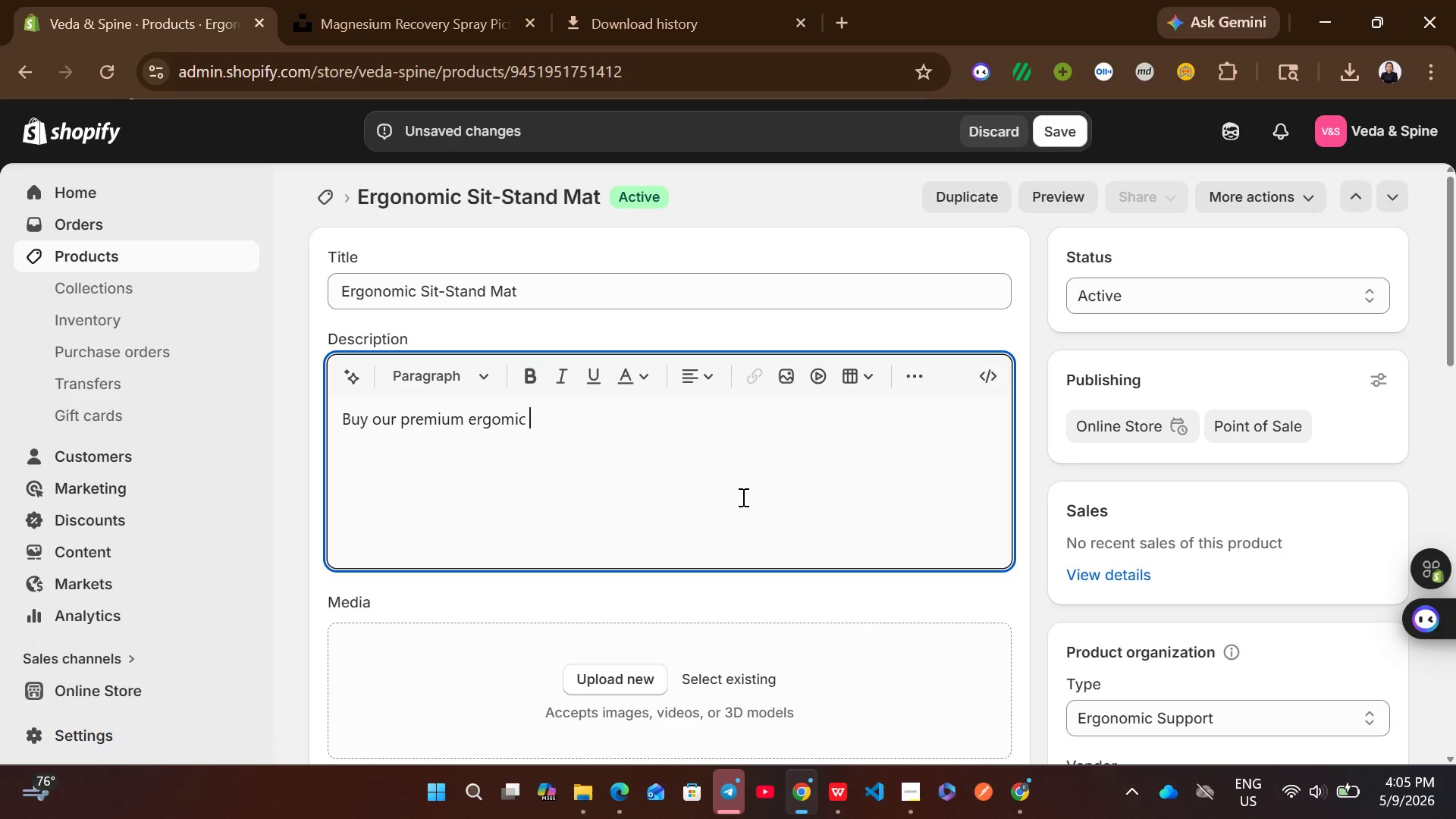 
type(sit-stand mat. Expertly designed for postrul)
key(Backspace)
key(Backspace)
key(Backspace)
type(ural correcr)
key(Backspace)
type(tion )
key(Backspace)
type(, ergonomic )
 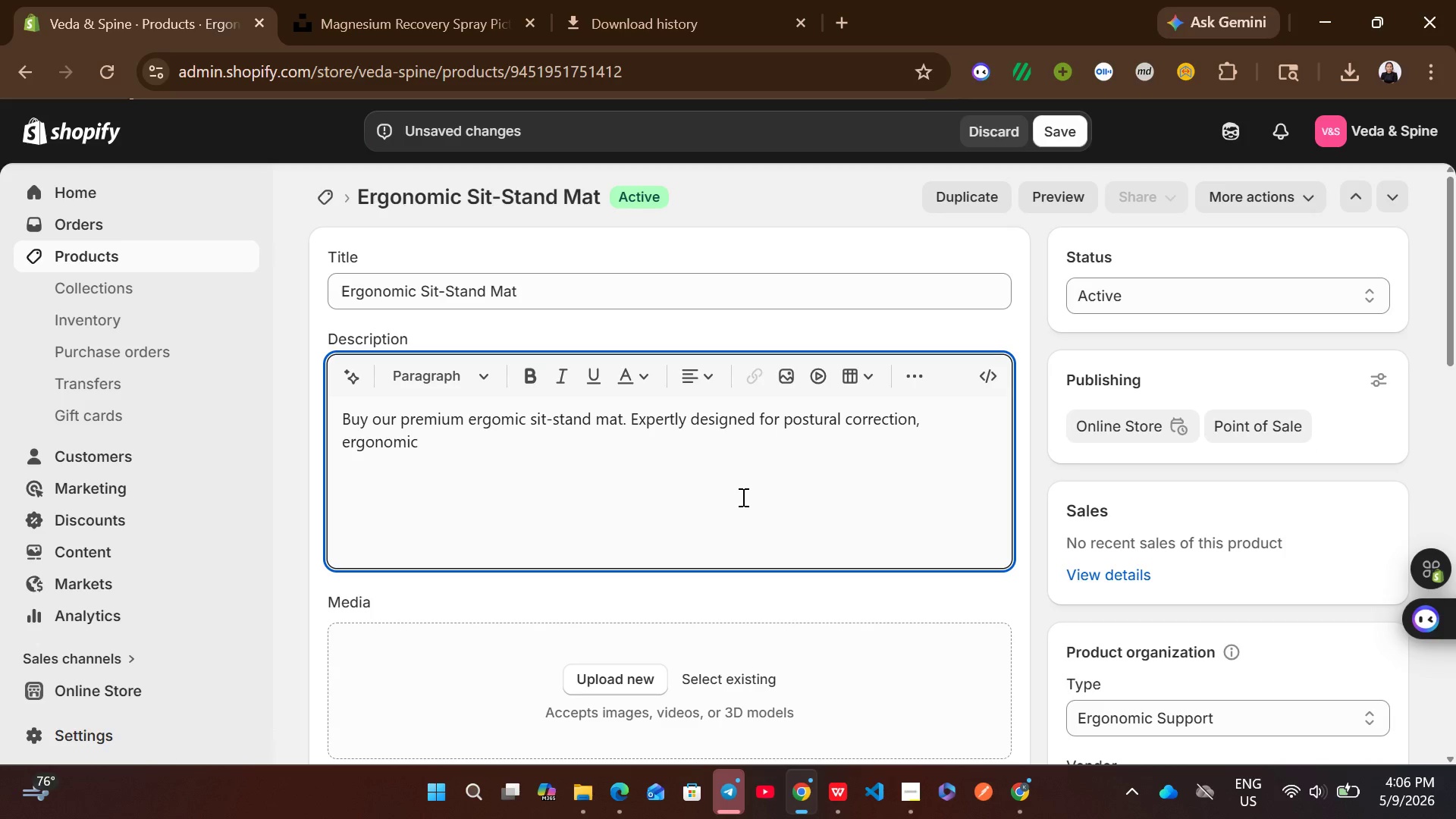 
key(Backspace)
type(, ck)
key(Backspace)
type(linical and )
 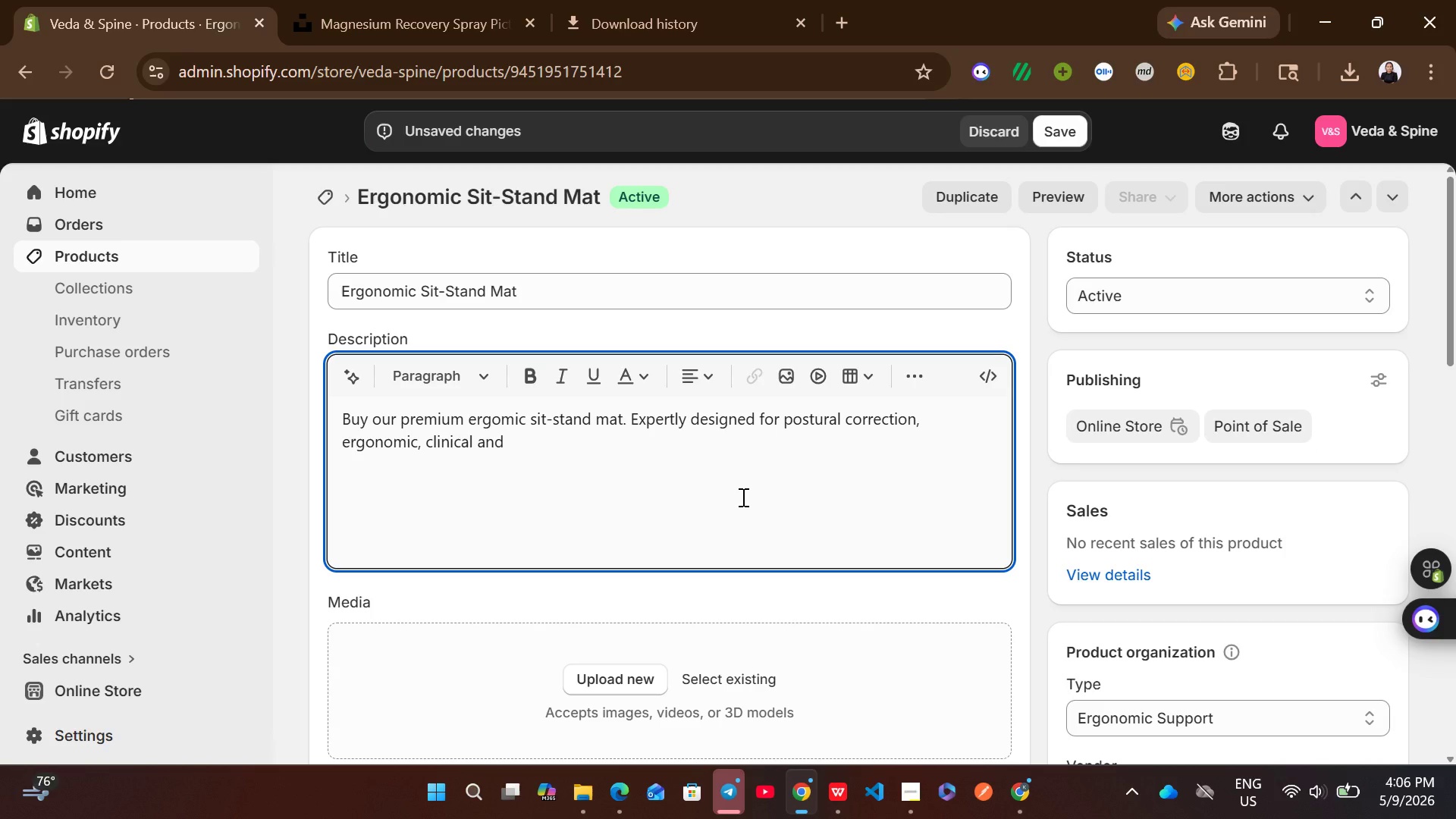 
type(modern apothecary aesthetics.)
 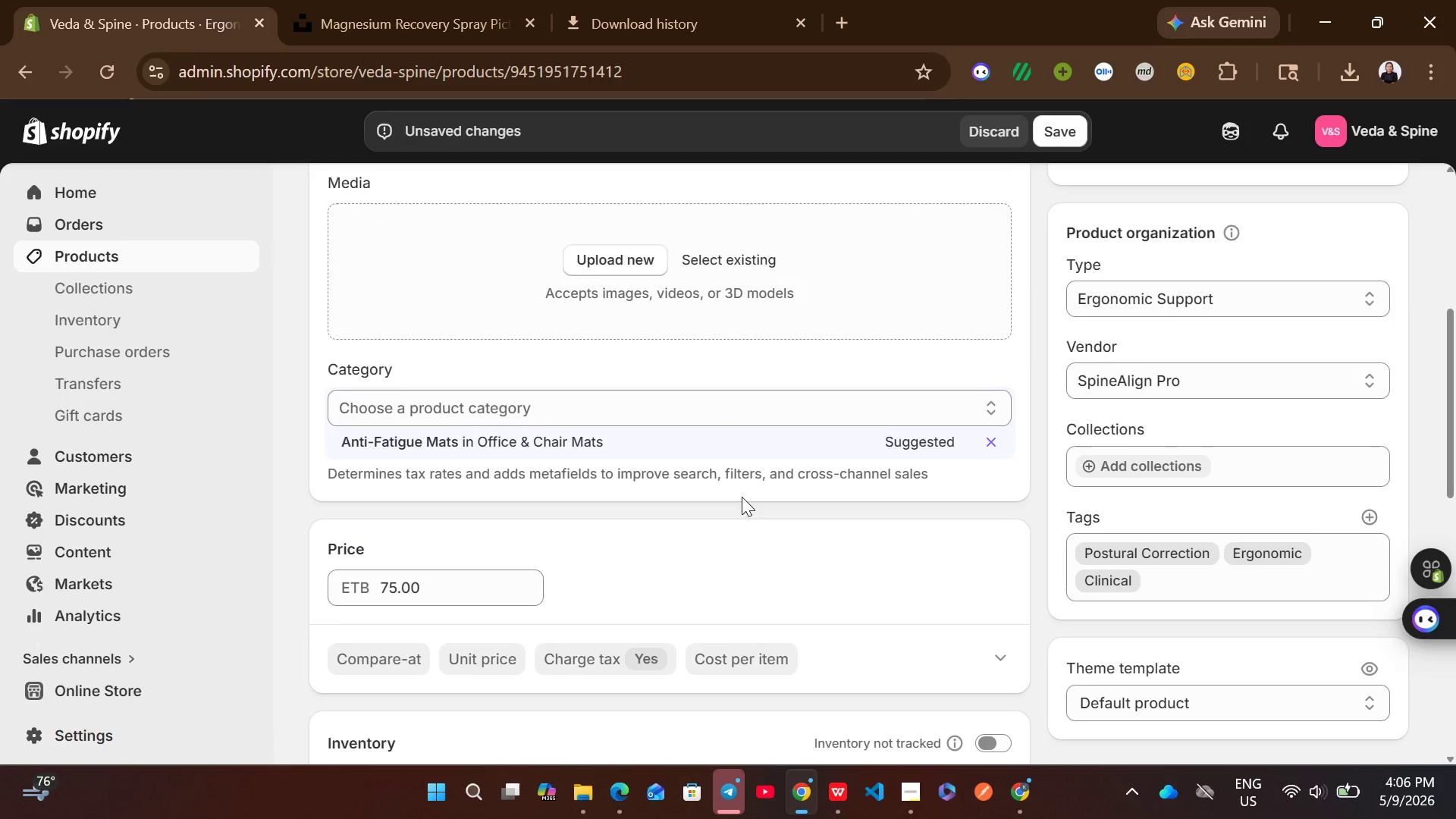 
left_click([628, 450])
 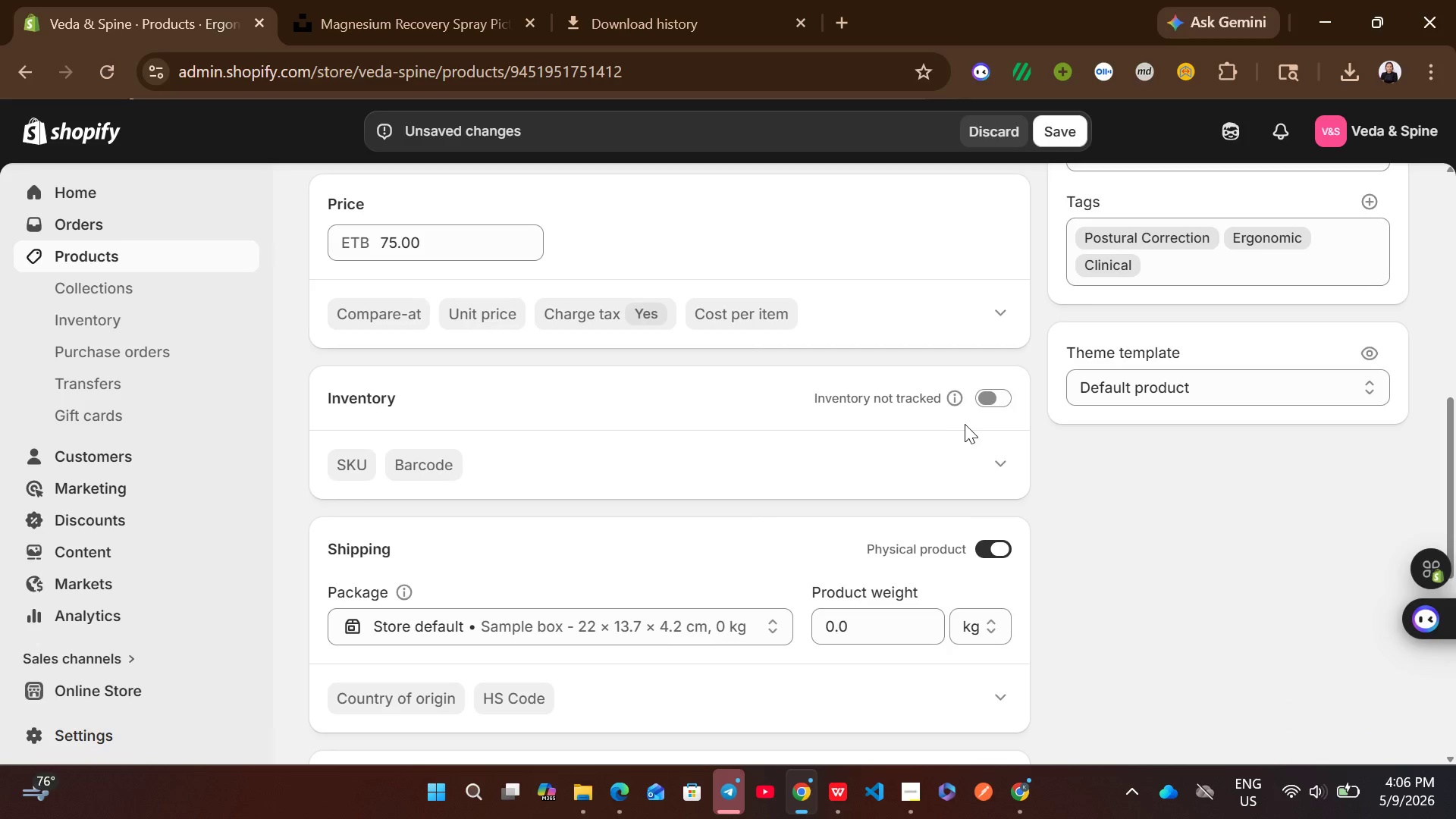 
left_click([986, 395])
 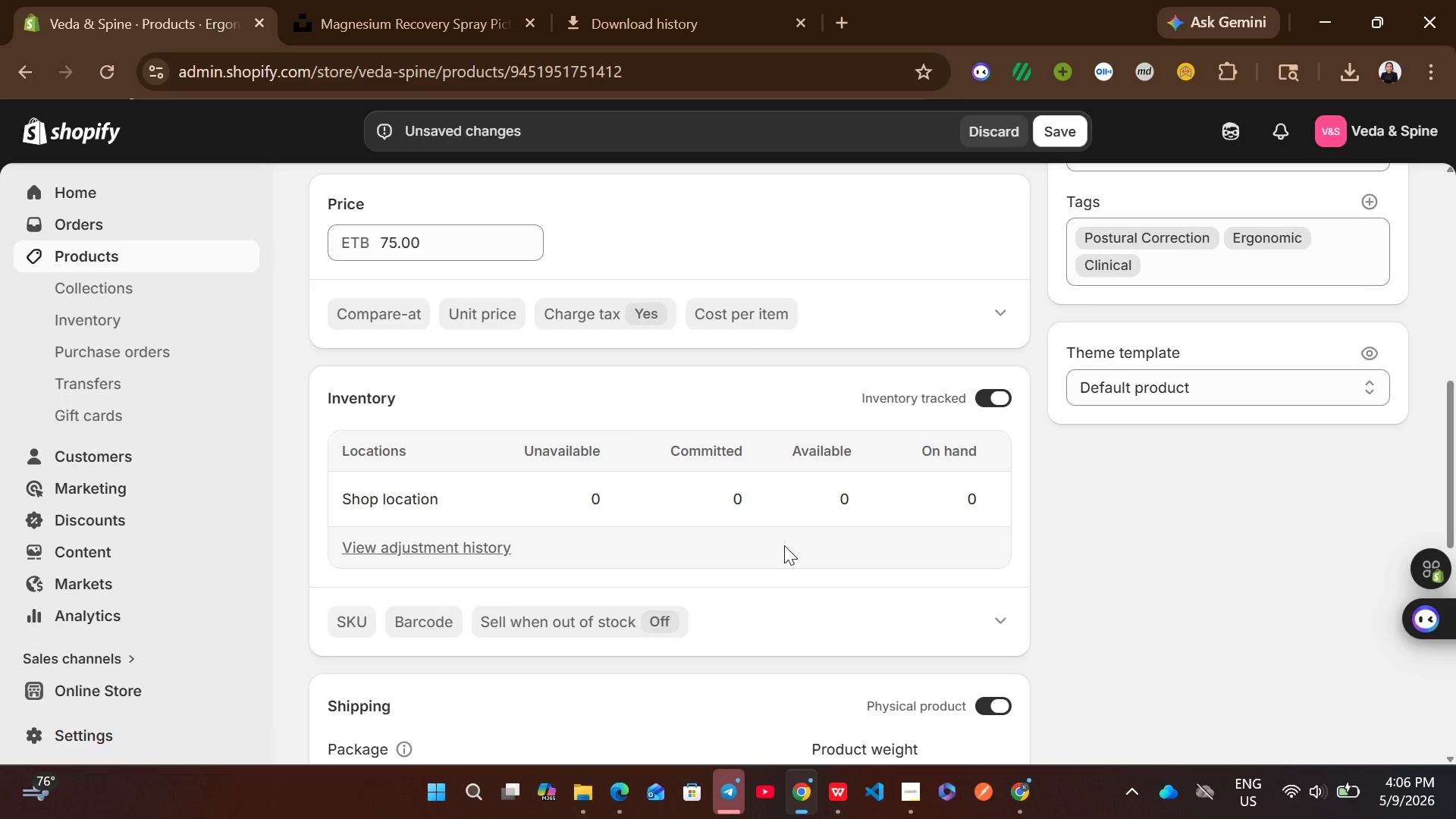 
left_click([840, 484])
 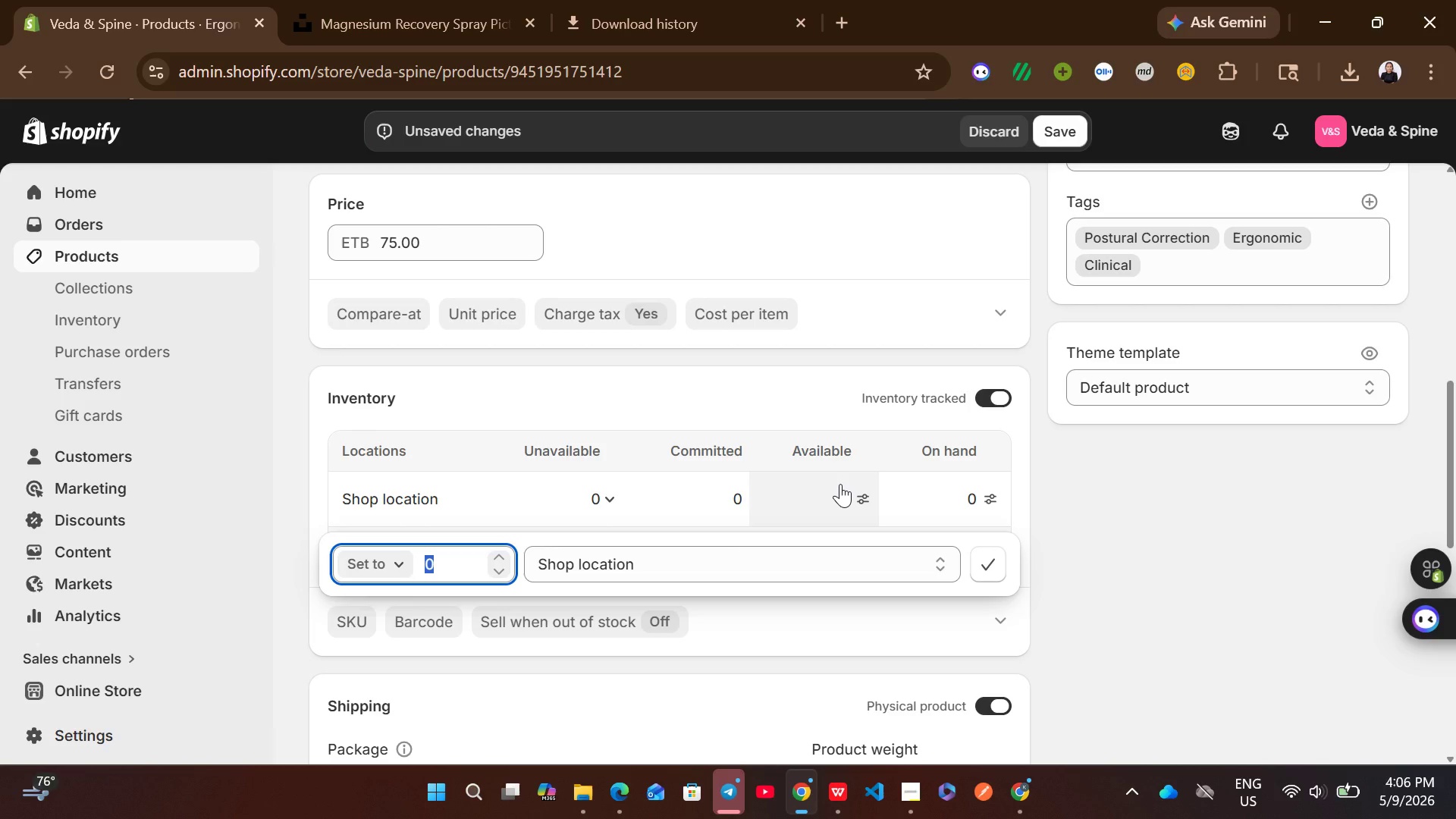 
type(30)
 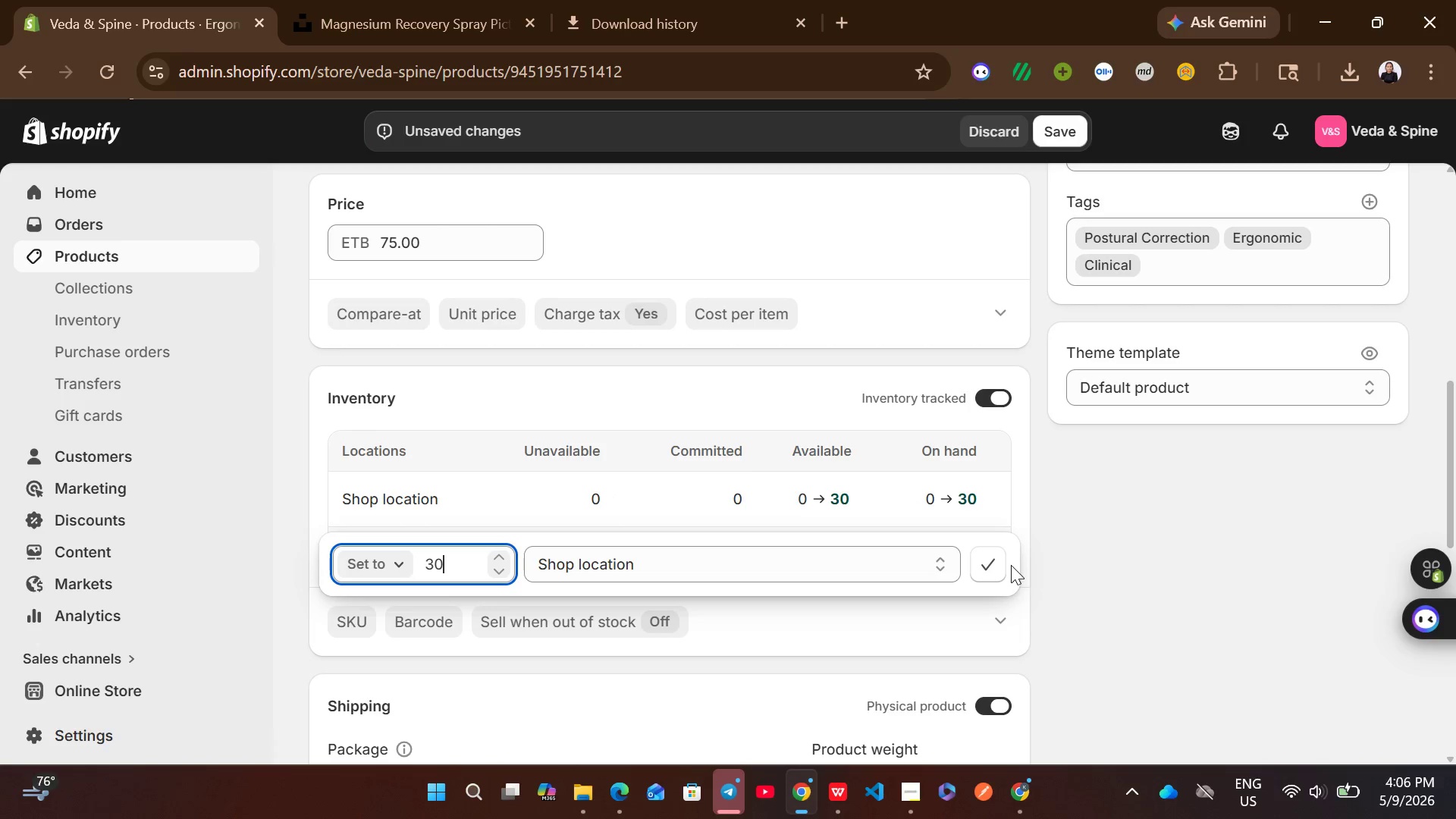 
left_click([998, 565])
 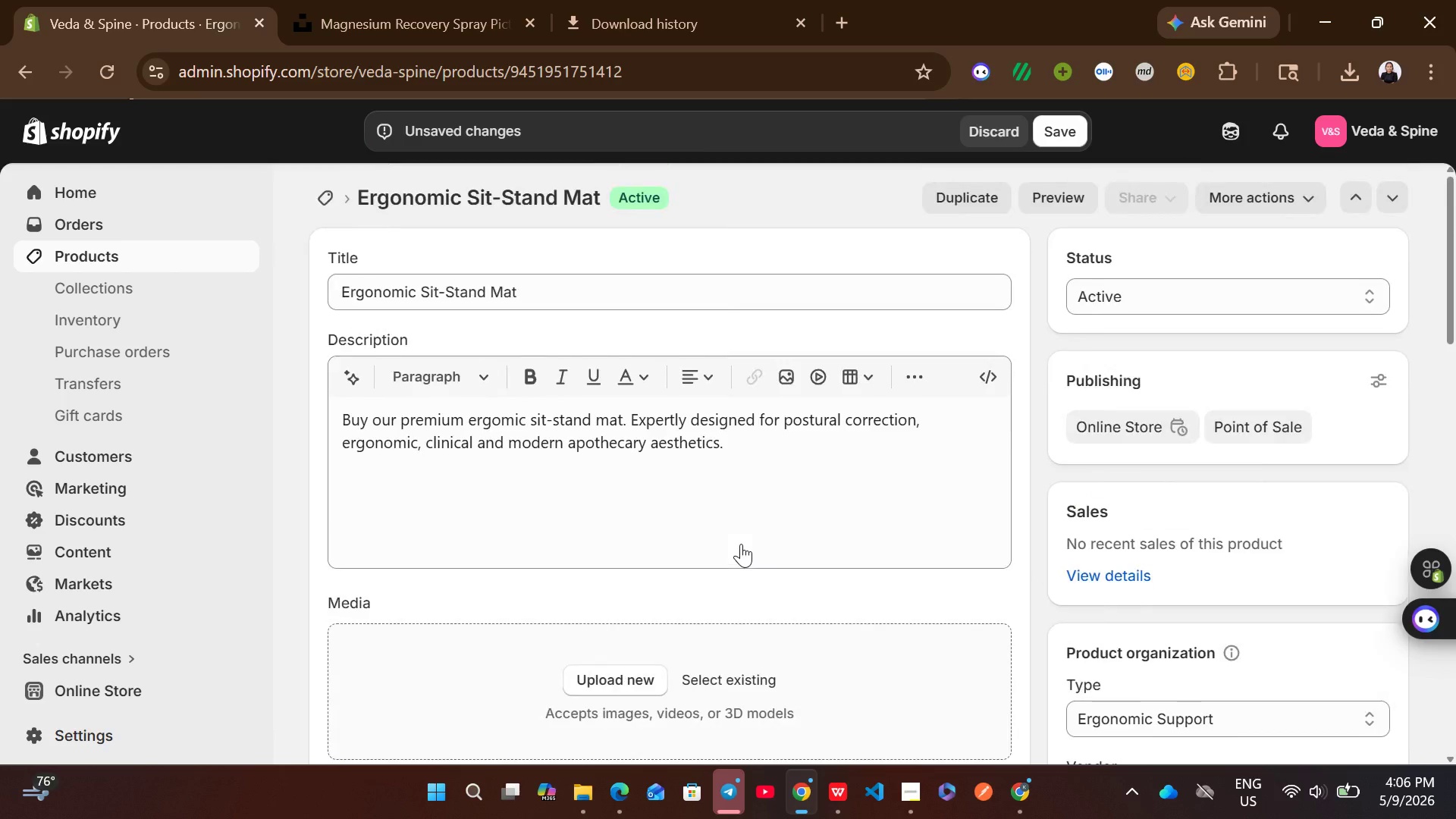 
left_click([413, 0])
 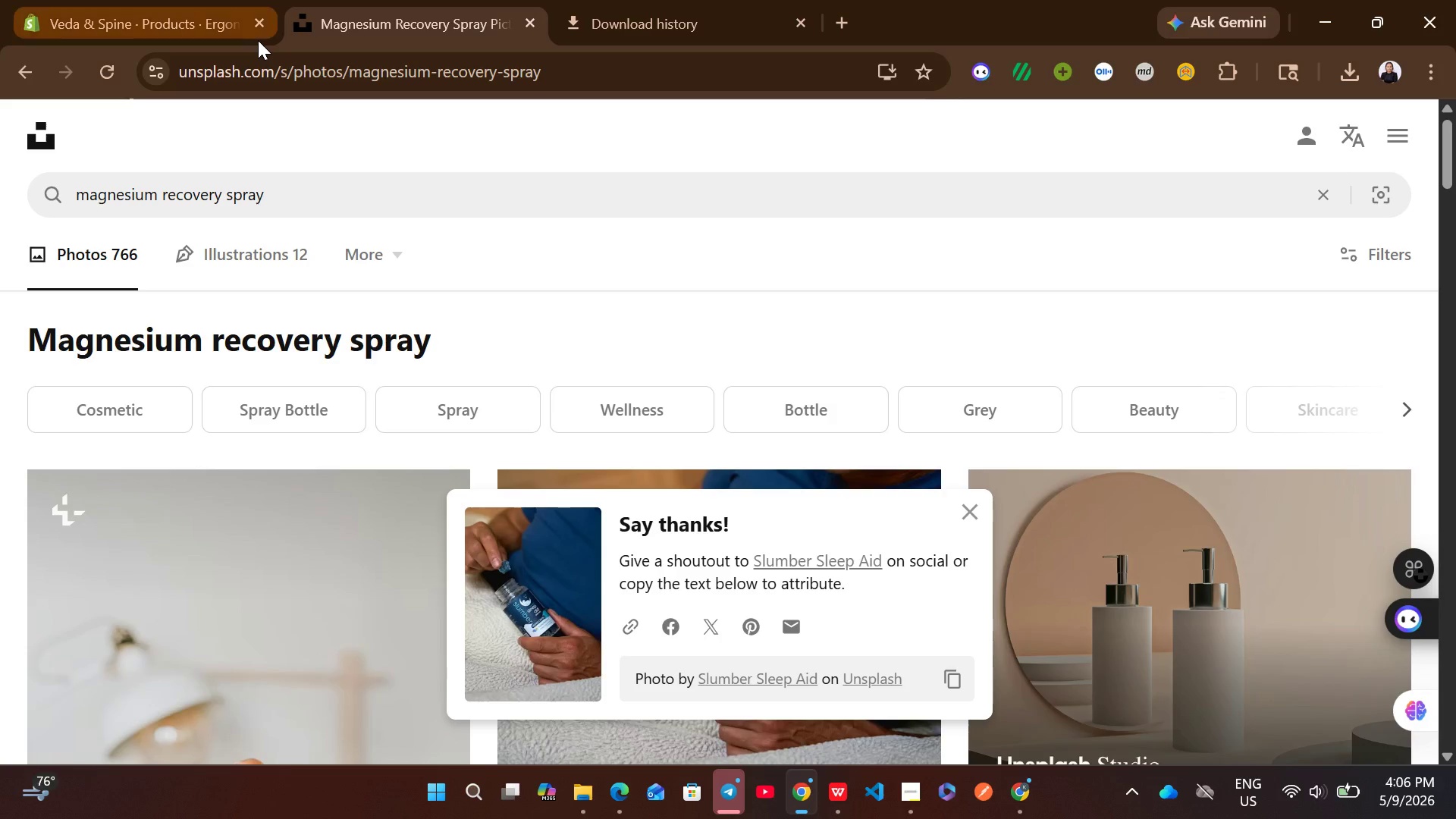 
left_click([304, 206])
 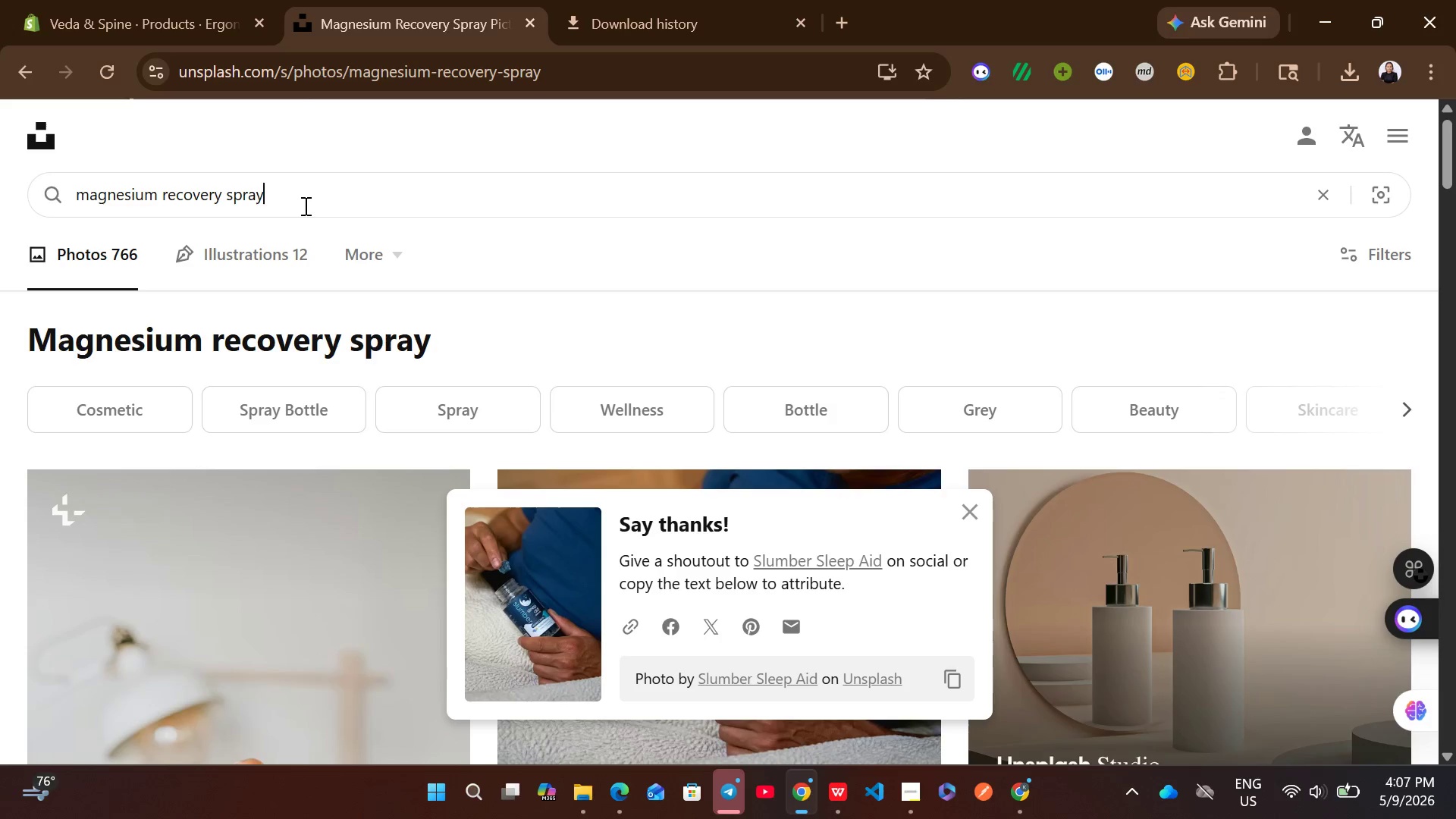 
key(Control+ControlLeft)
 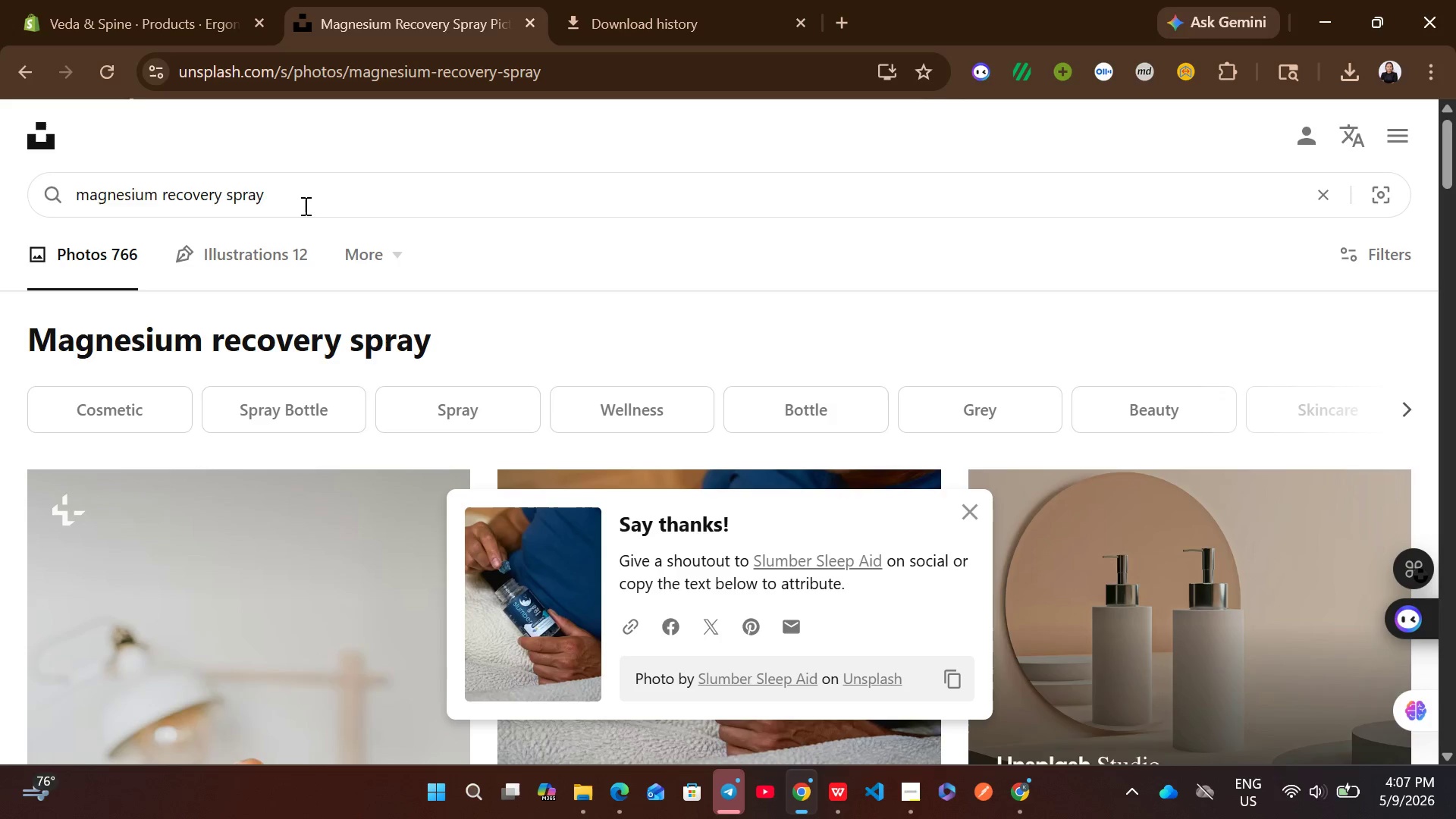 
key(Control+A)
 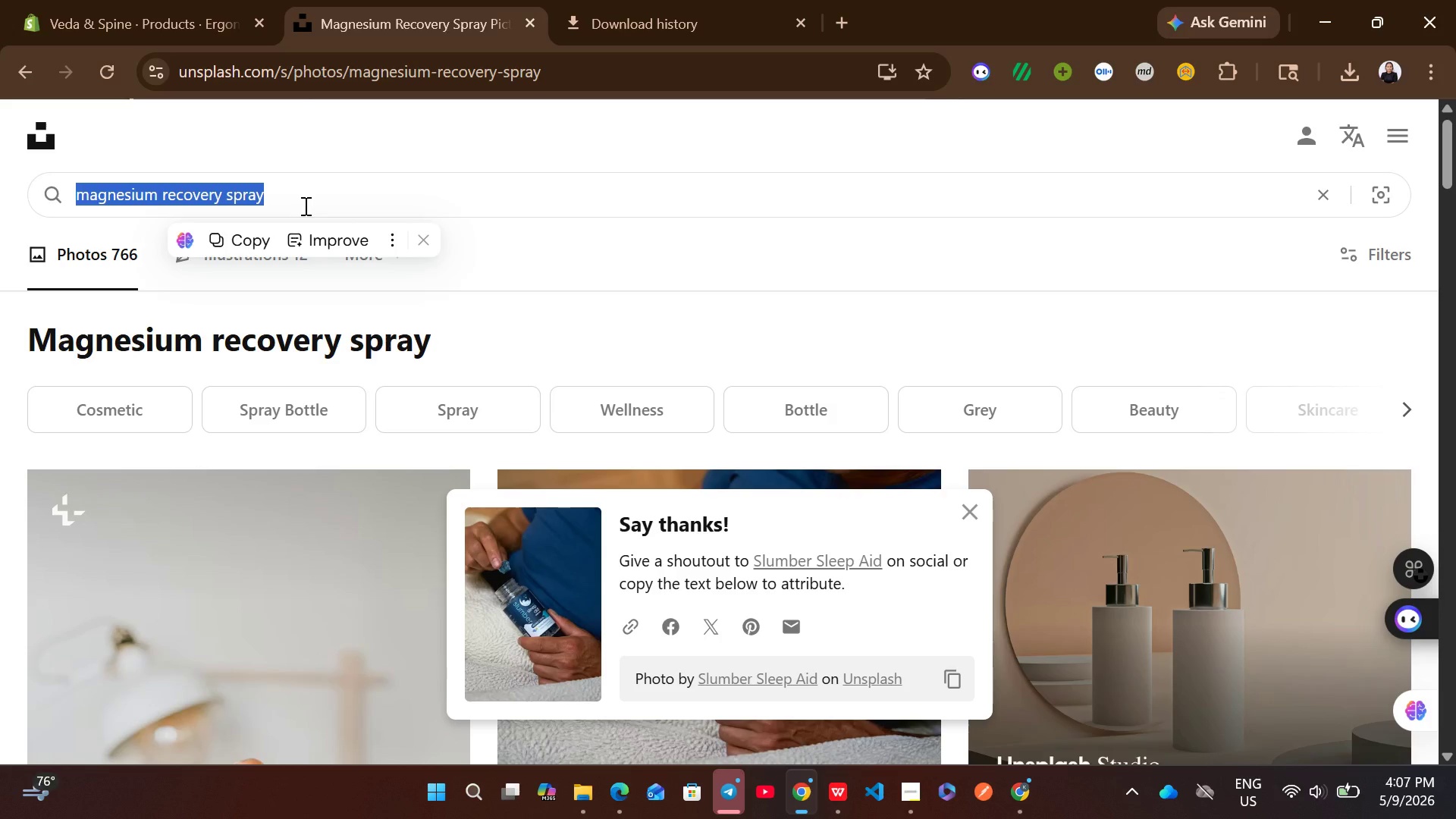 
wait(9.08)
 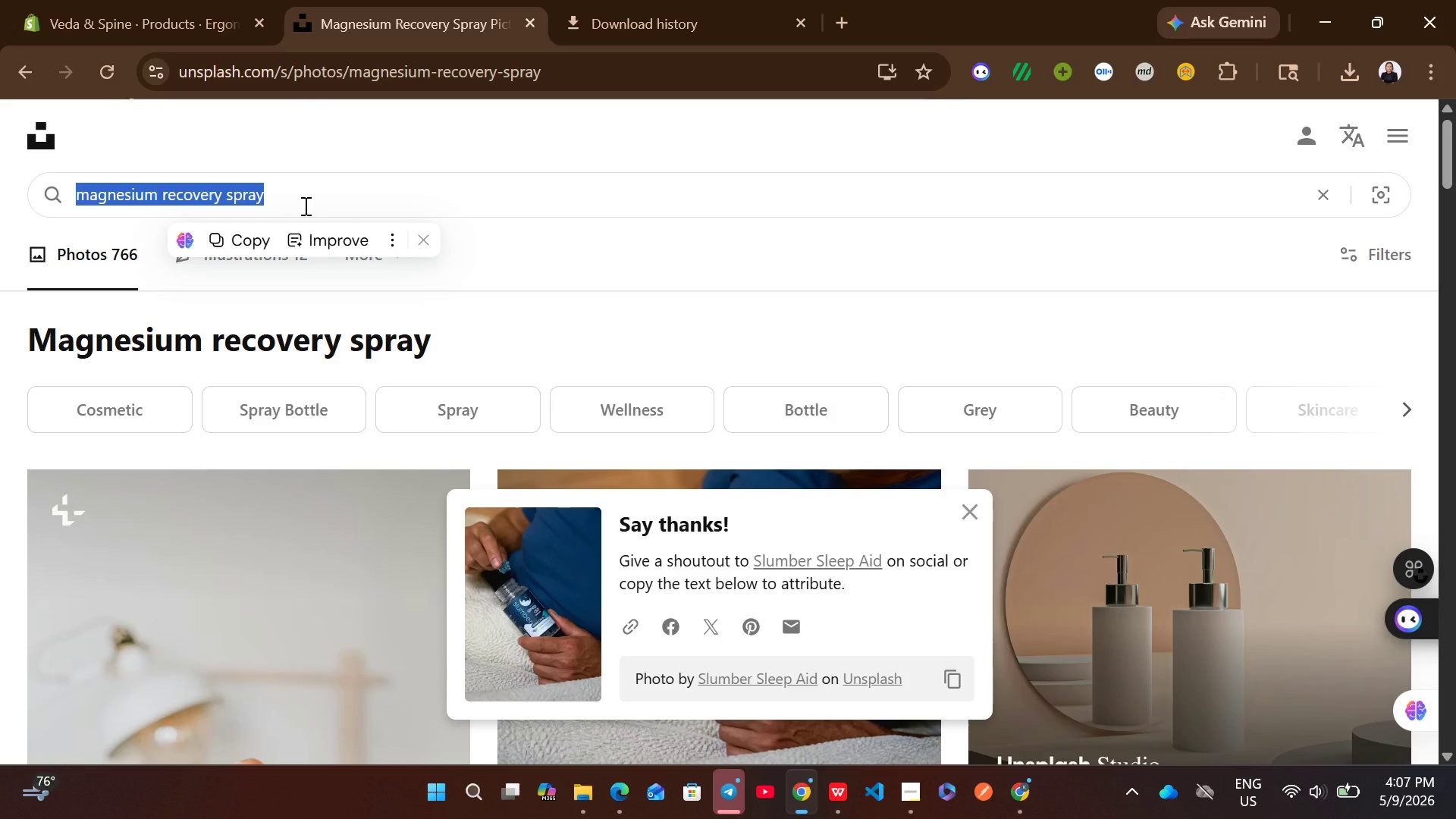 
key(Control+E)
 